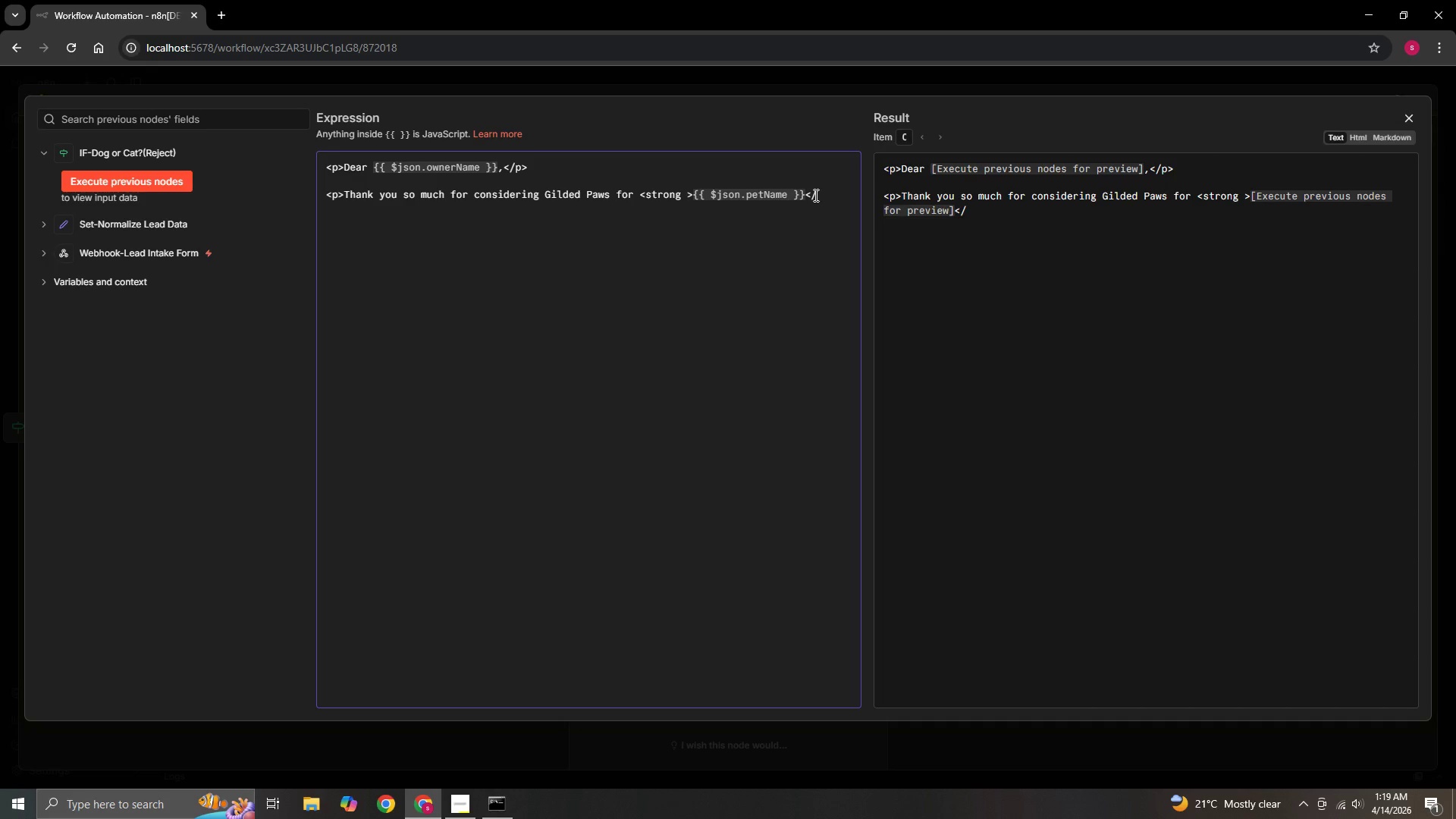 
wait(6.12)
 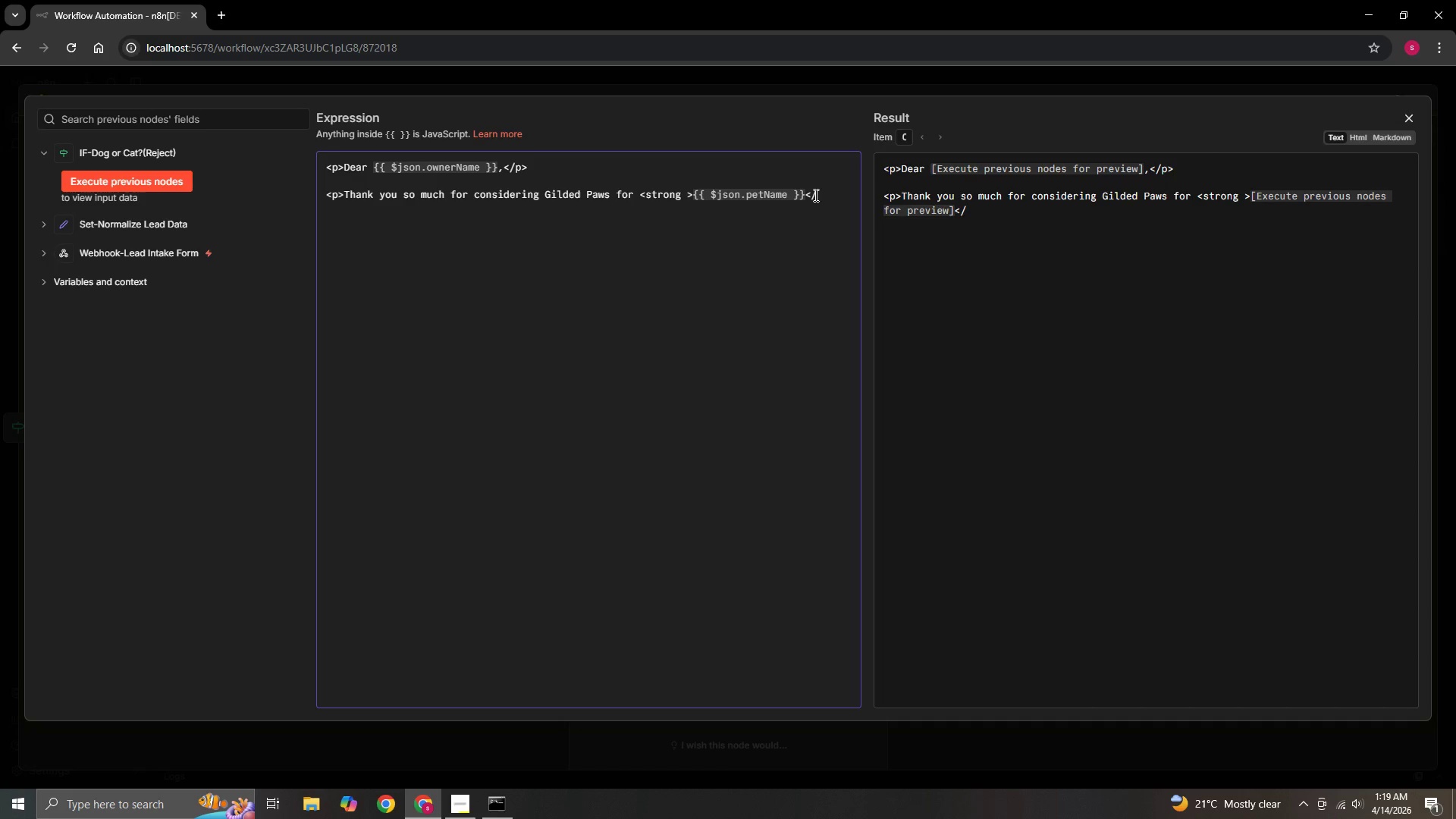 
type(strong)
 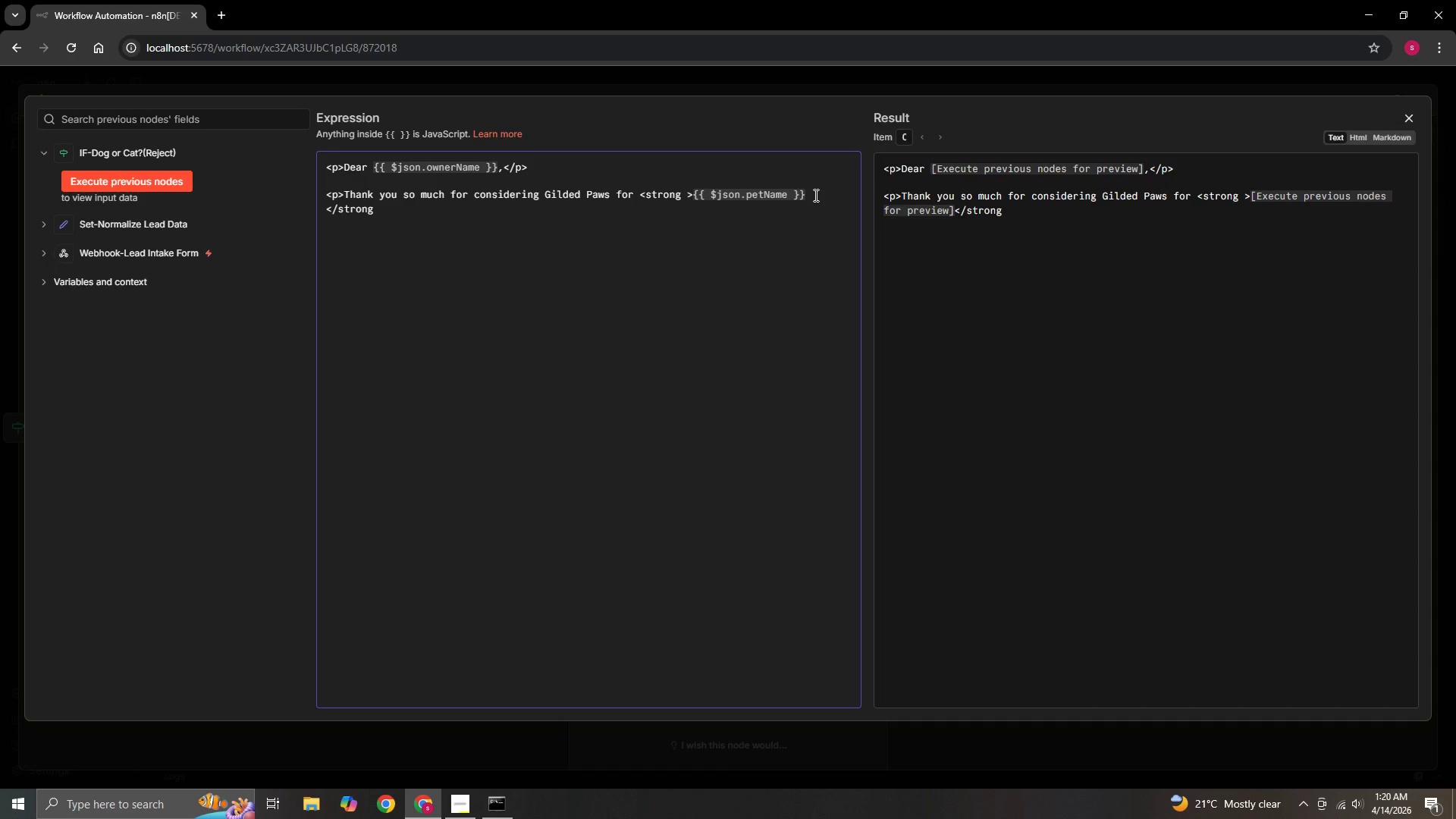 
key(Shift+Period)
 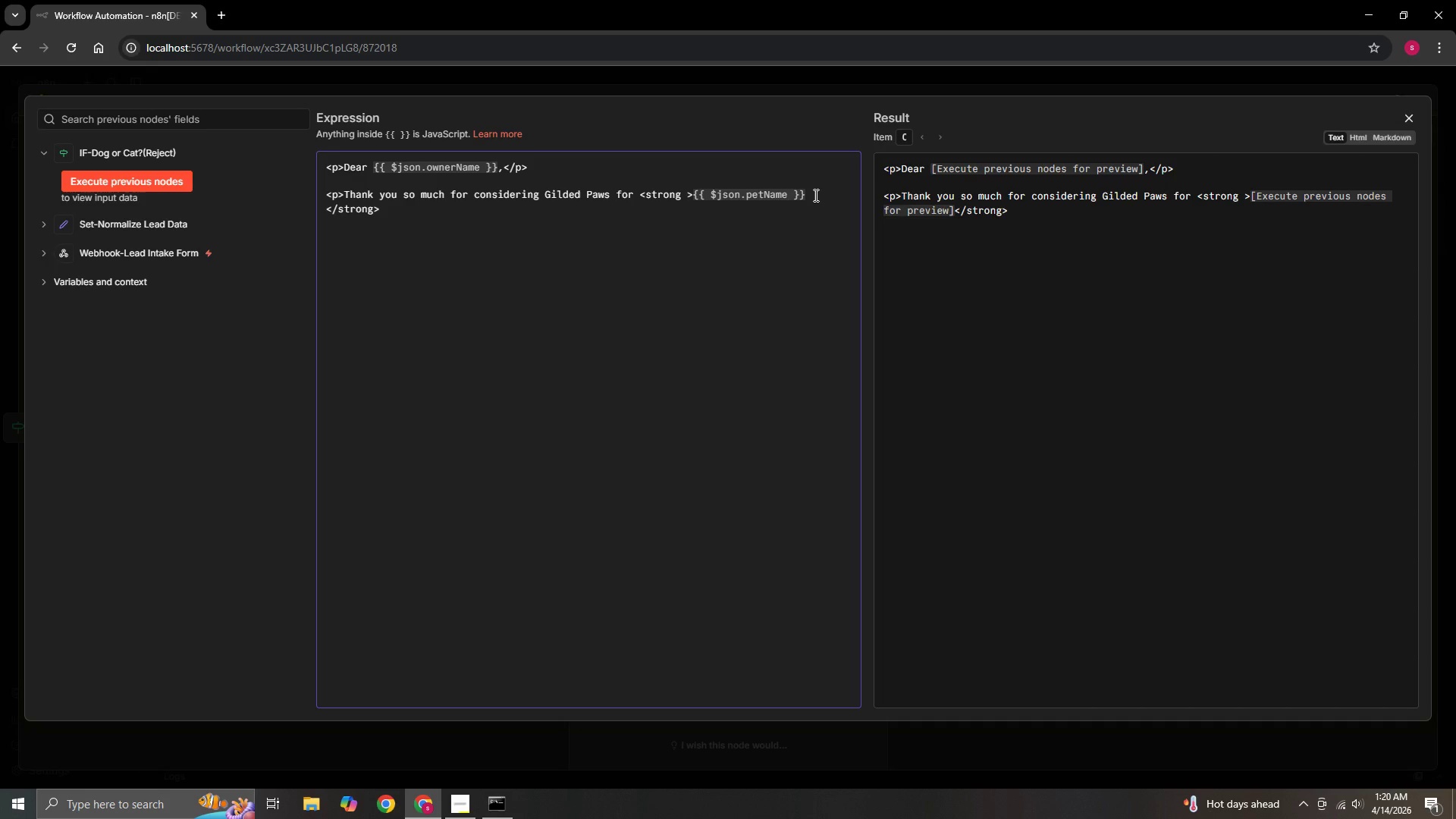 
wait(12.19)
 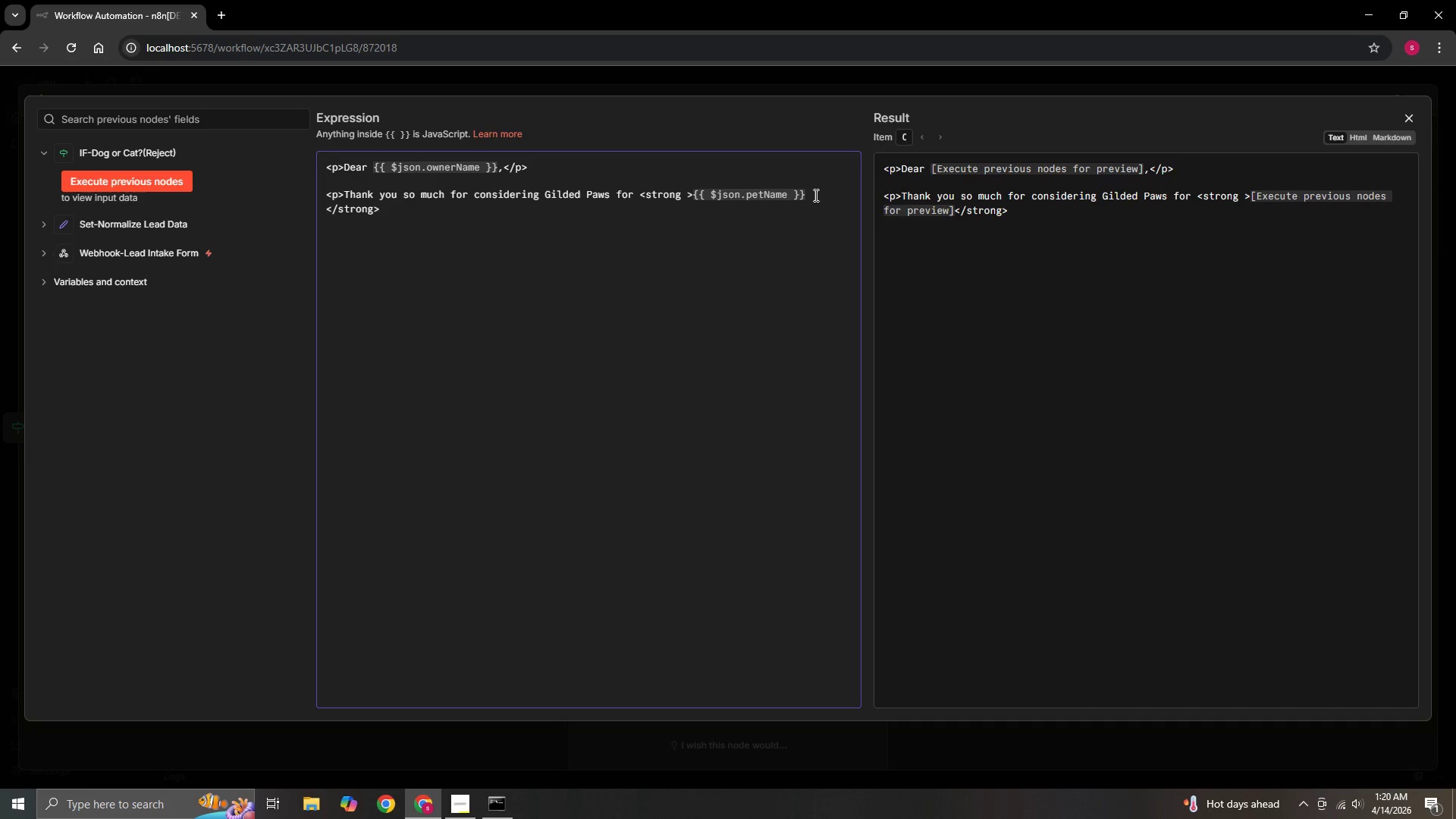 
key(Quote)
 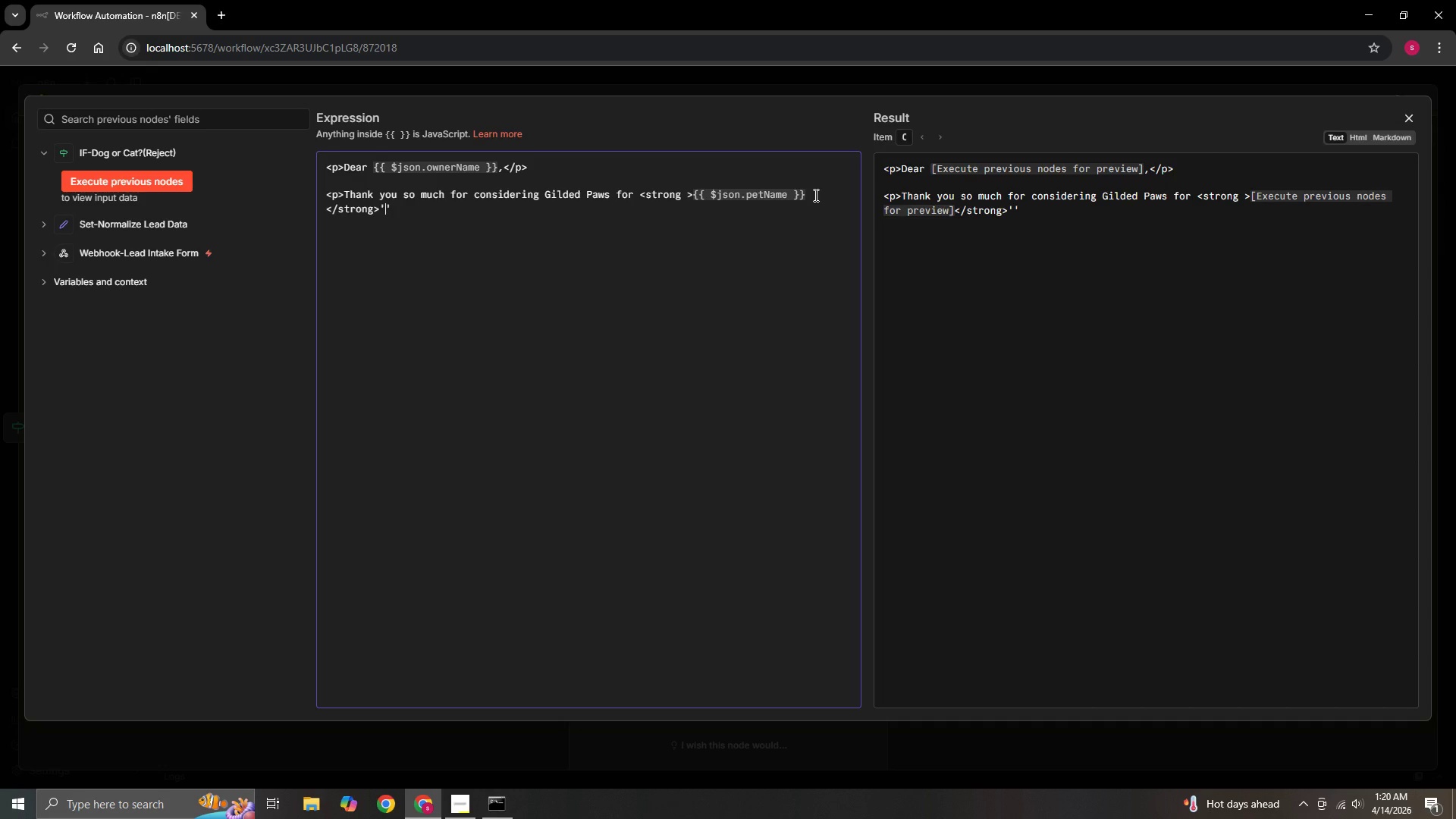 
key(ArrowRight)
 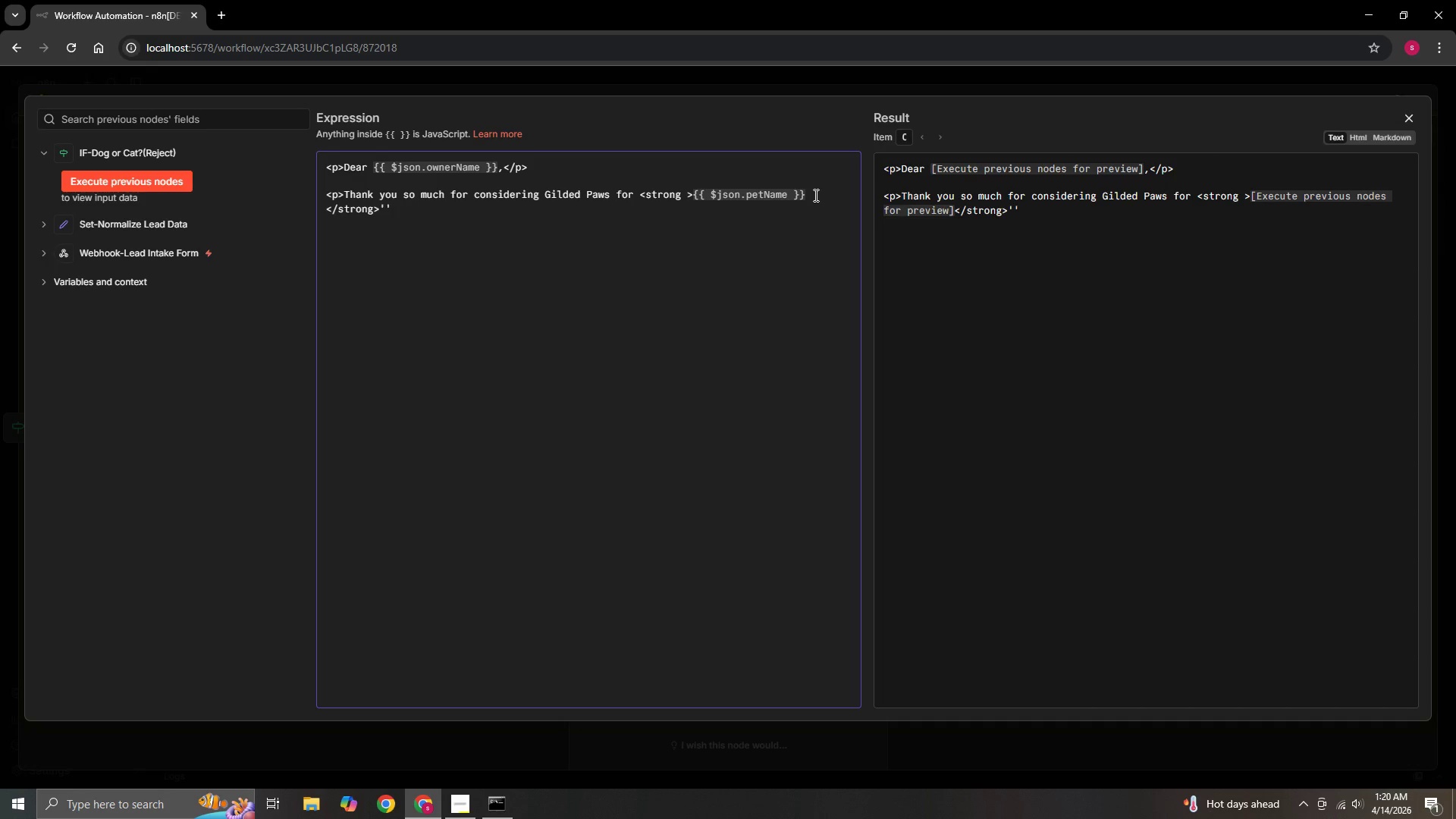 
key(Backspace)
 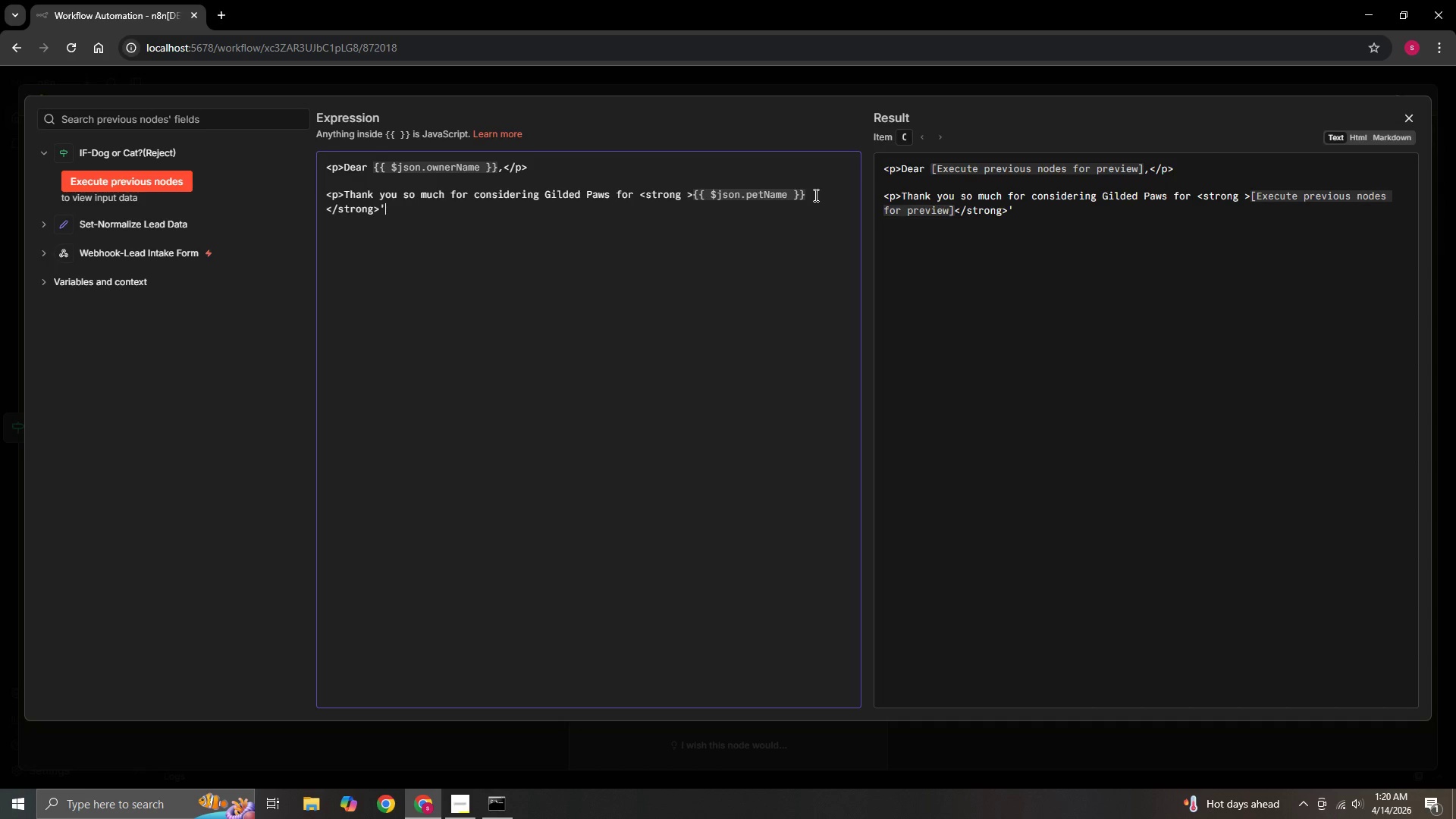 
wait(11.39)
 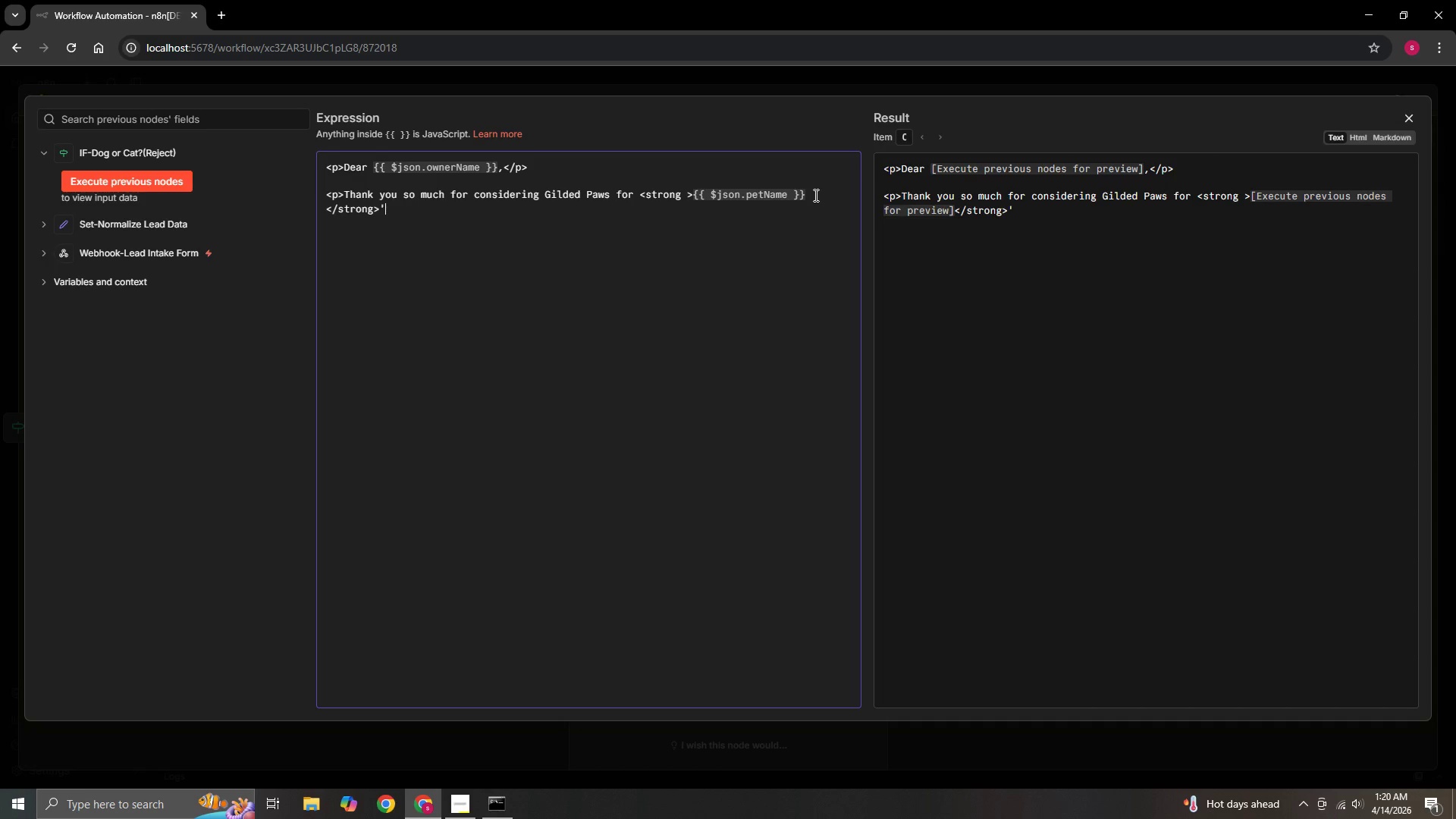 
key(S)
 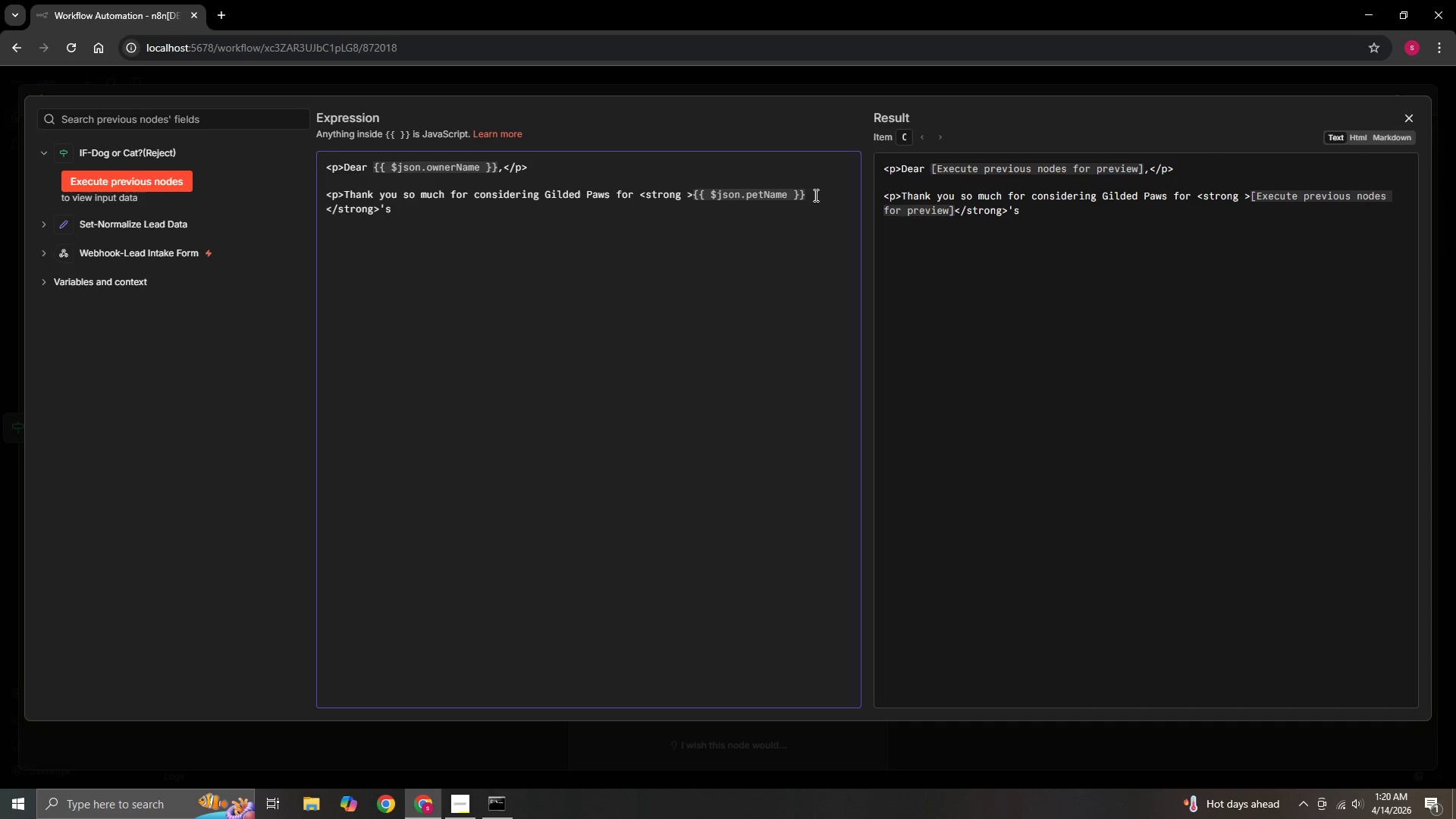 
wait(19.22)
 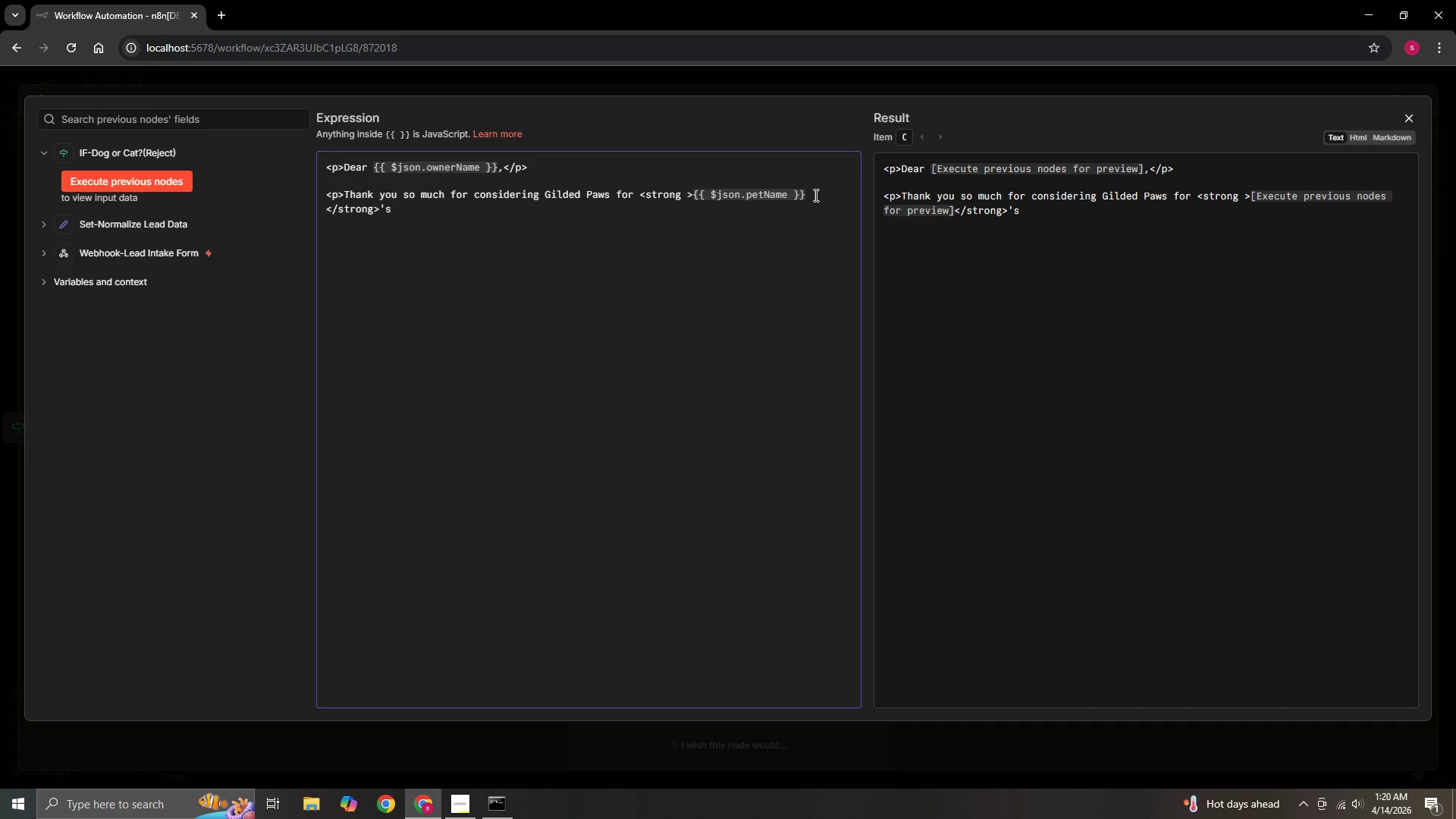 
type( boarding)
 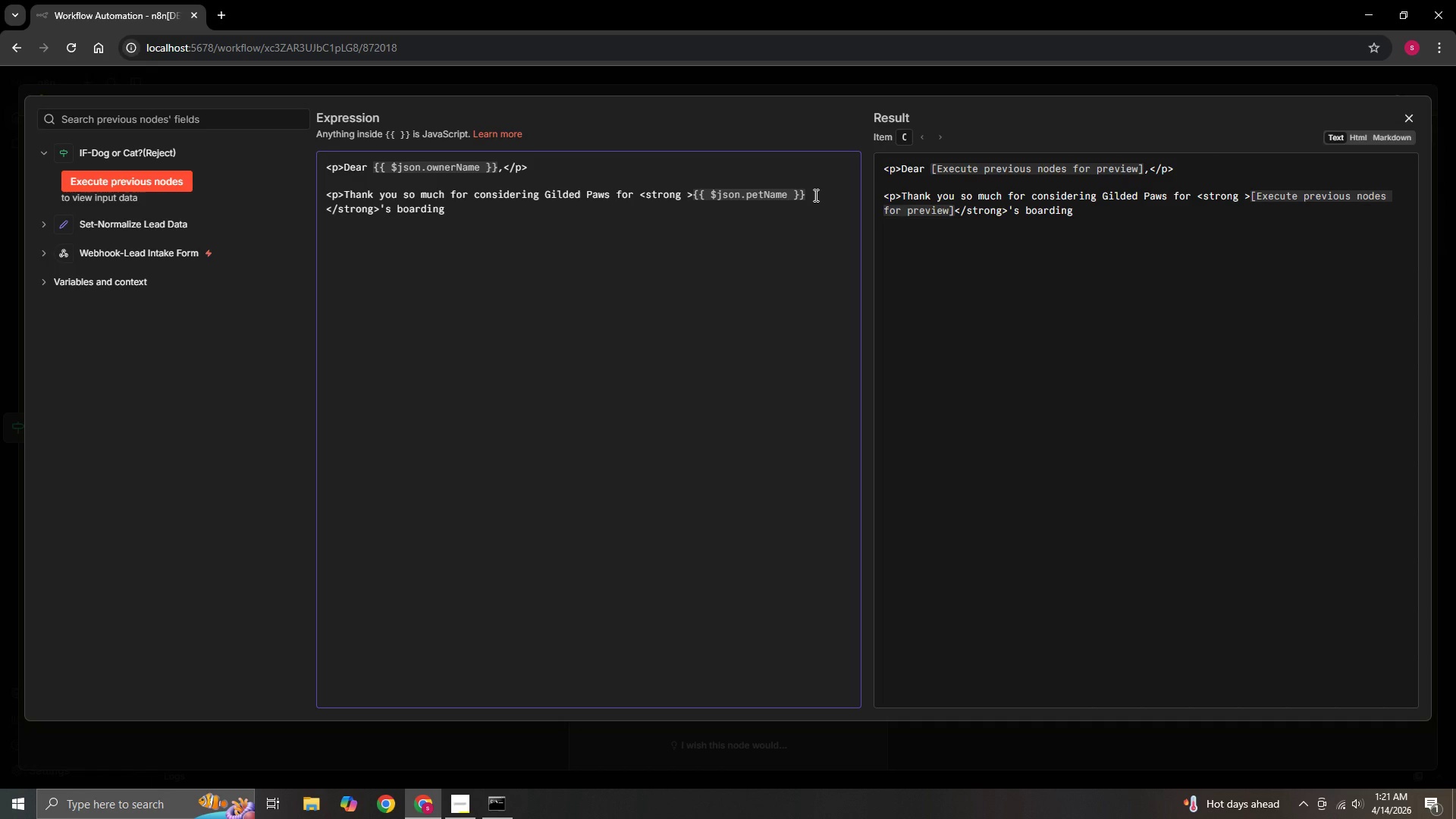 
wait(12.2)
 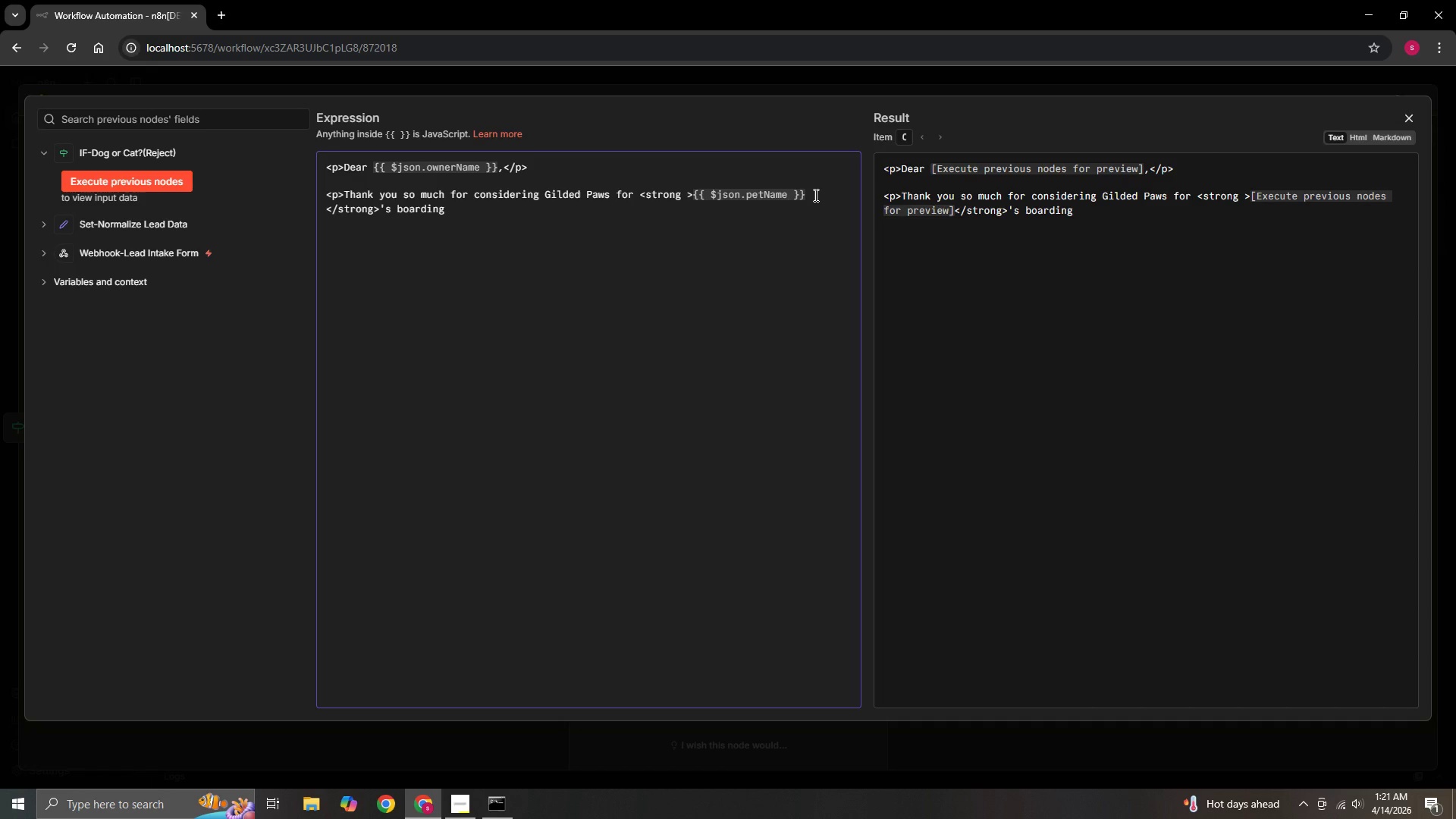 
type( needs. We )
 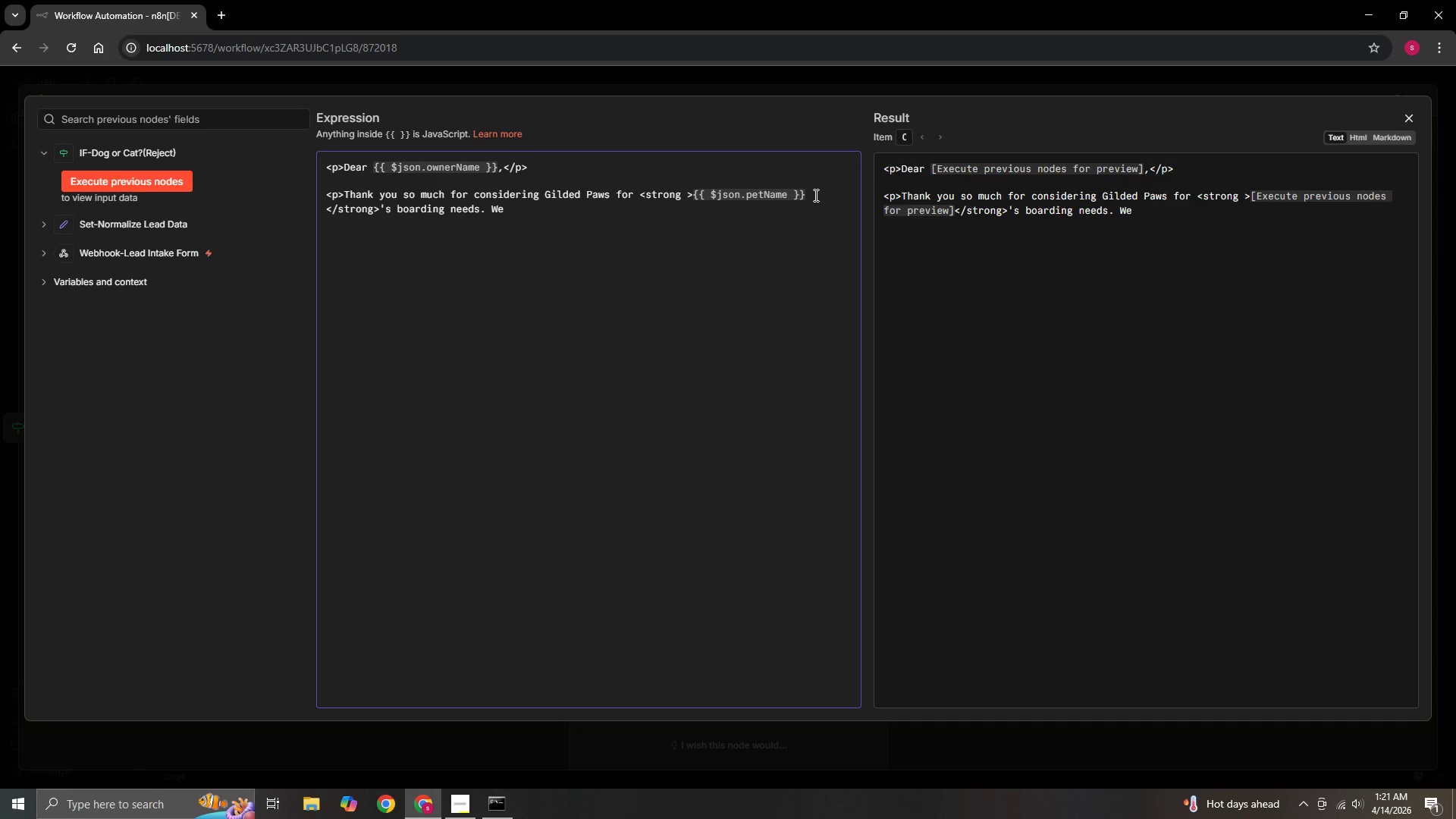 
type(truly appreciate you taking the time to reach)
 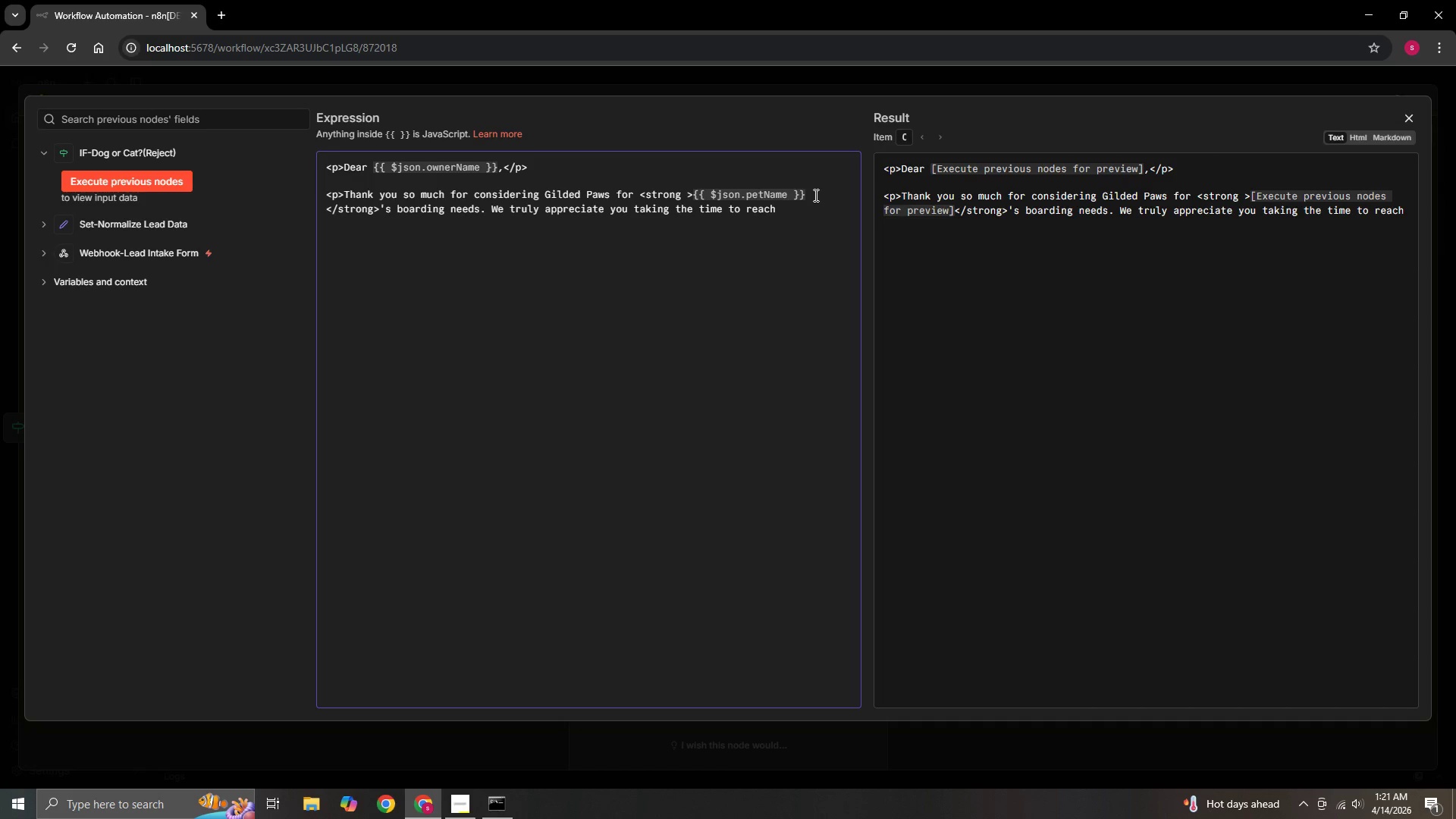 
wait(6.34)
 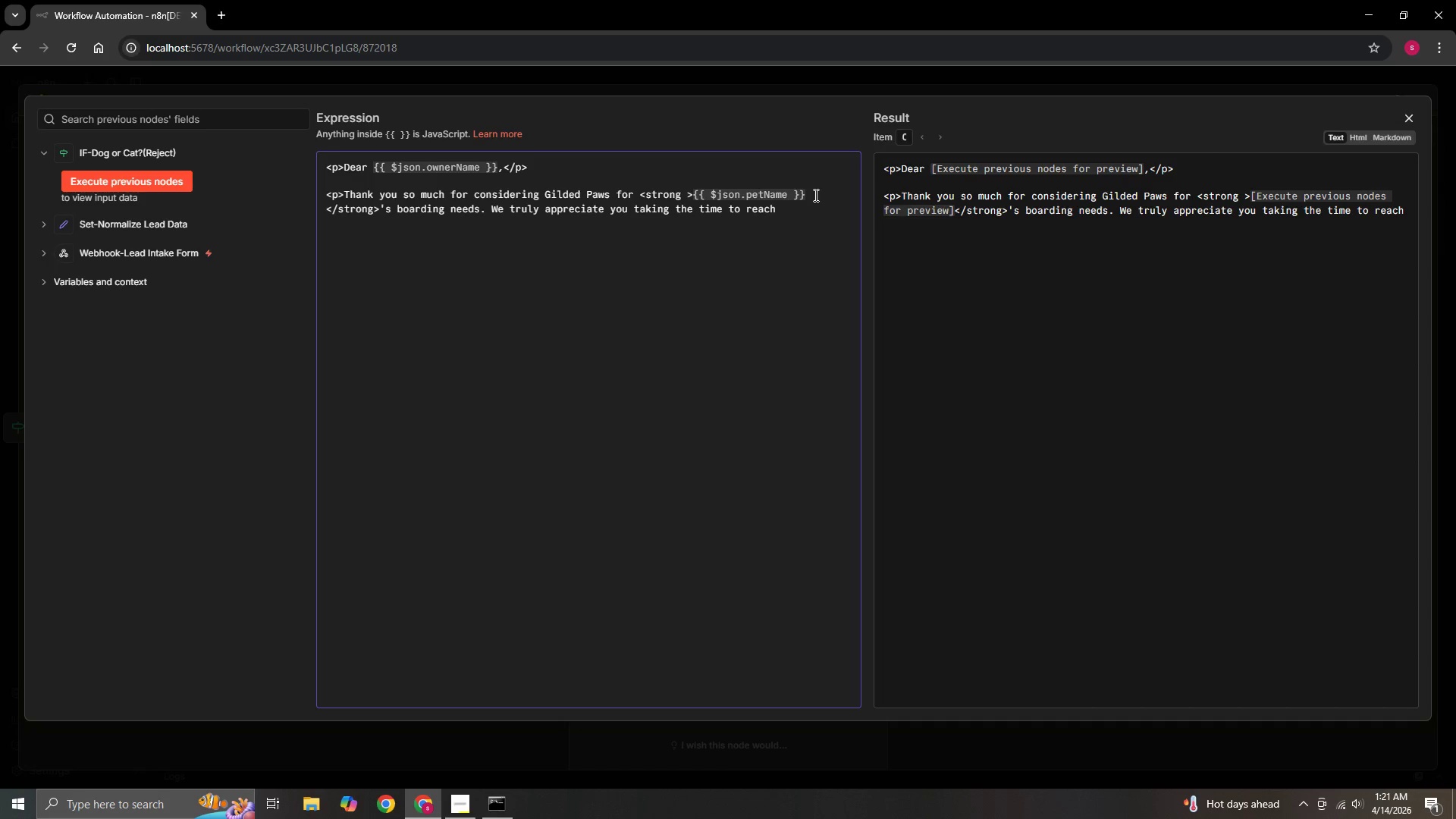 
type( out)
 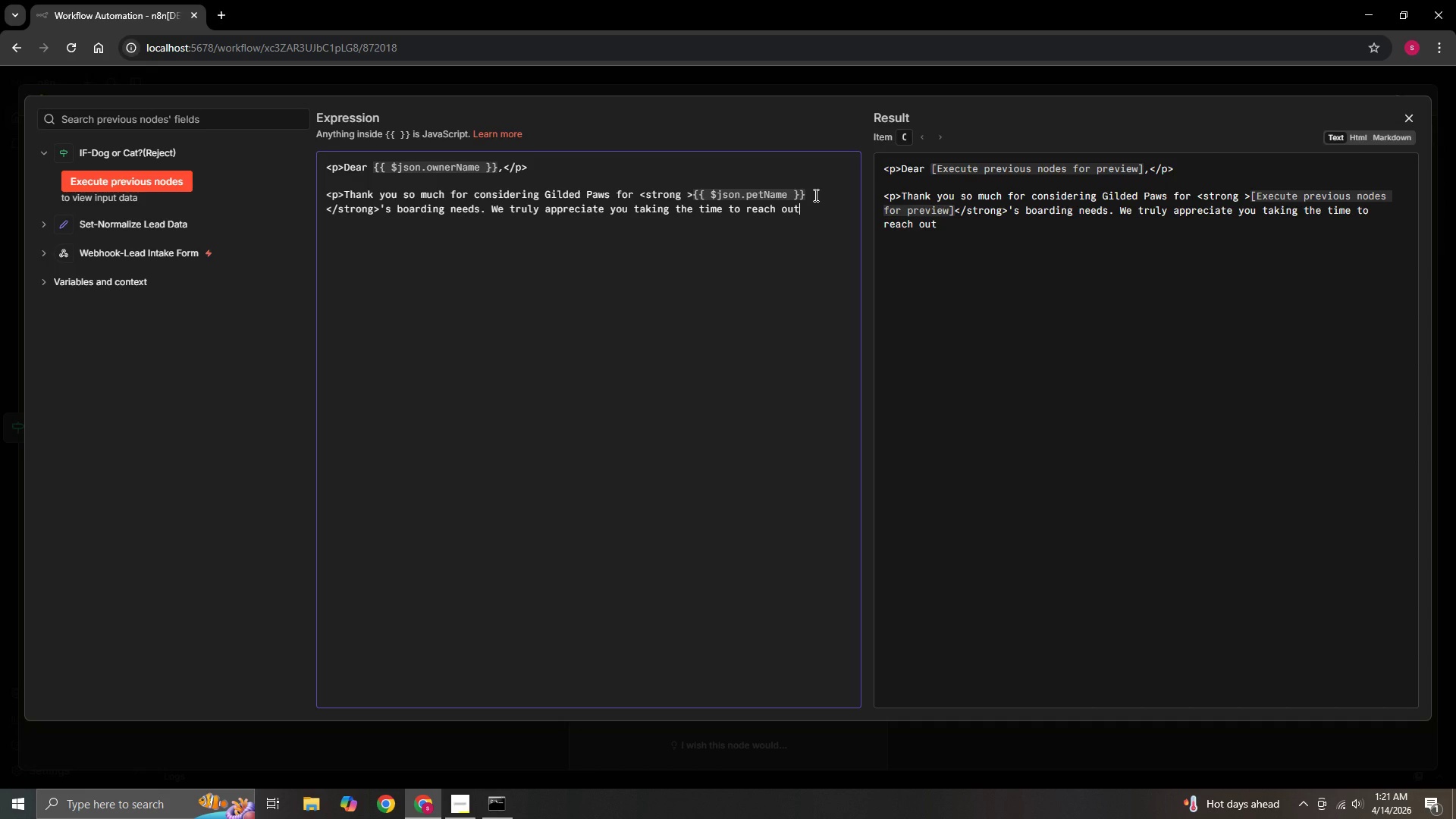 
wait(10.8)
 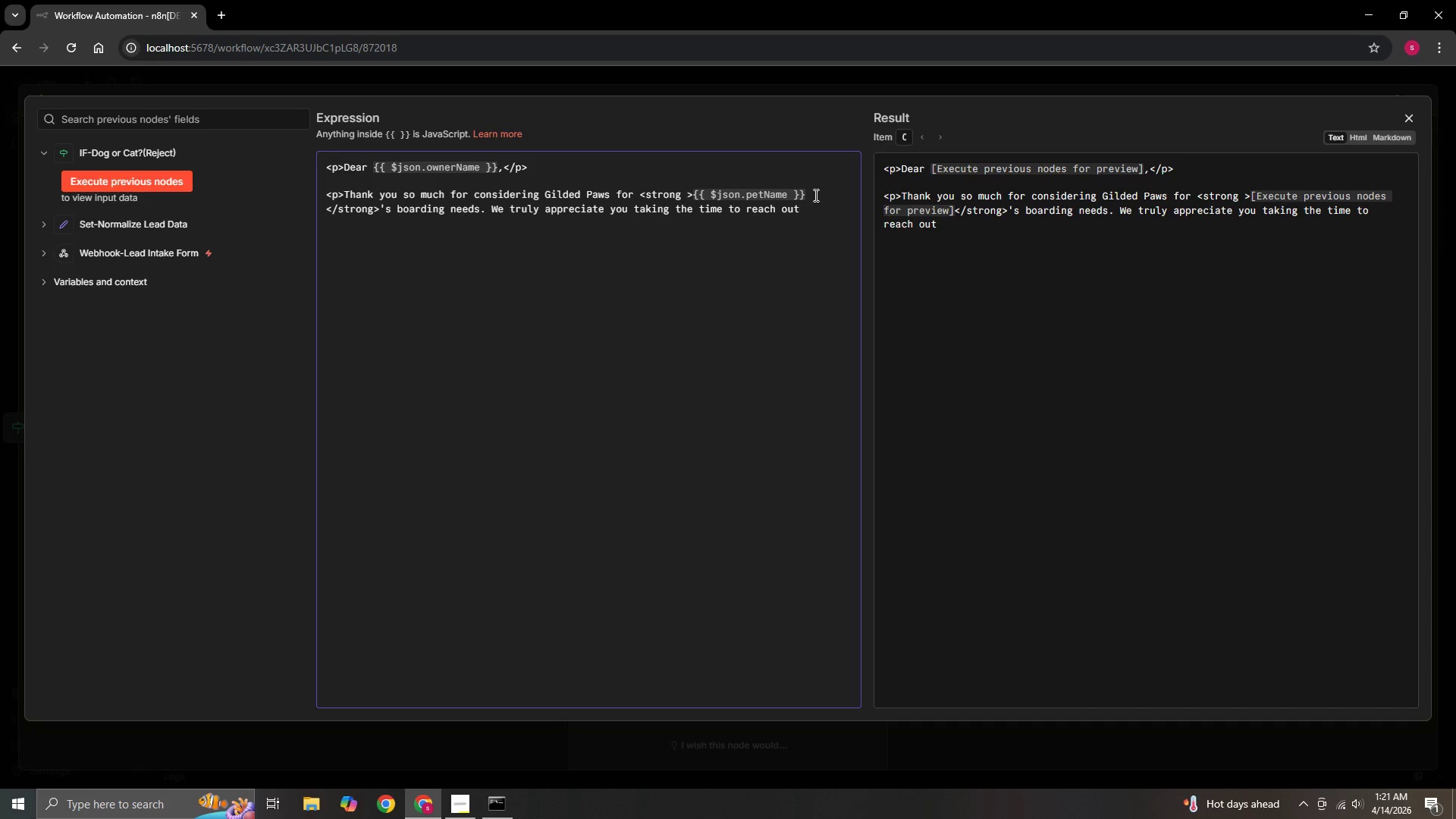 
key(Shift+1)
 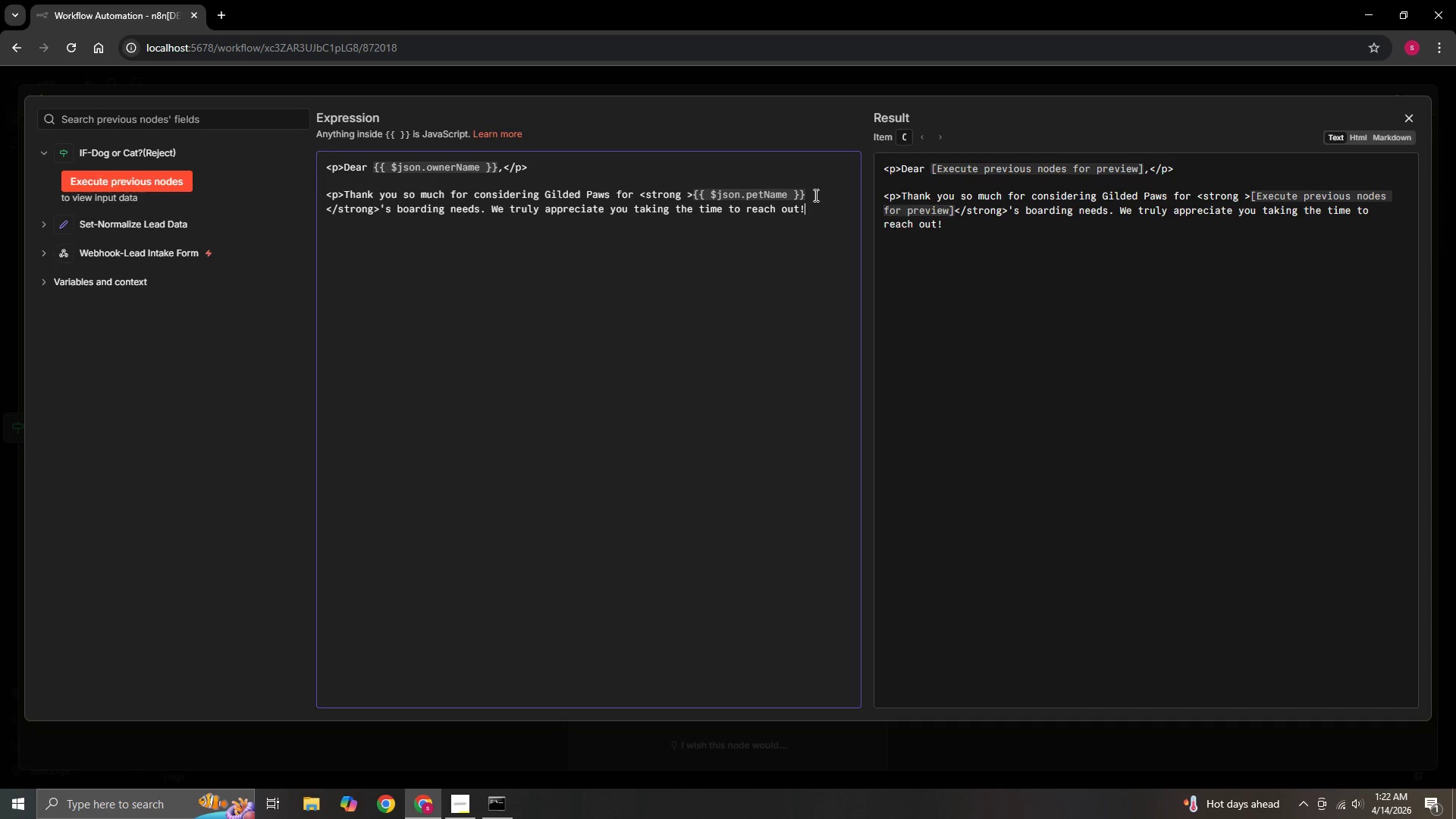 
wait(7.3)
 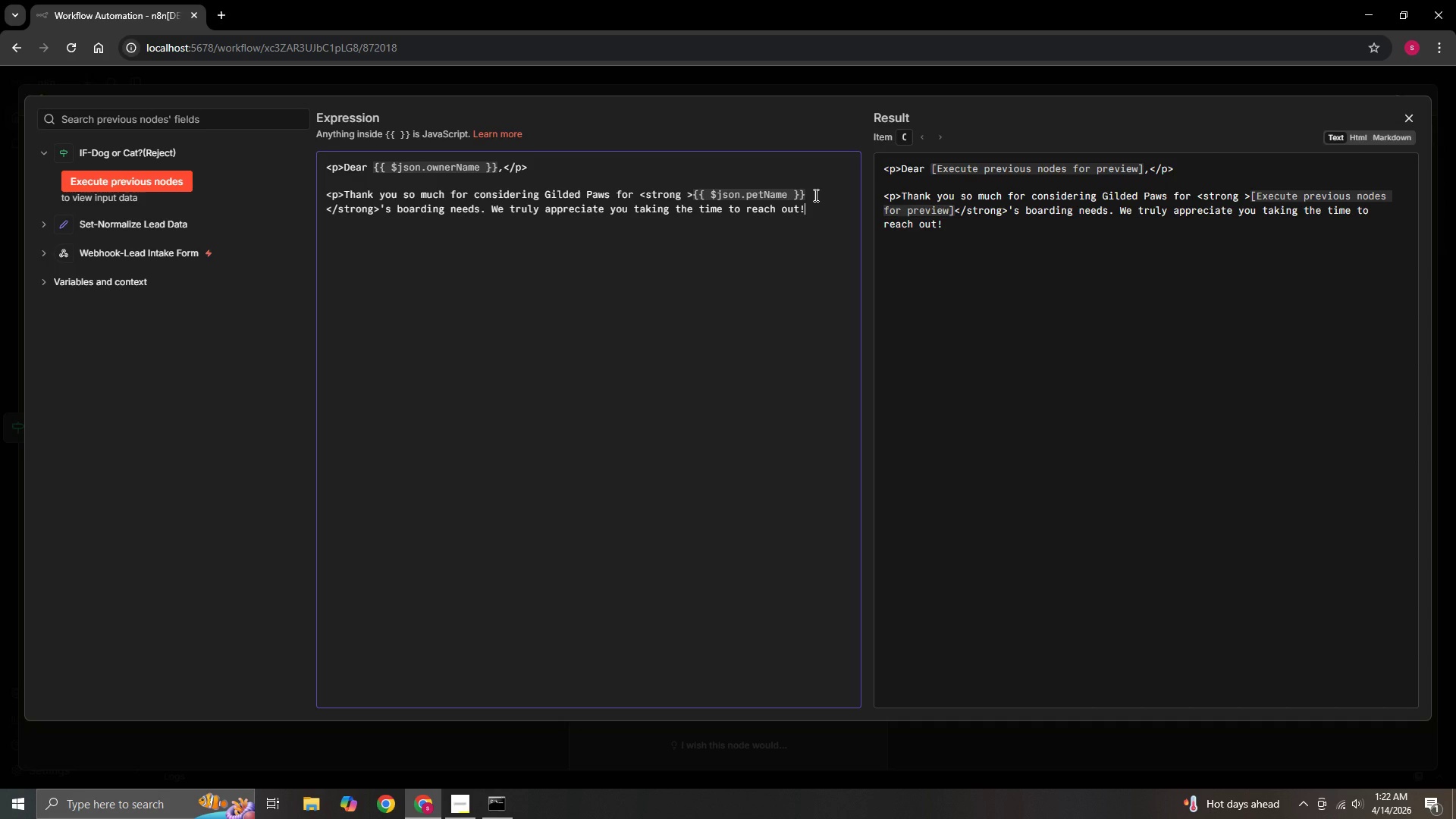 
key(Shift+Comma)
 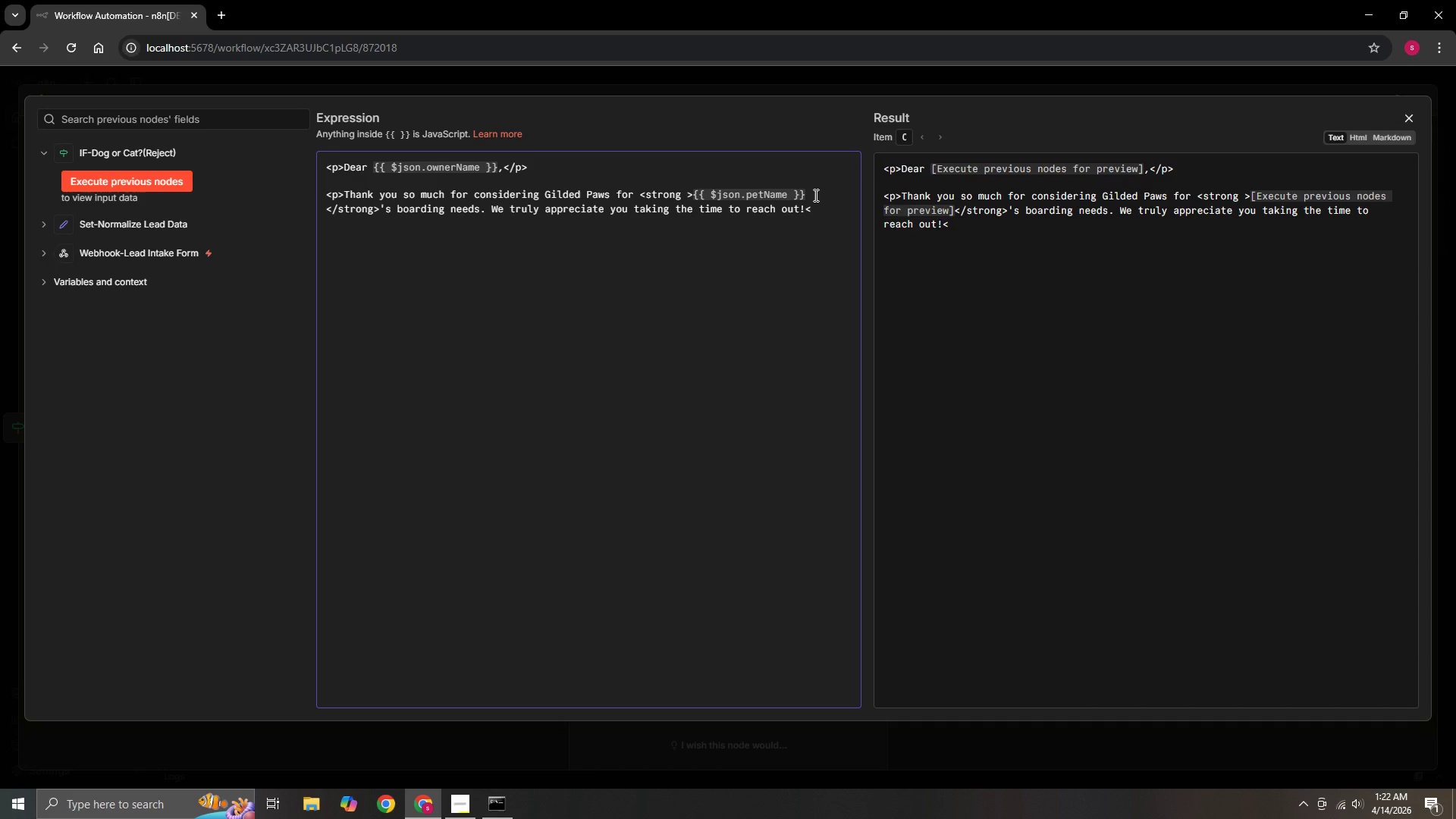 
wait(8.61)
 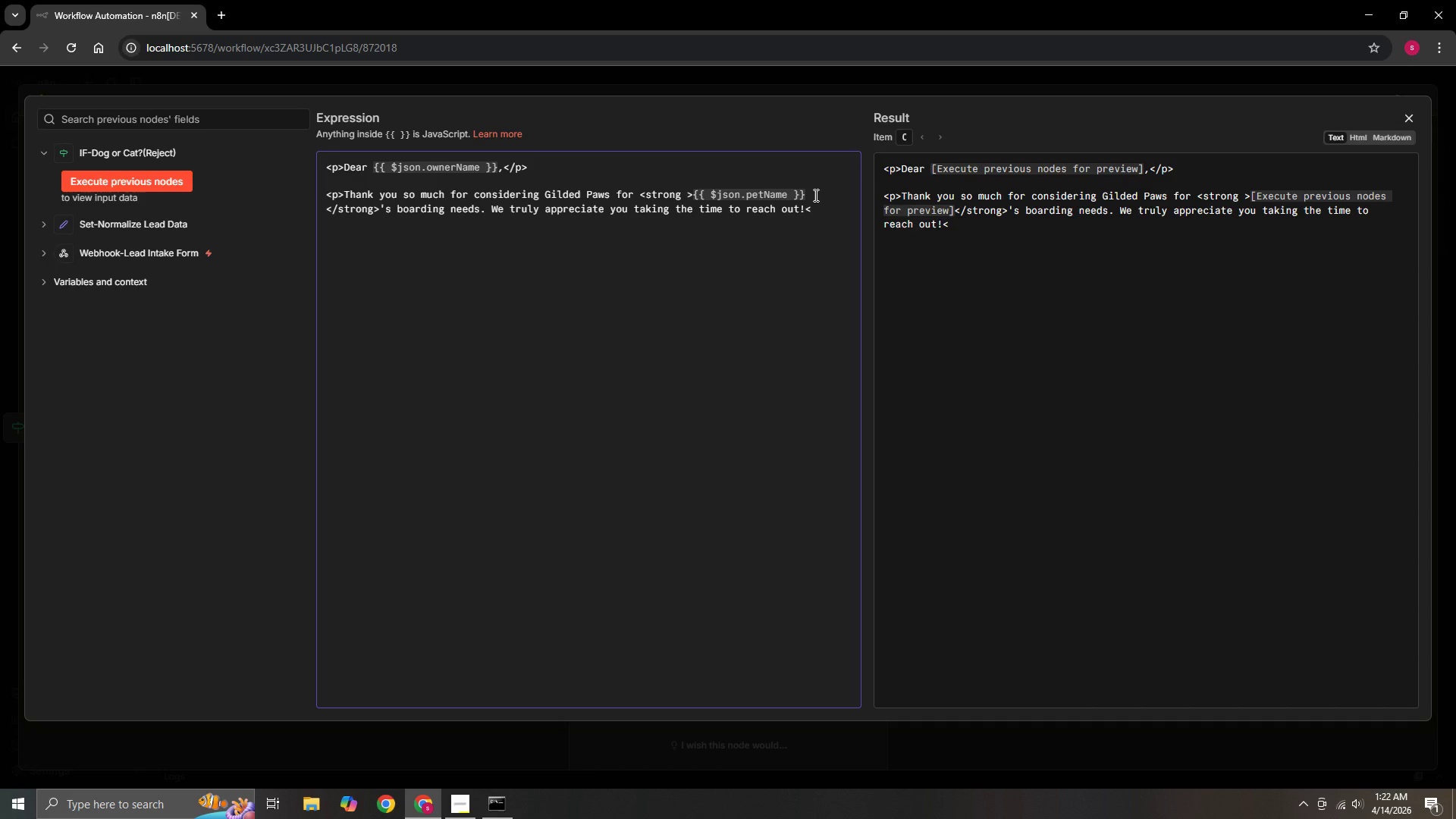 
key(Slash)
 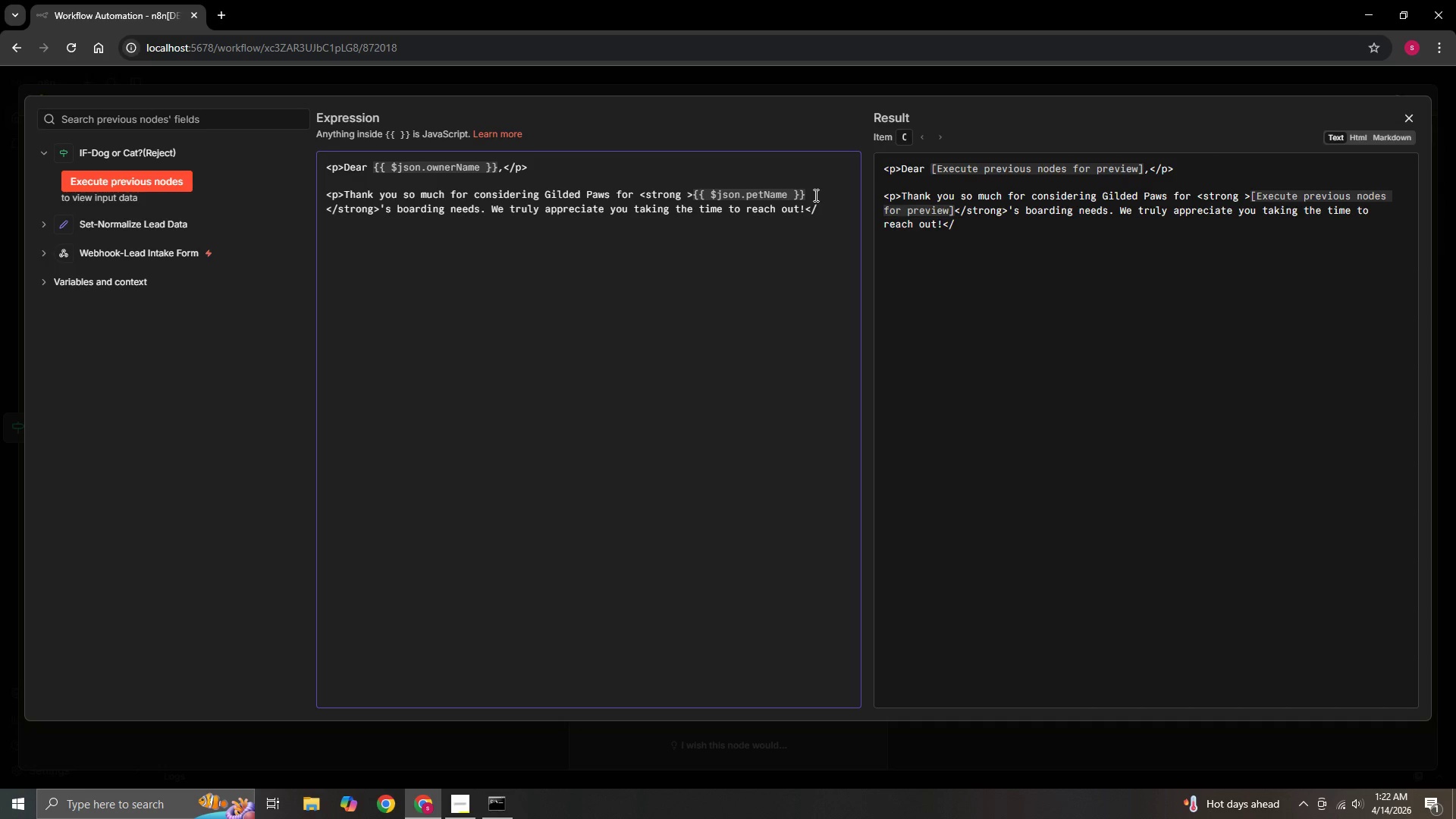 
key(P)
 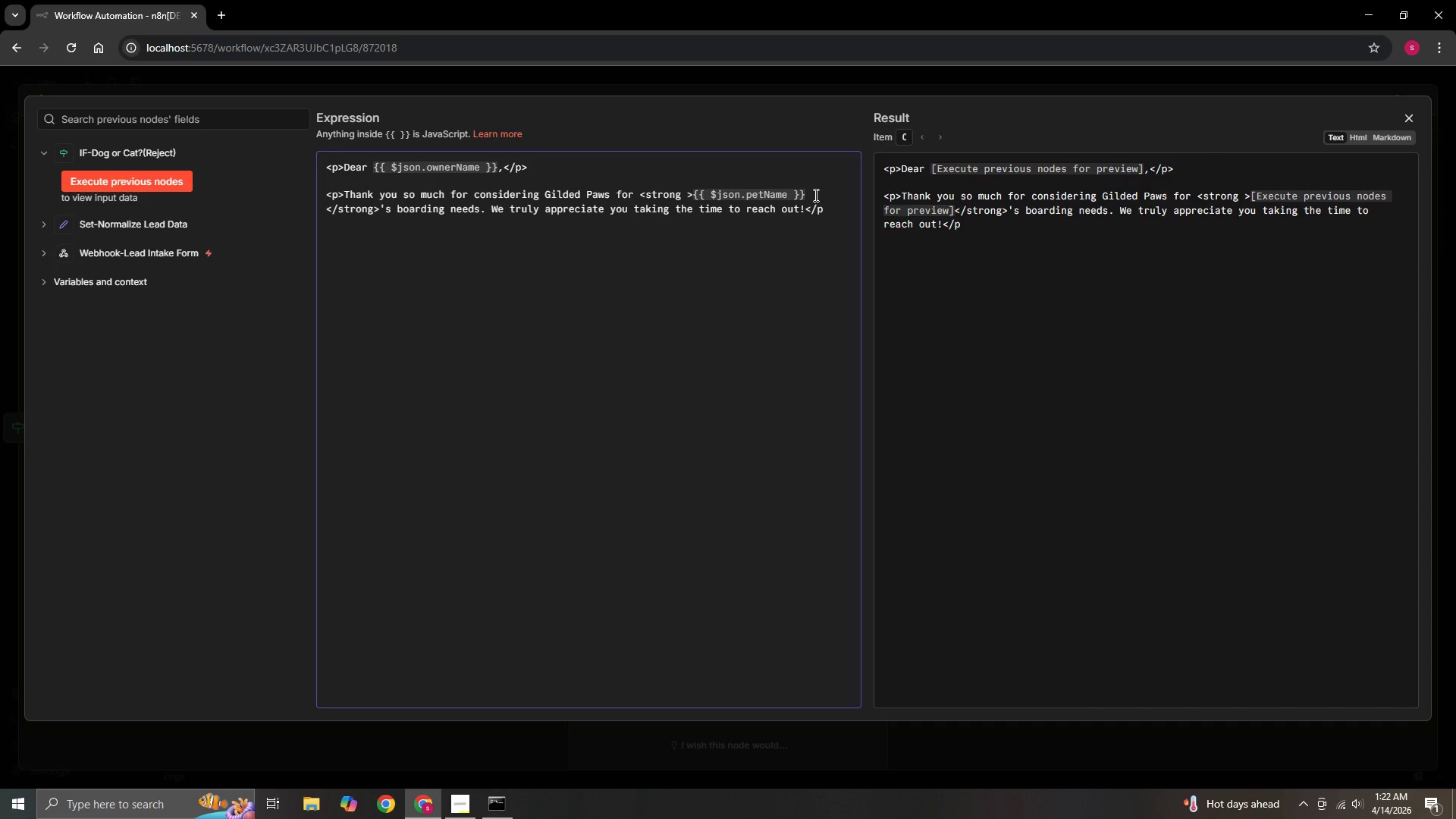 
key(Shift+Period)
 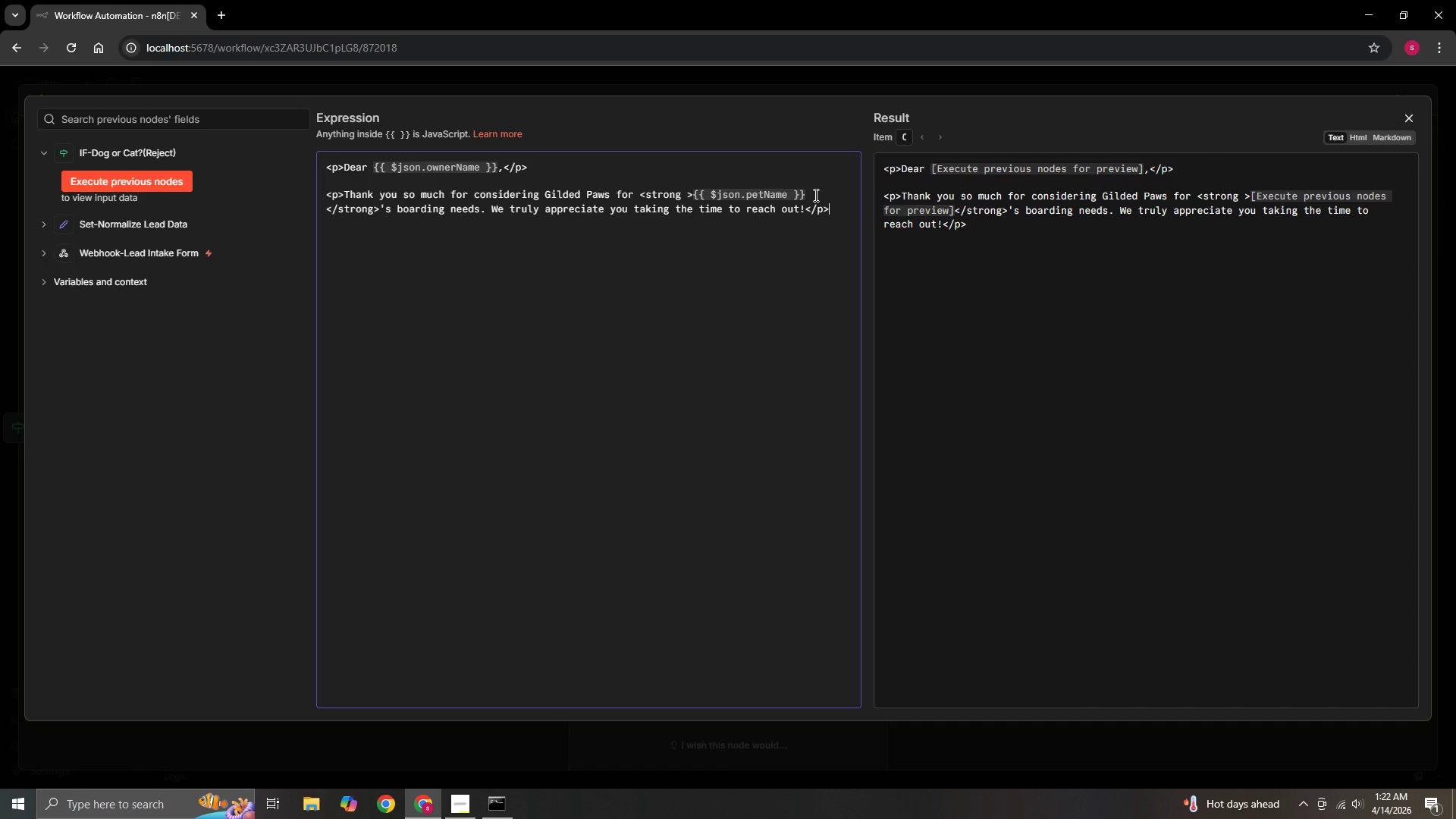 
wait(19.98)
 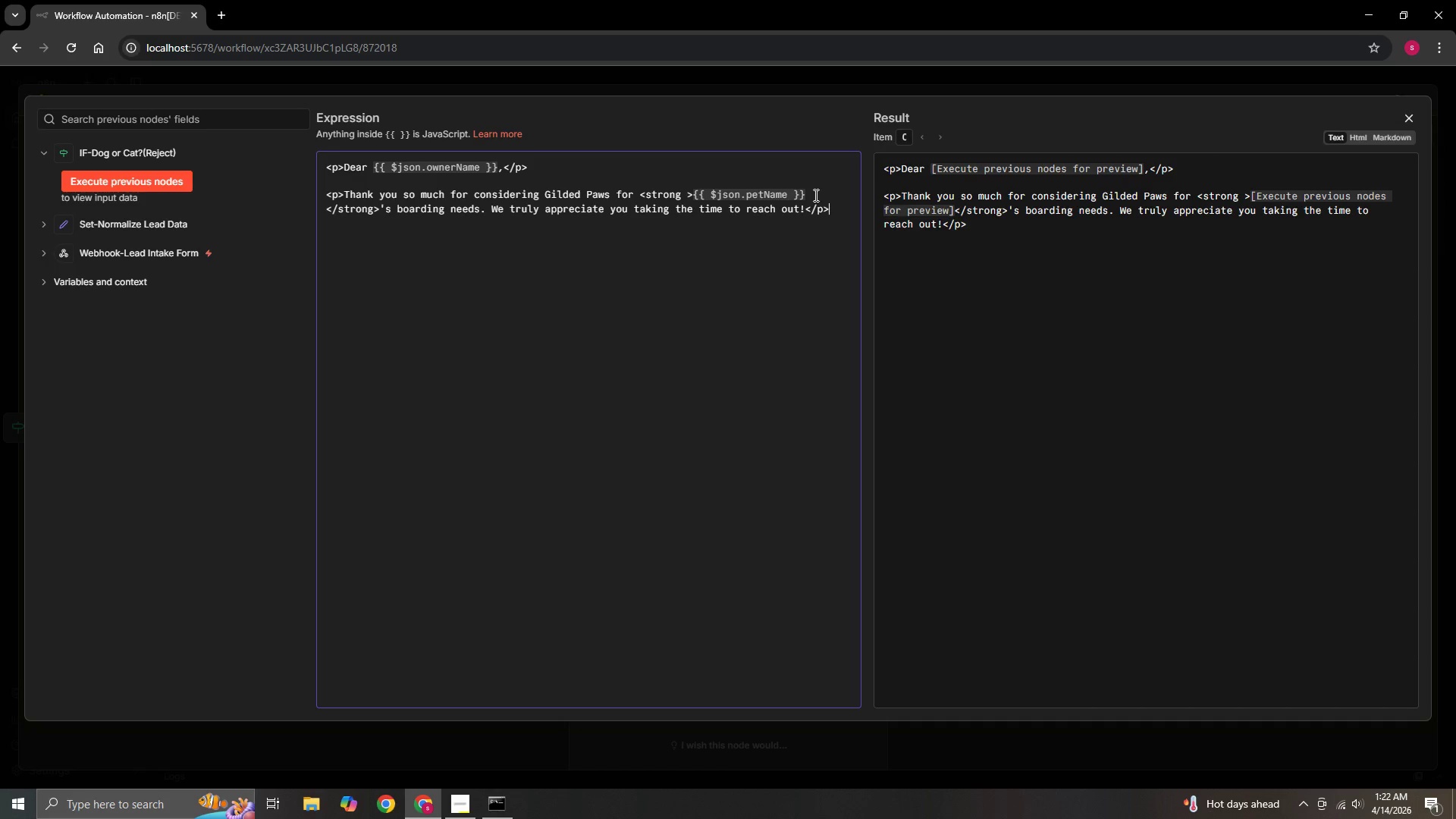 
key(Enter)
 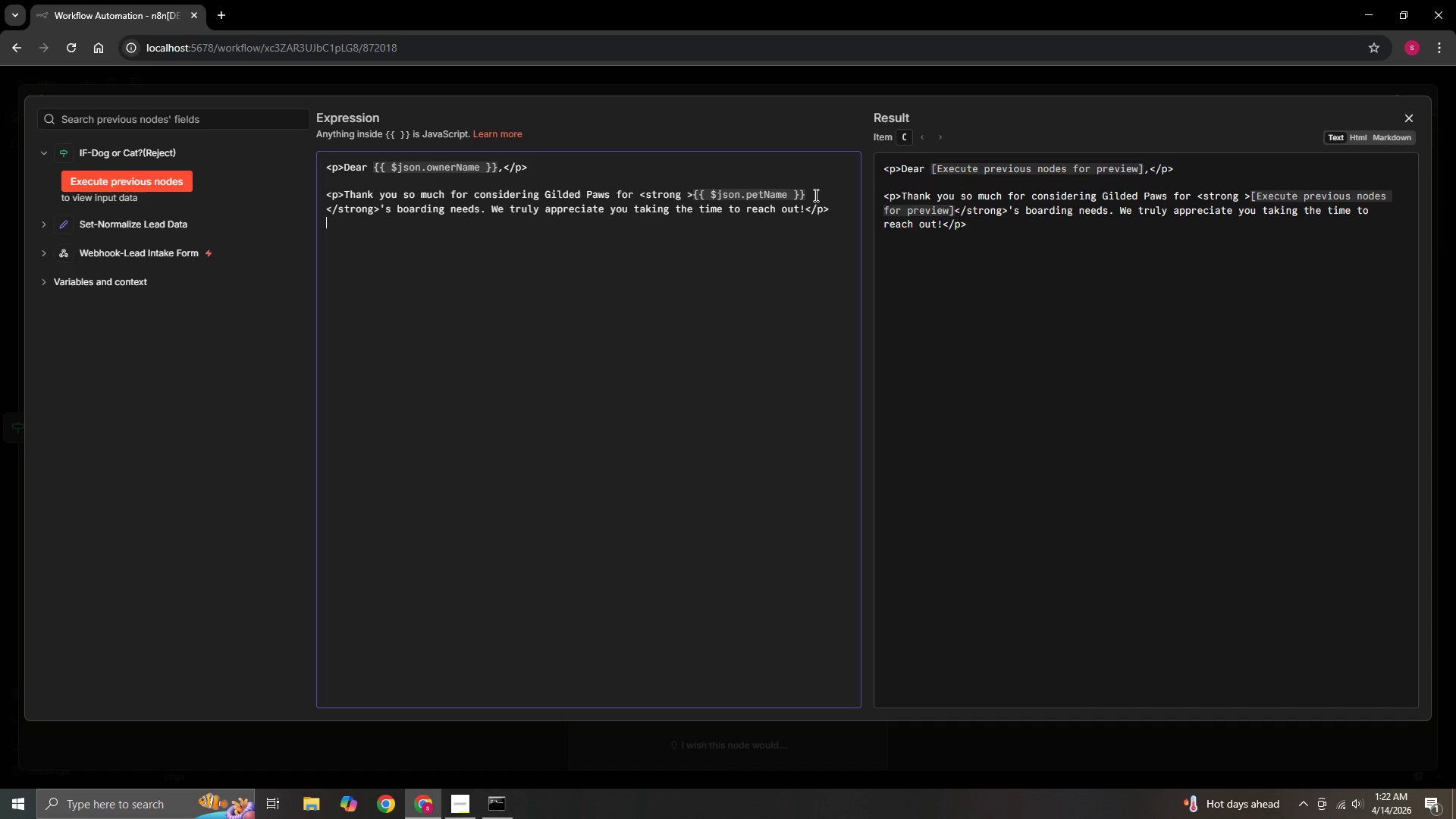 
wait(7.5)
 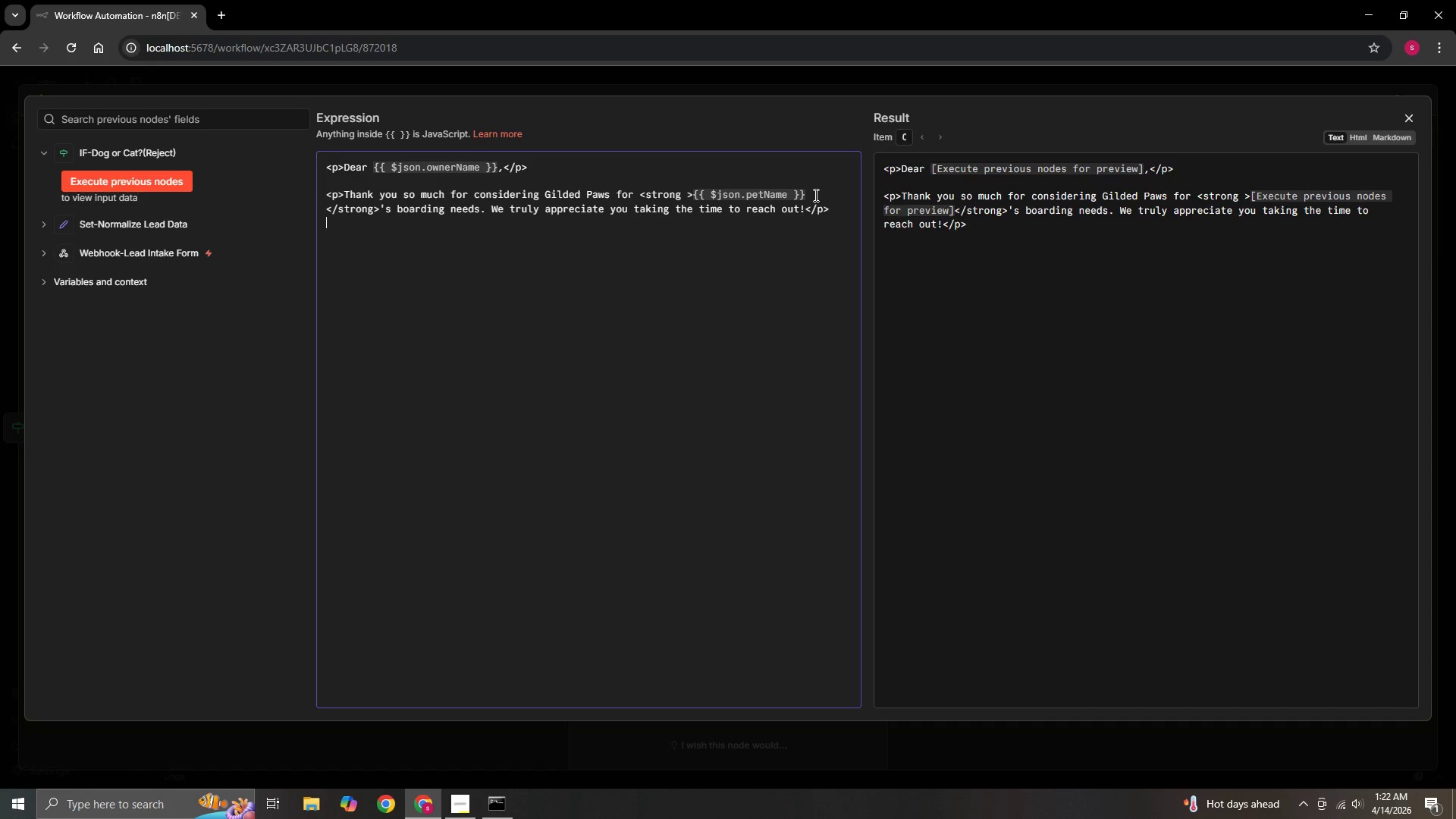 
key(Enter)
 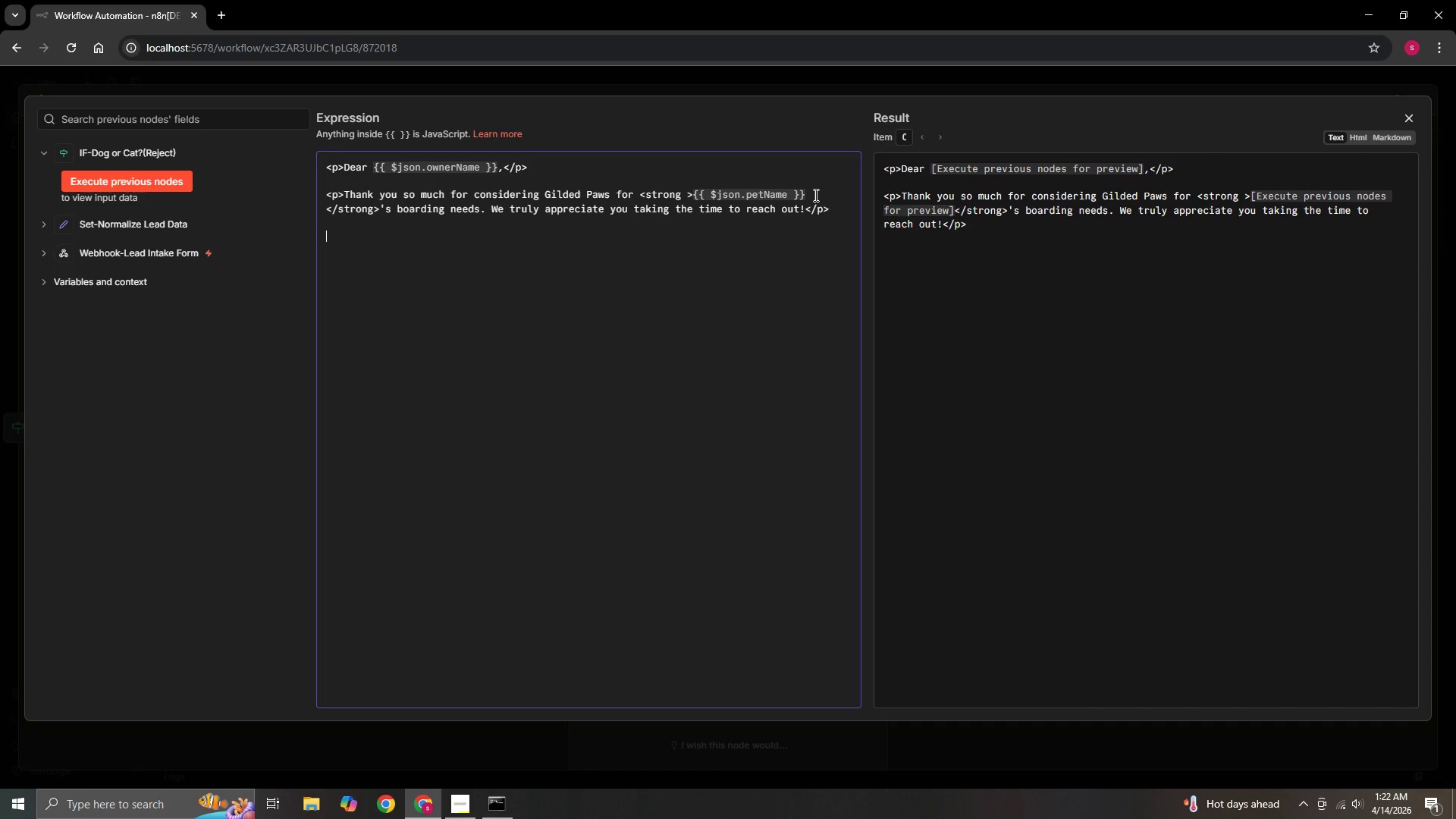 
type(<p>Unfortunately )
 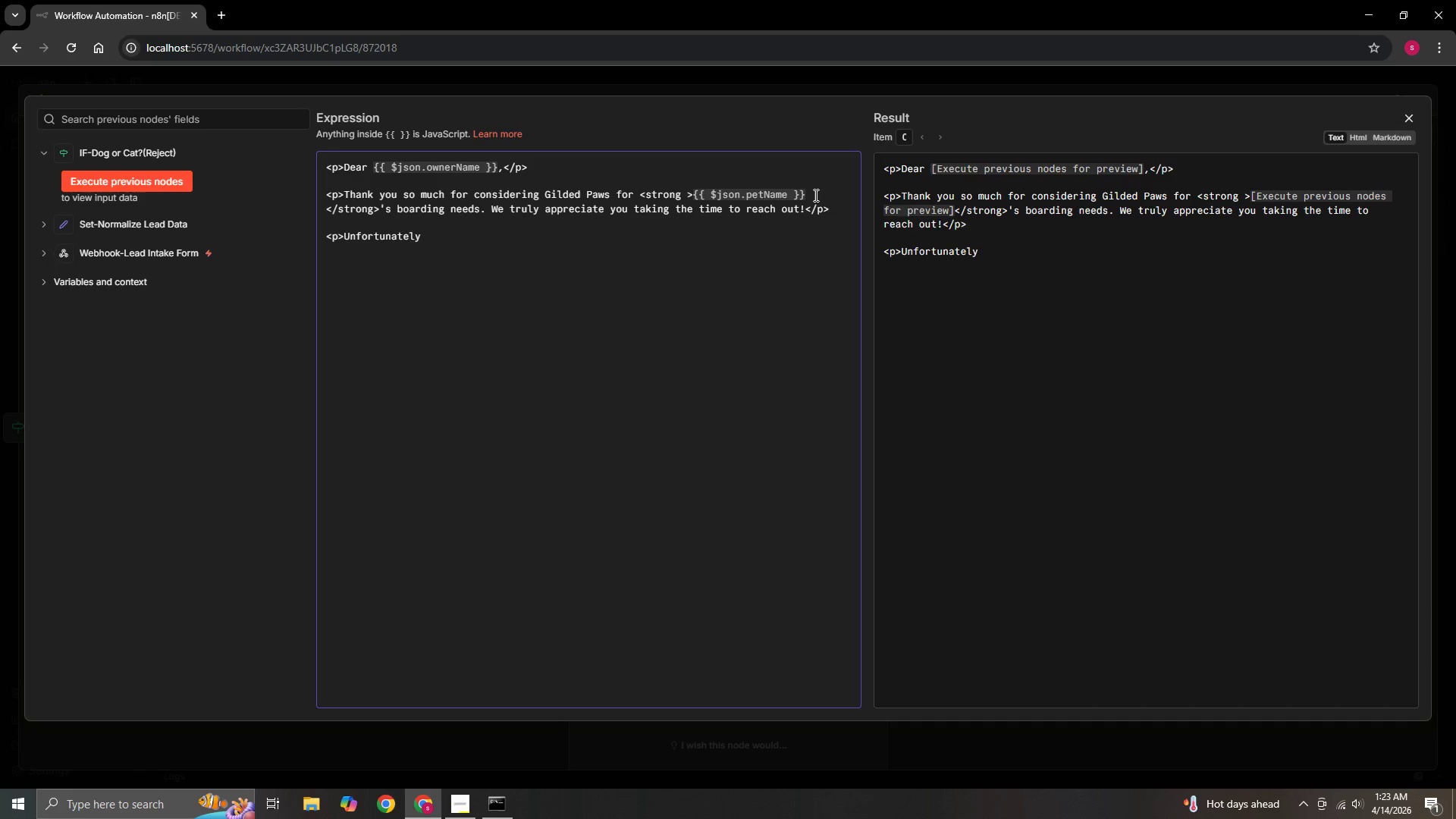 
key(Enter)
 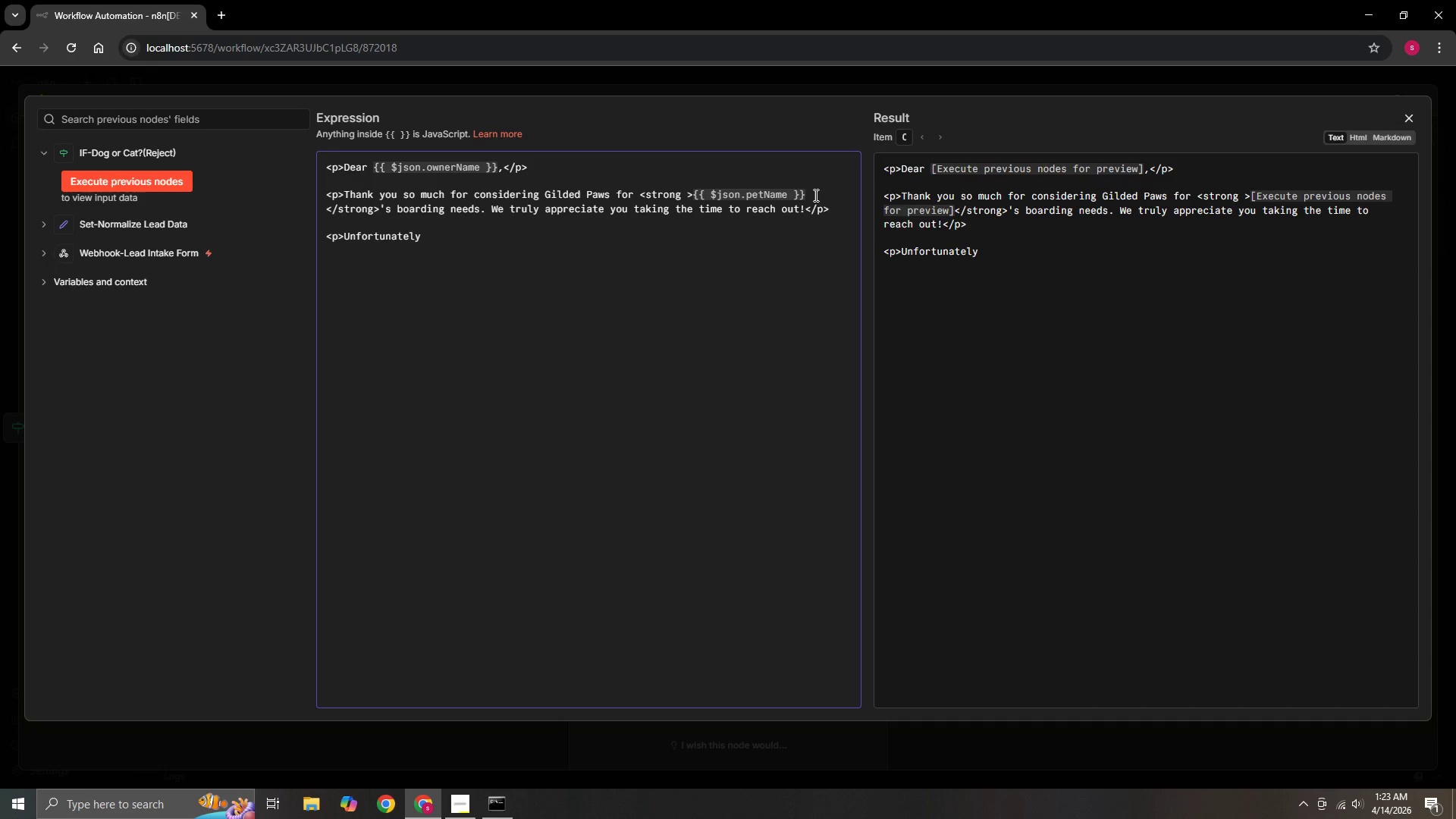 
key(Backspace)
 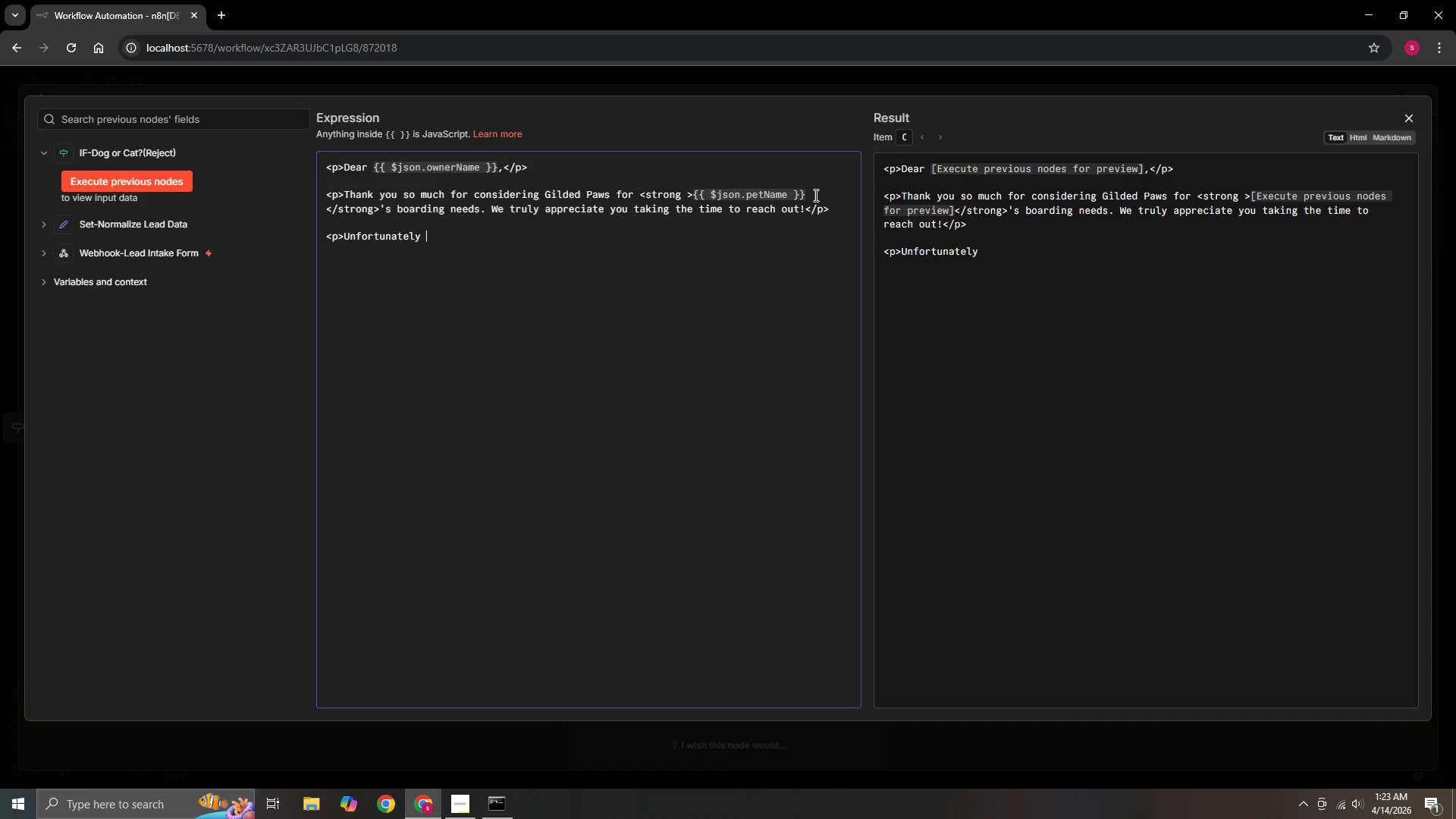 
key(Backspace)
 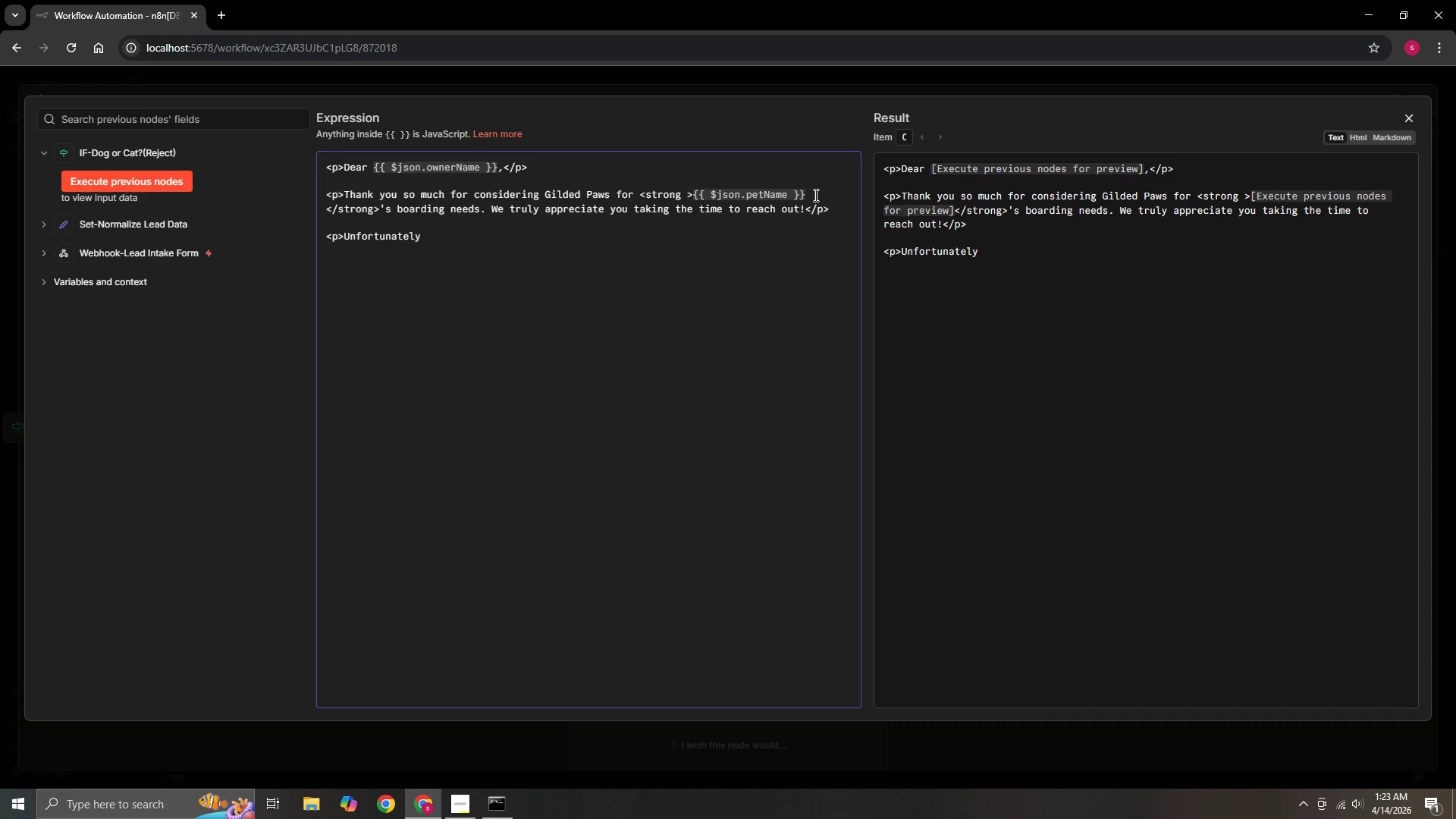 
key(Comma)
 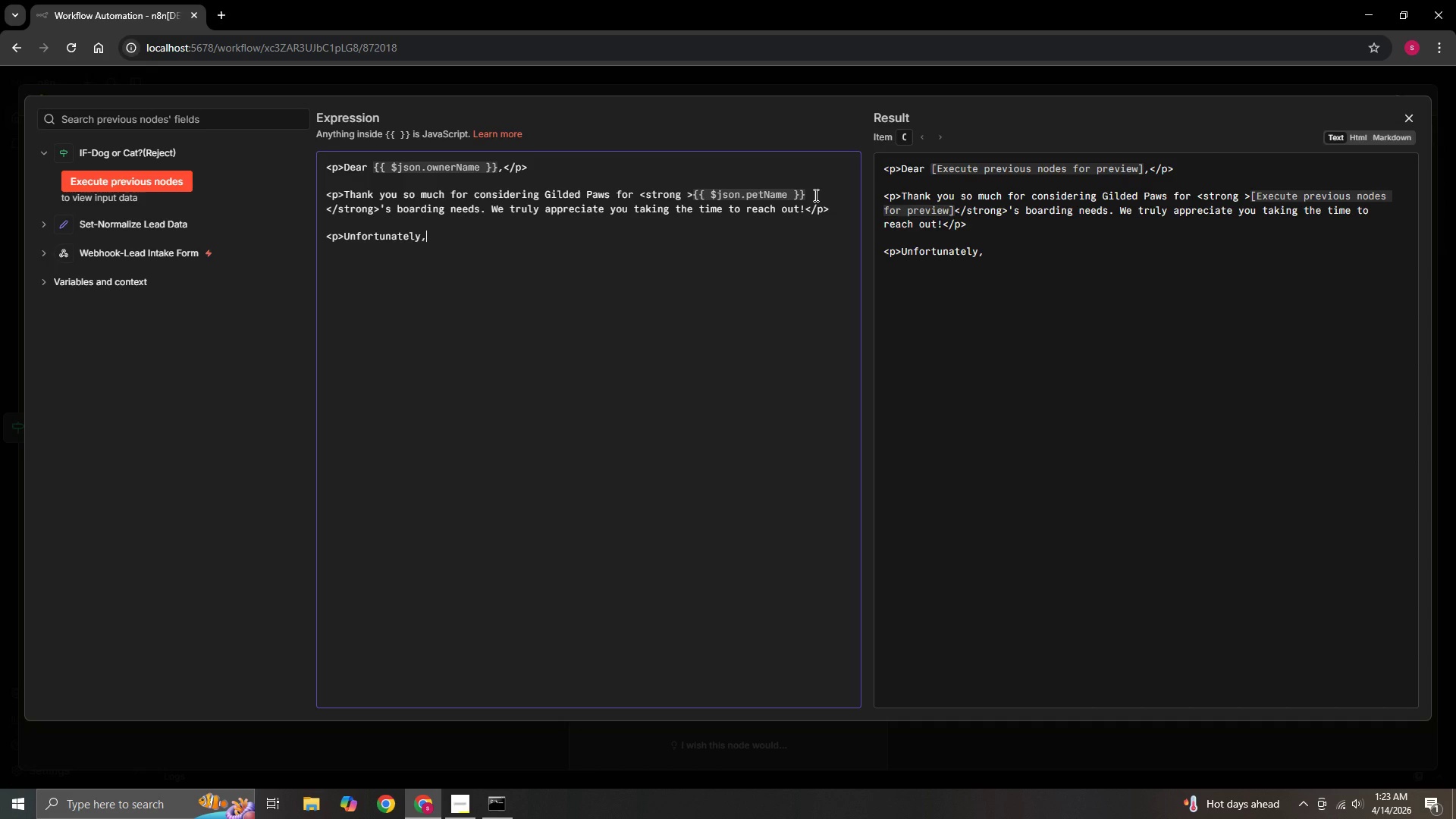 
type(our facility)
 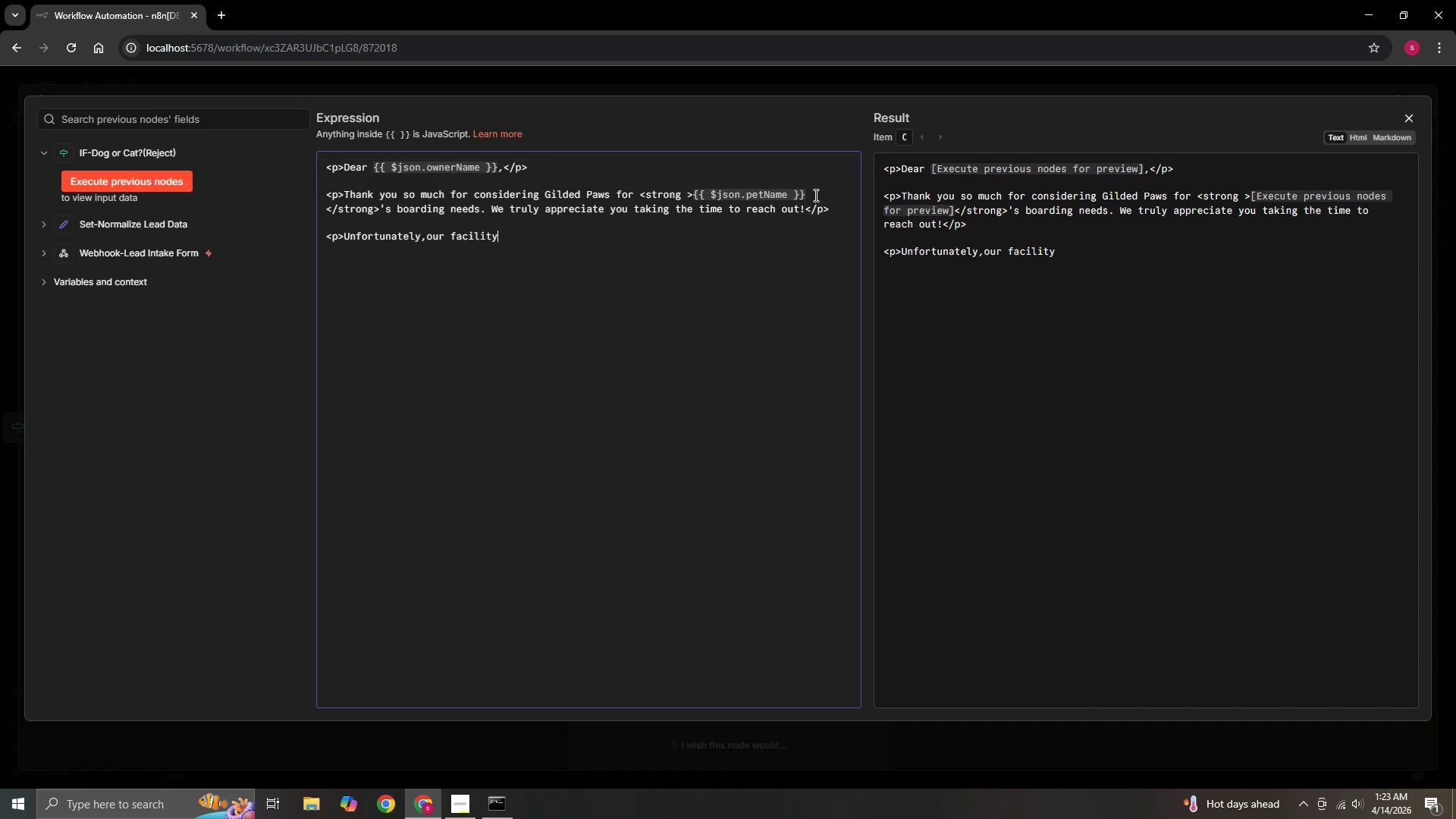 
type( specializes)
 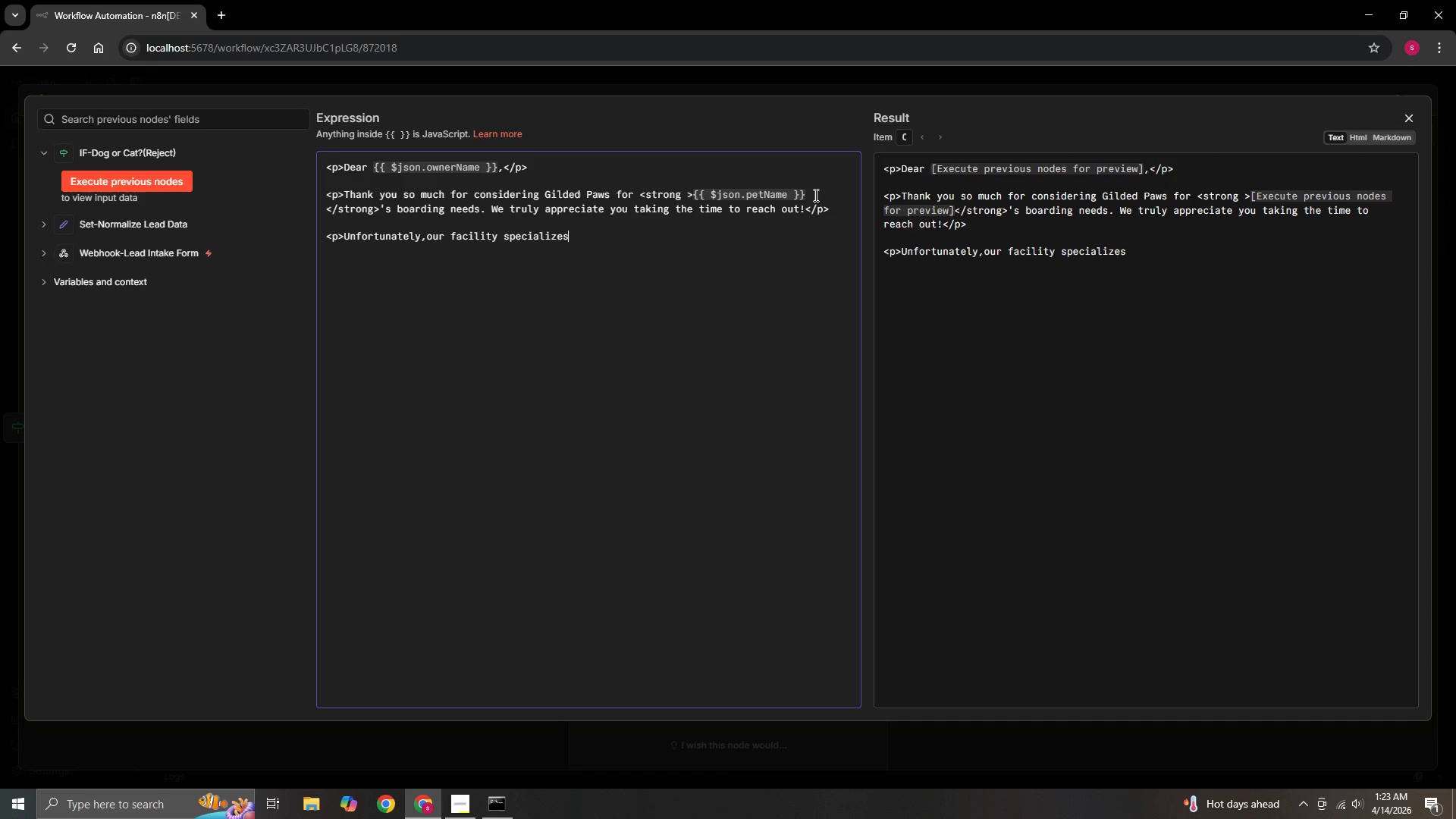 
type( exclusively in exotic small mammals)
 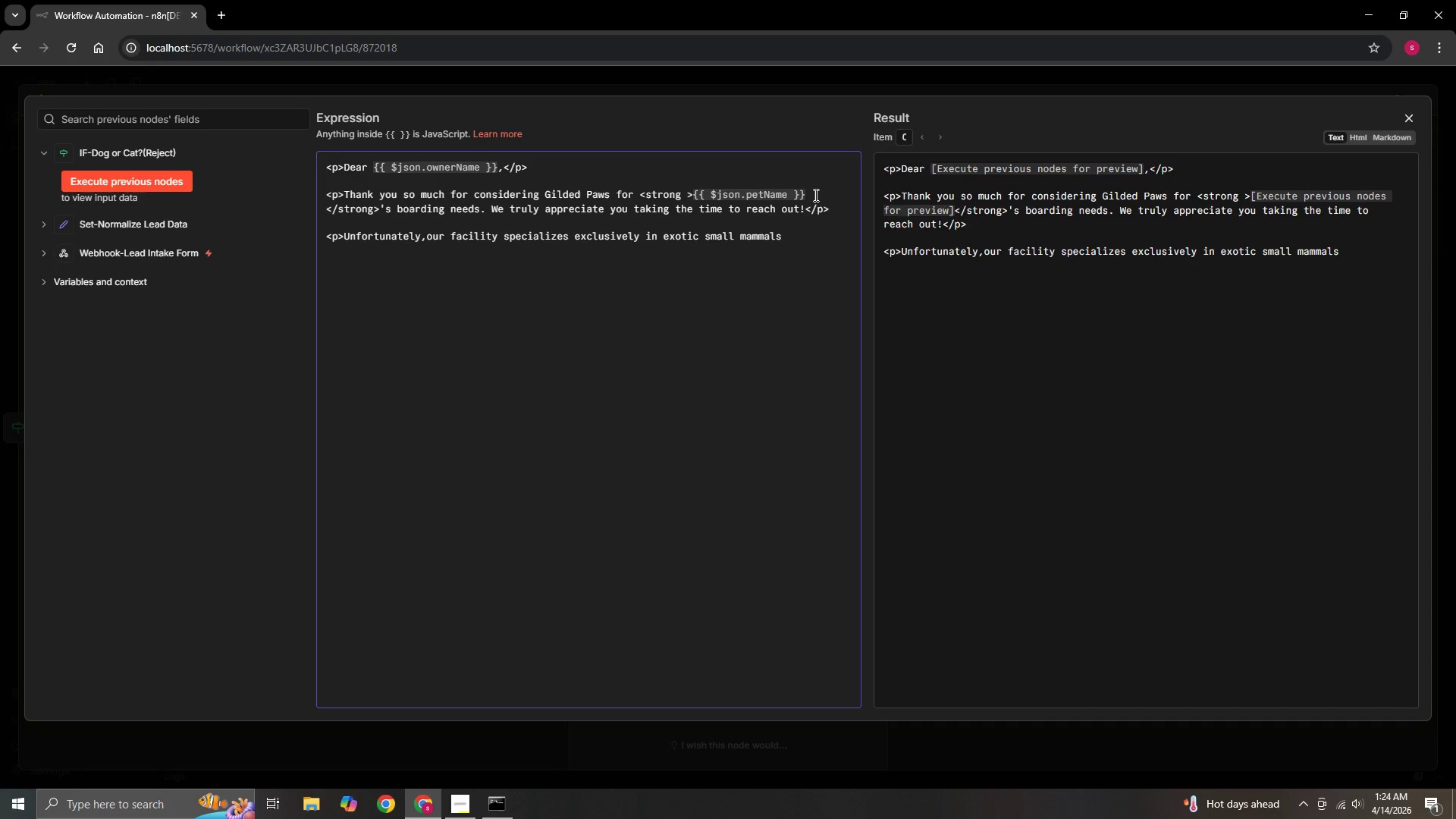 
wait(10.75)
 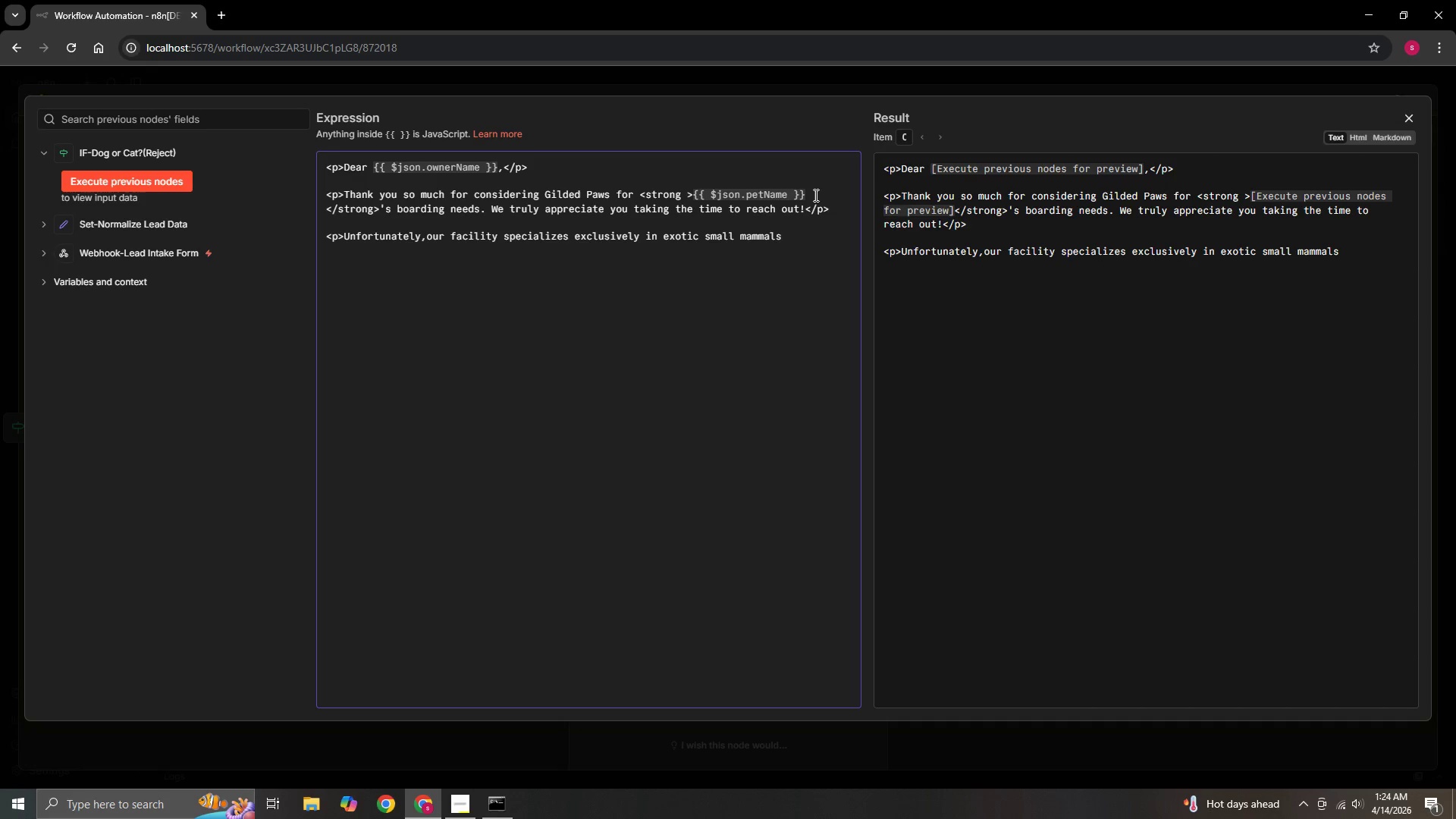 
key(Minus)
 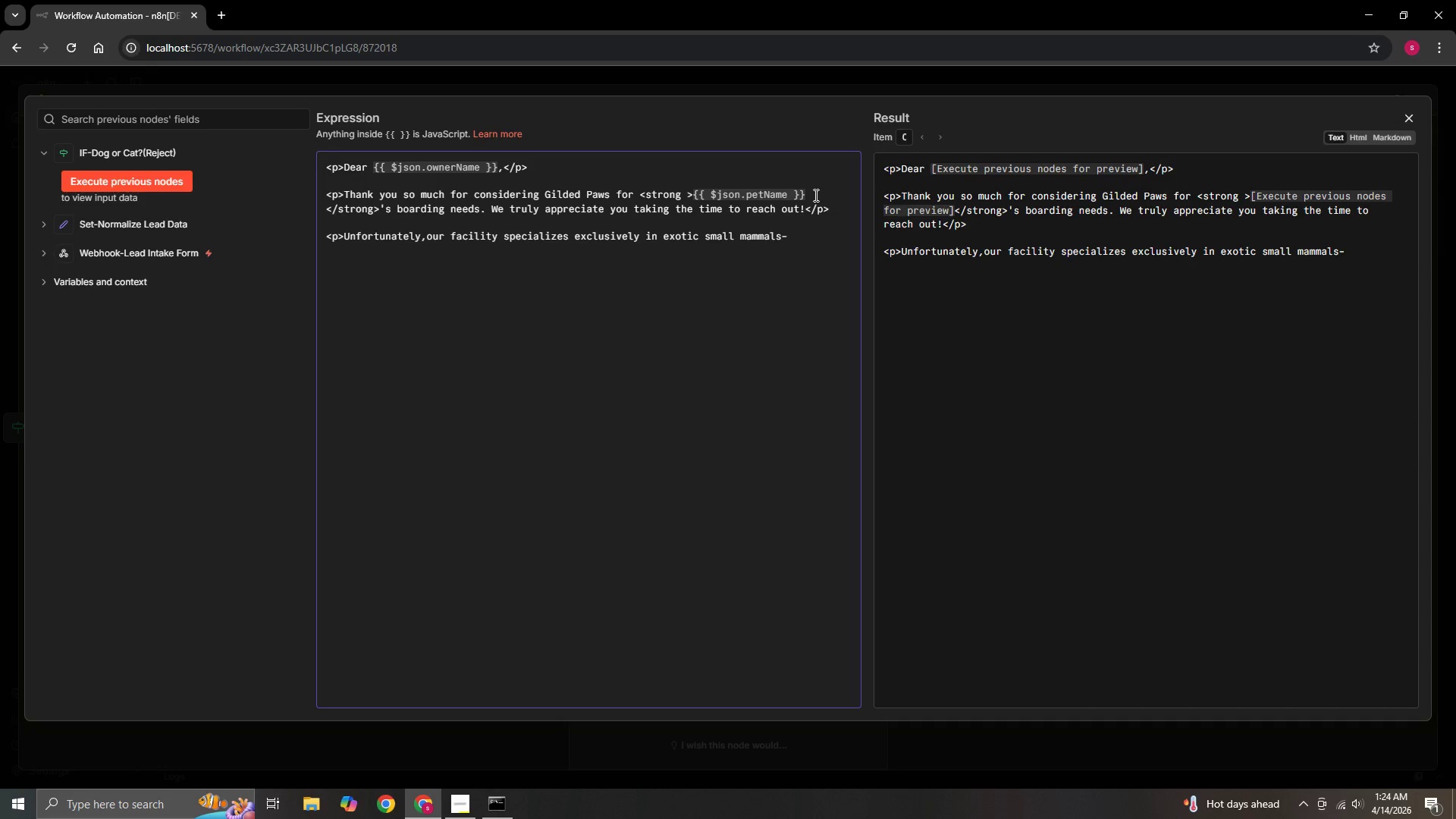 
wait(26.42)
 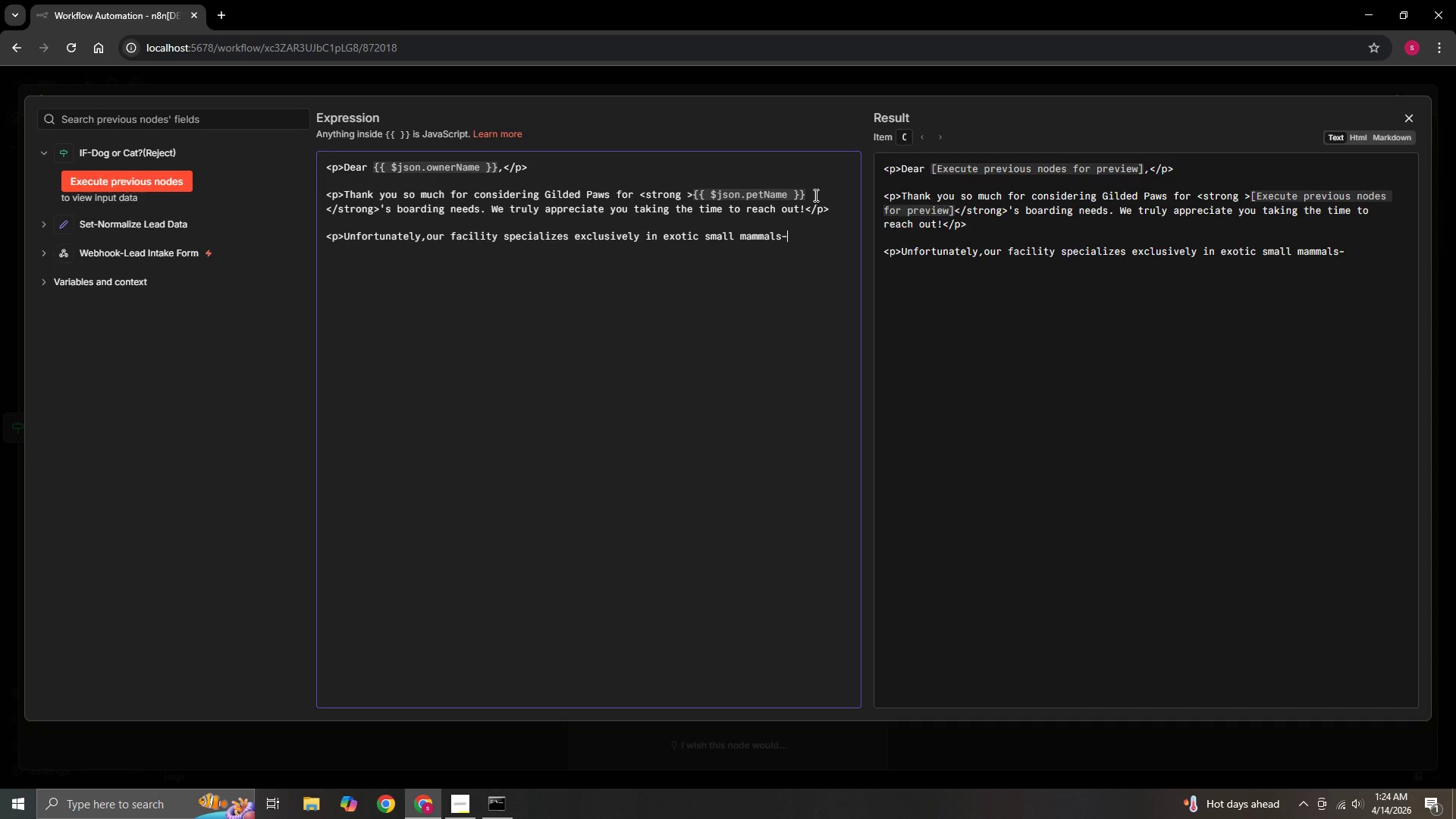 
key(Shift+Comma)
 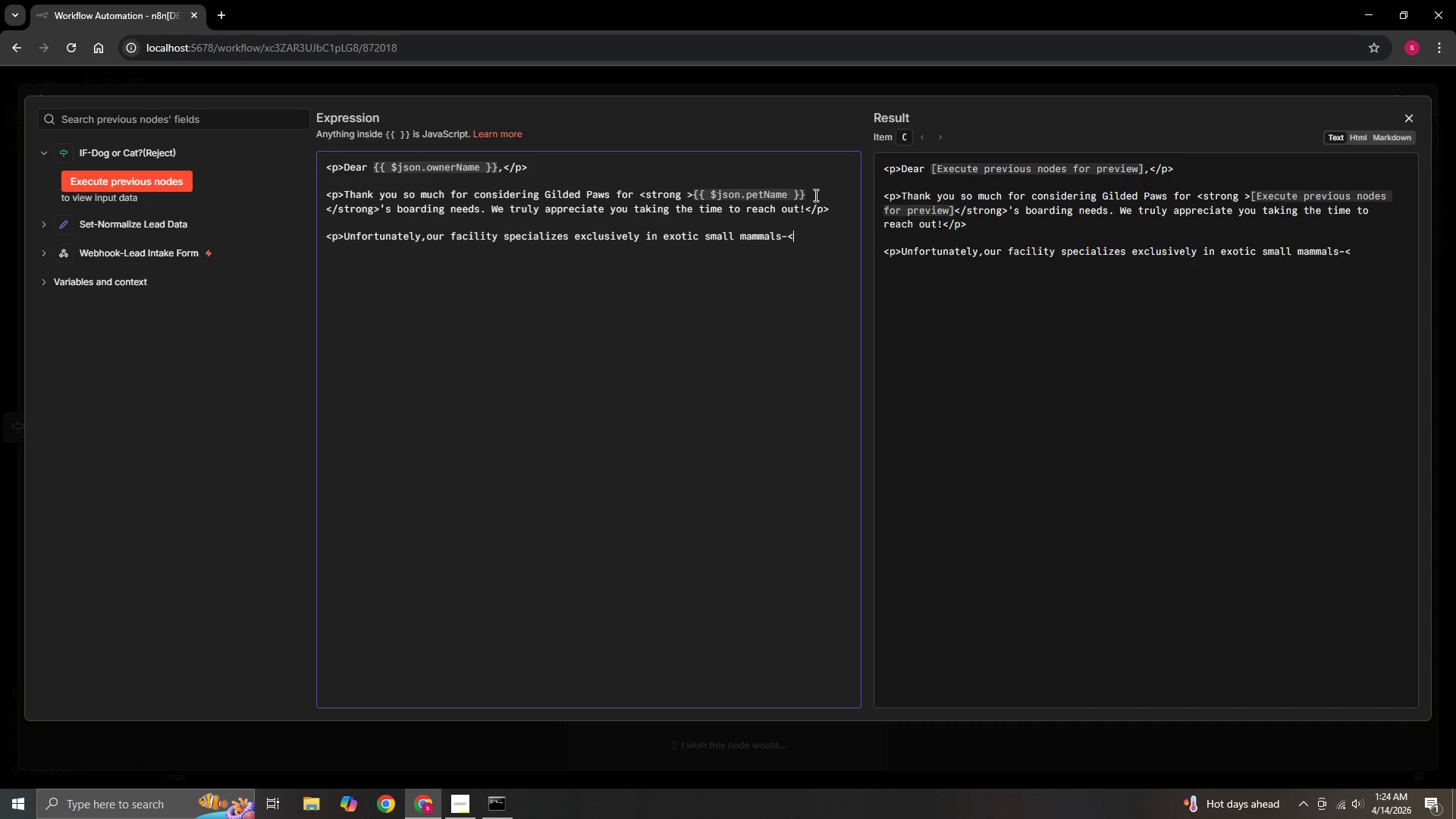 
wait(9.16)
 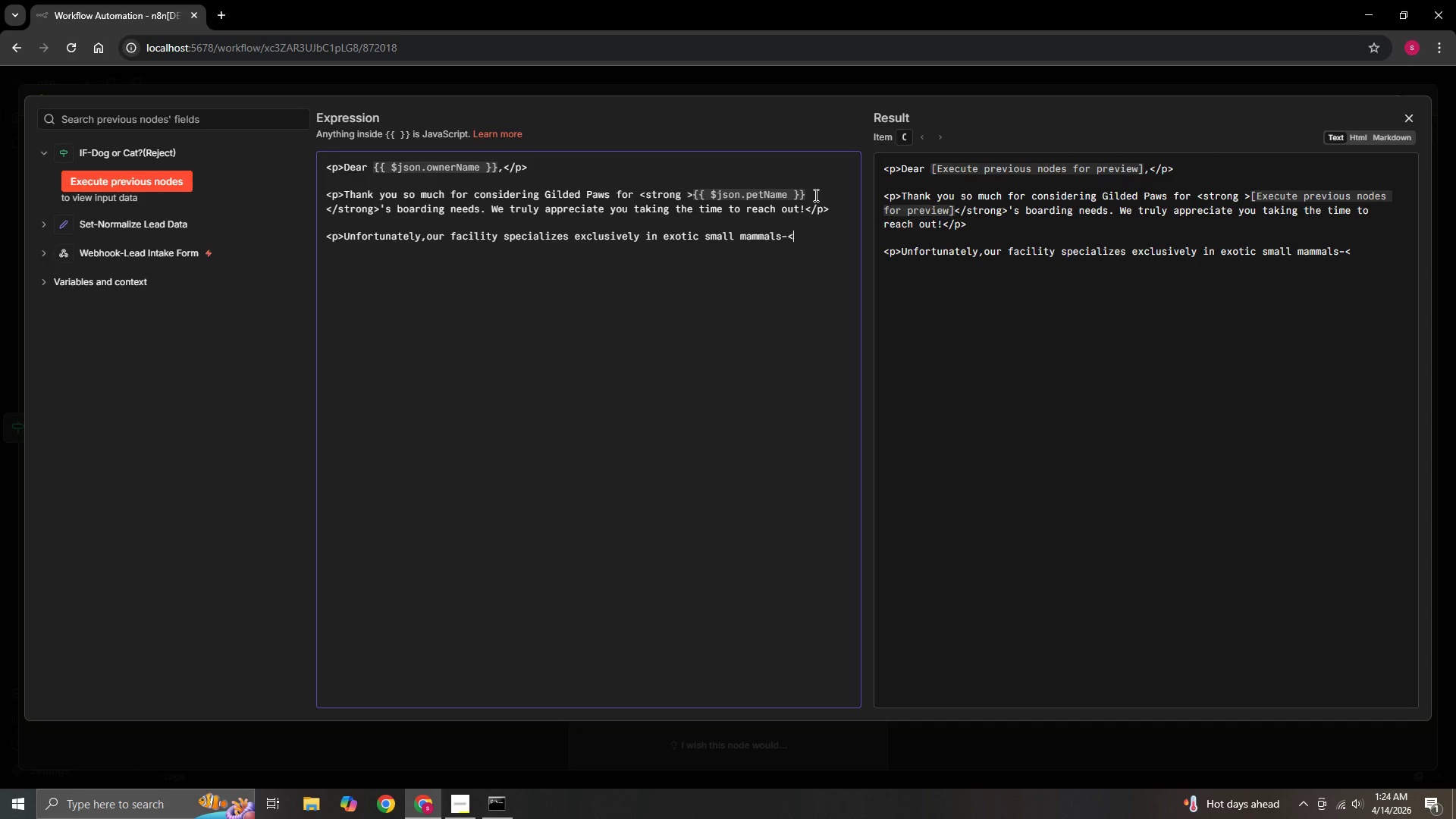 
key(Backspace)
 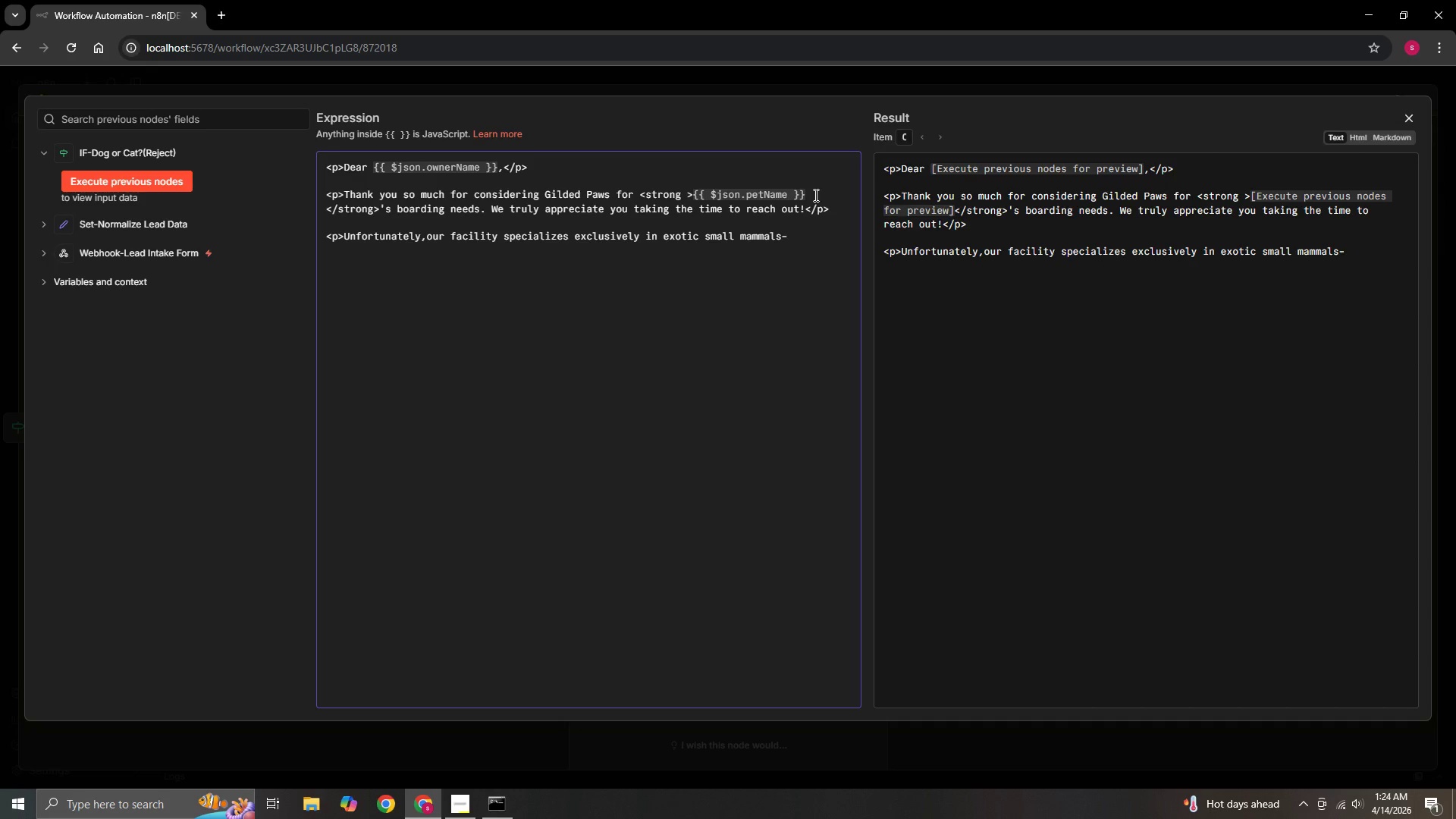 
key(Space)
 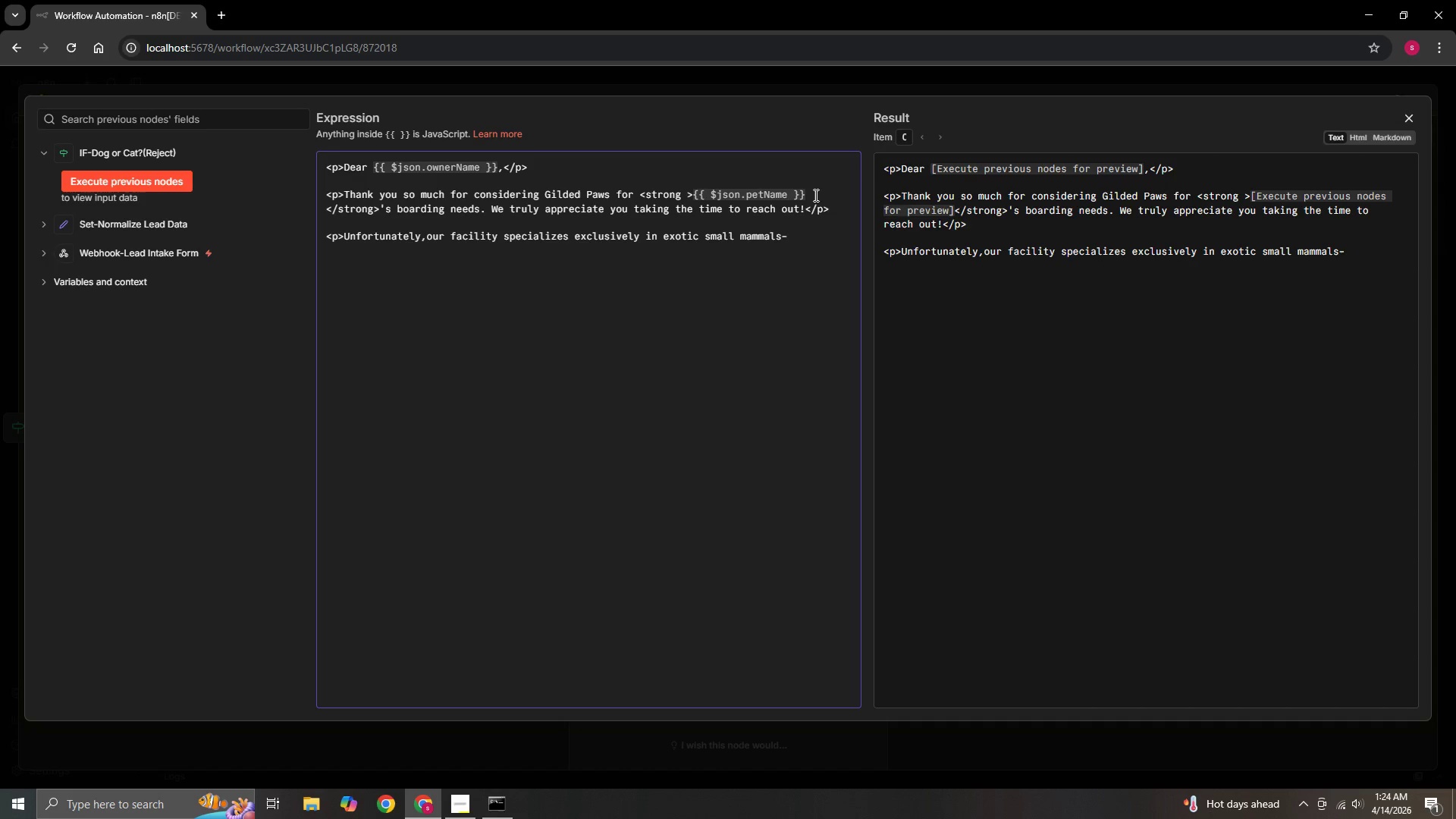 
wait(5.36)
 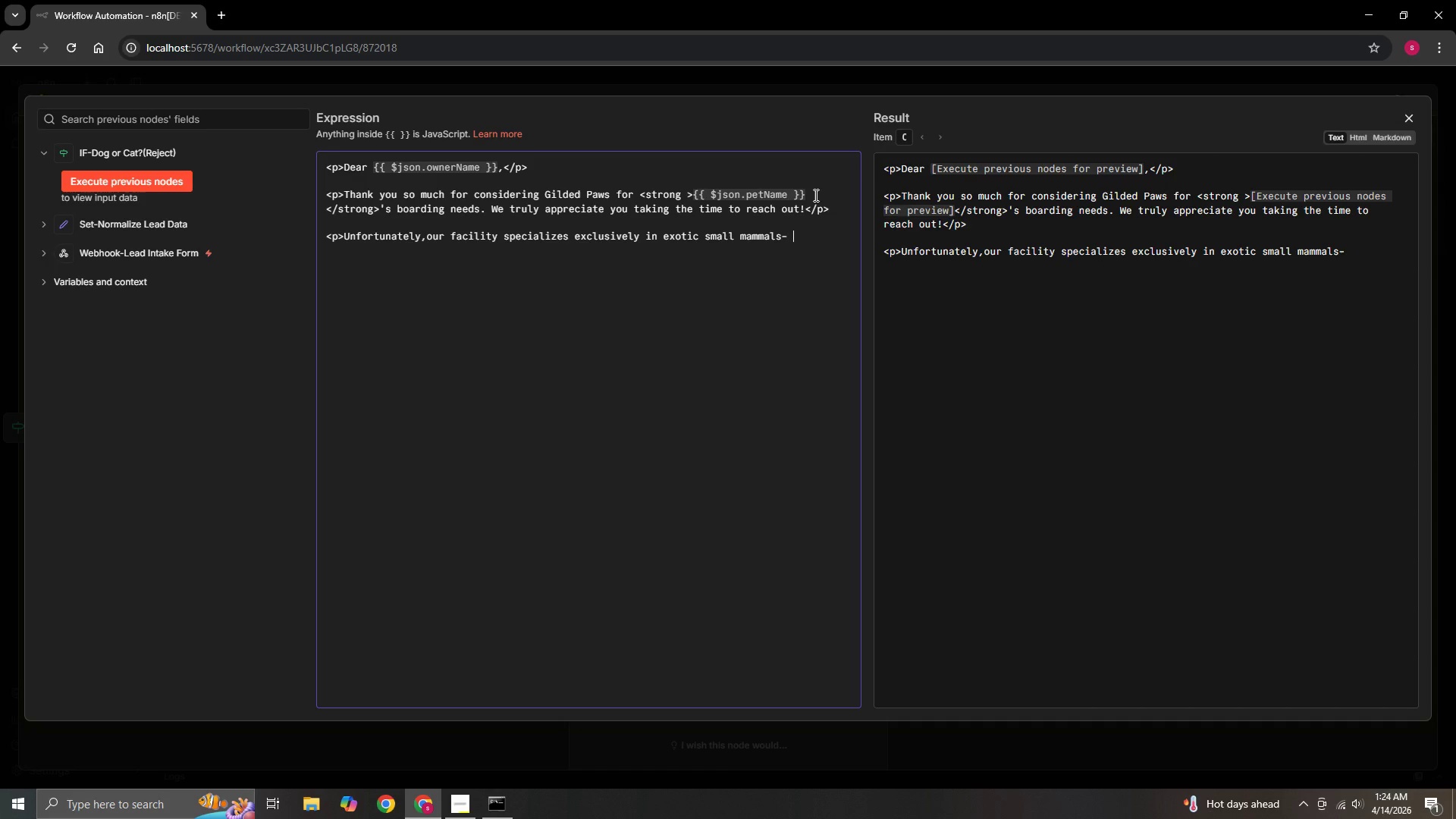 
key(Shift+Comma)
 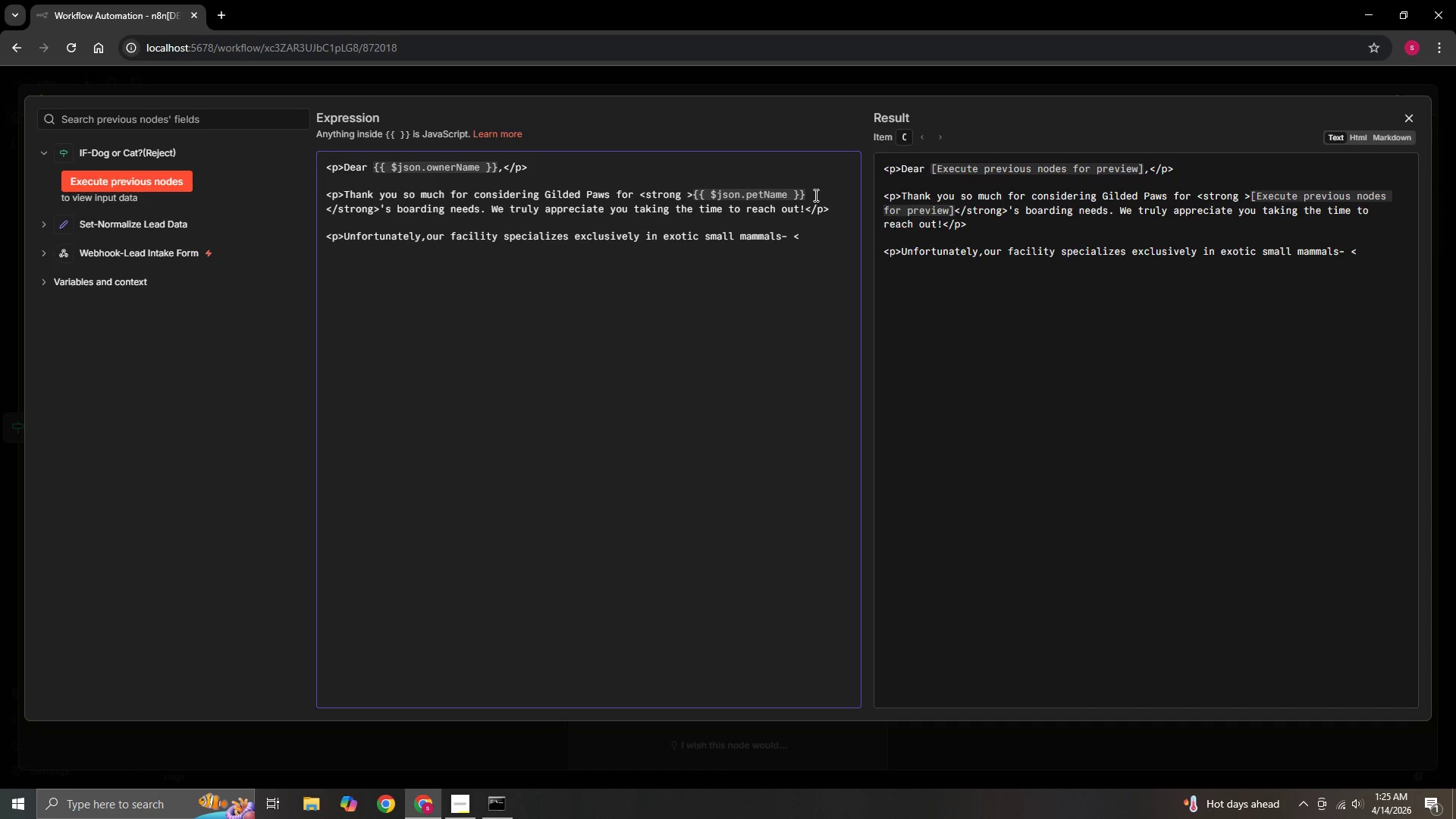 
type(strong>)
 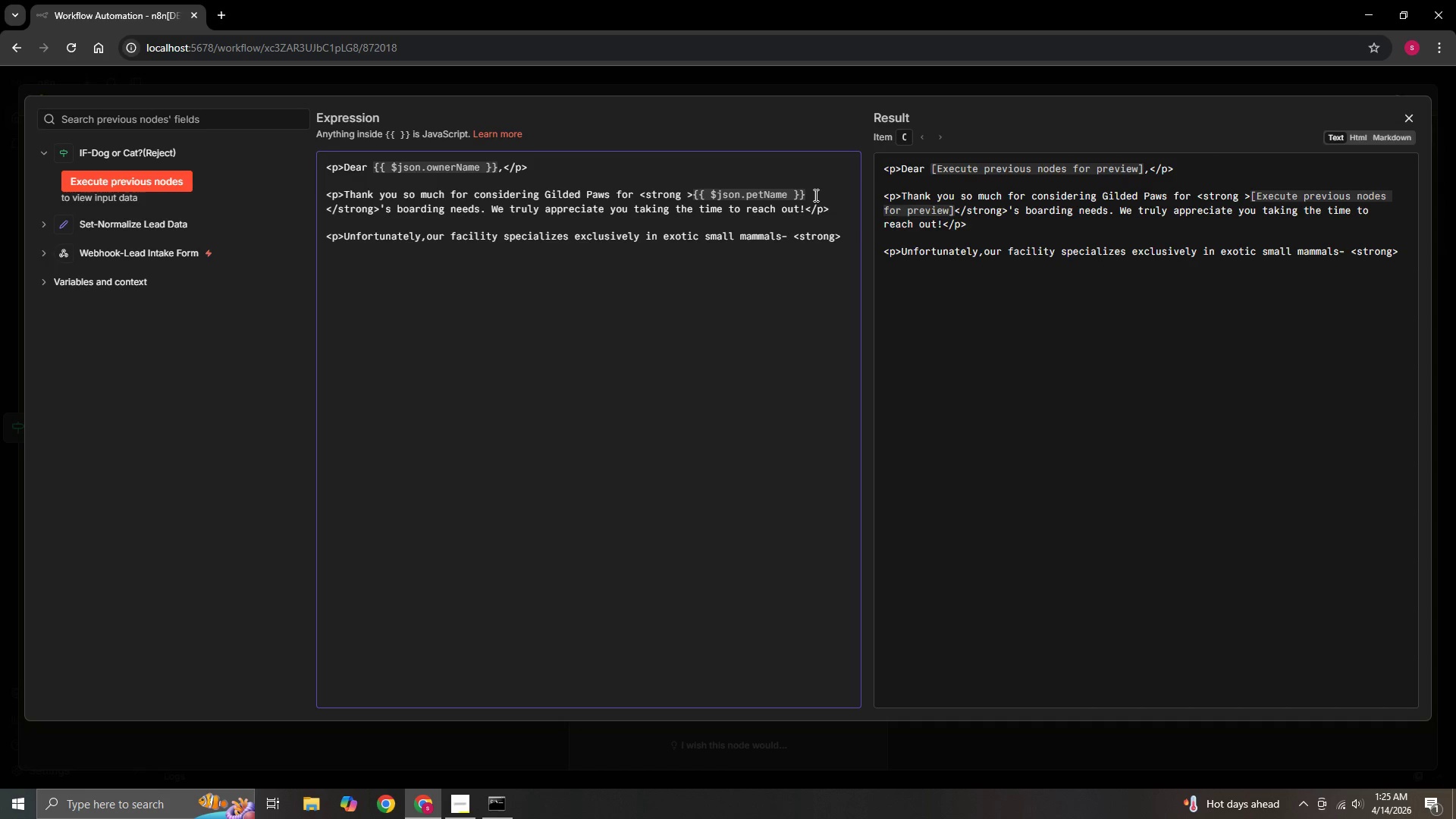 
type(rabbits)
 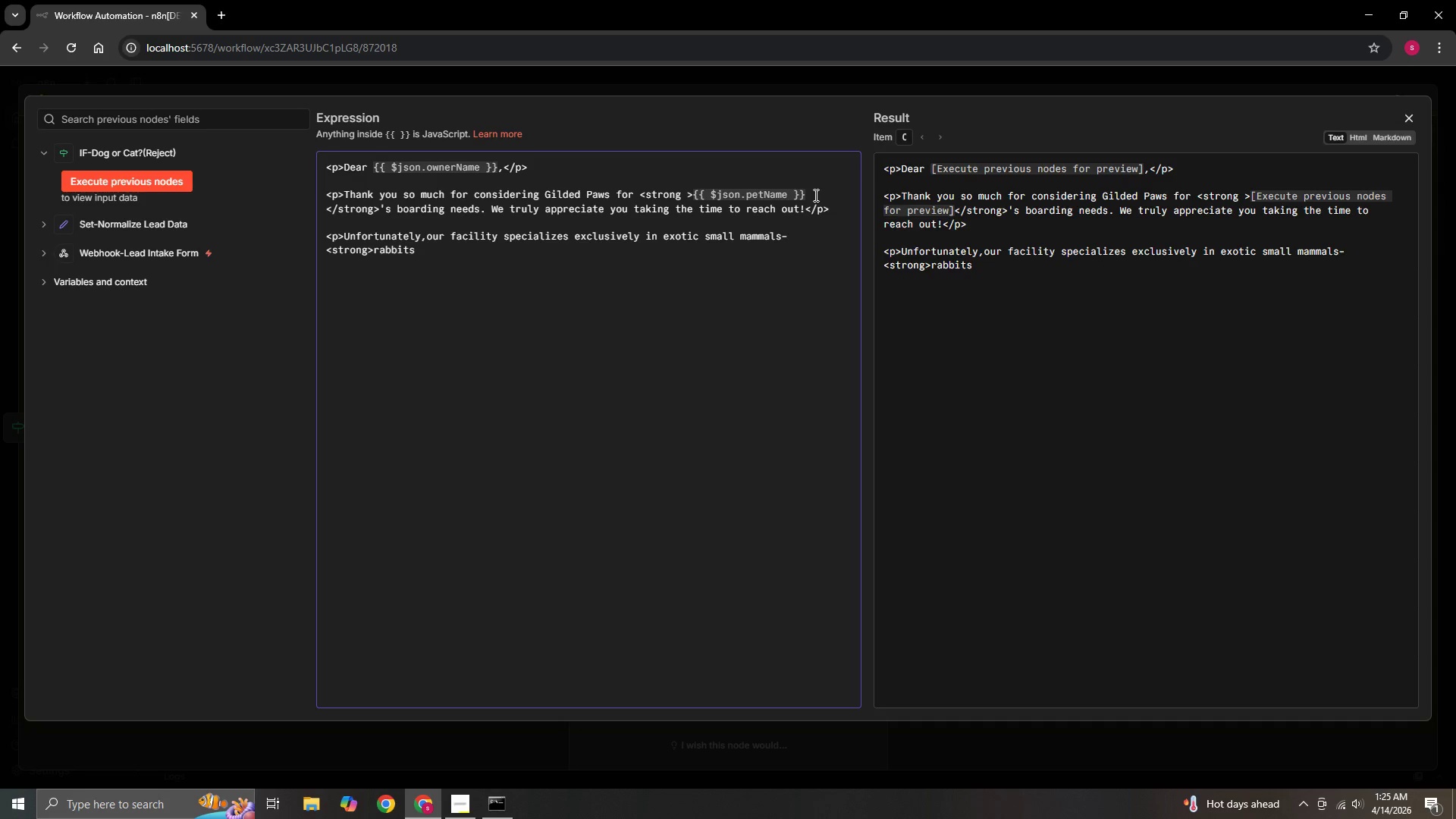 
wait(6.36)
 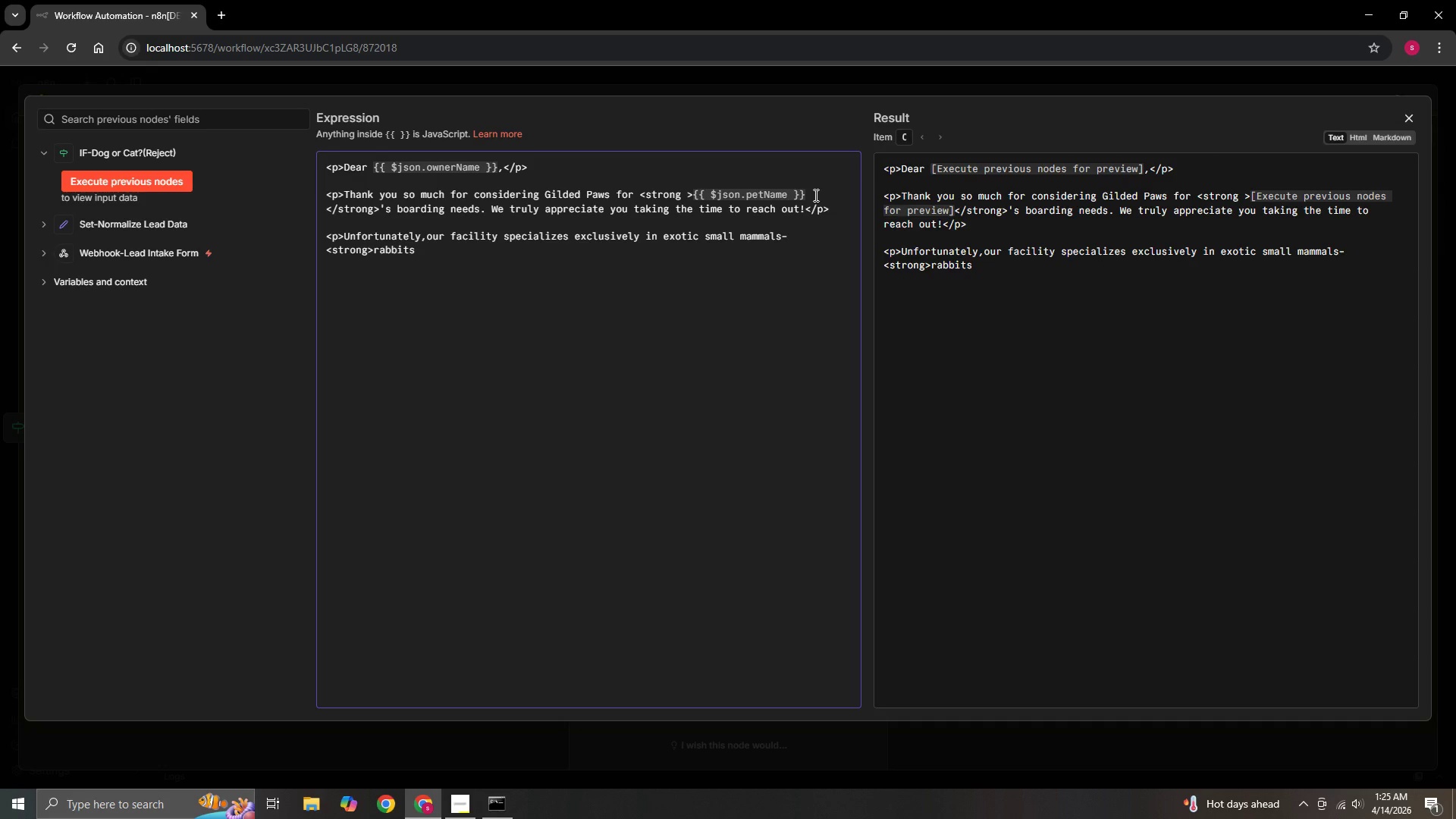 
key(Comma)
 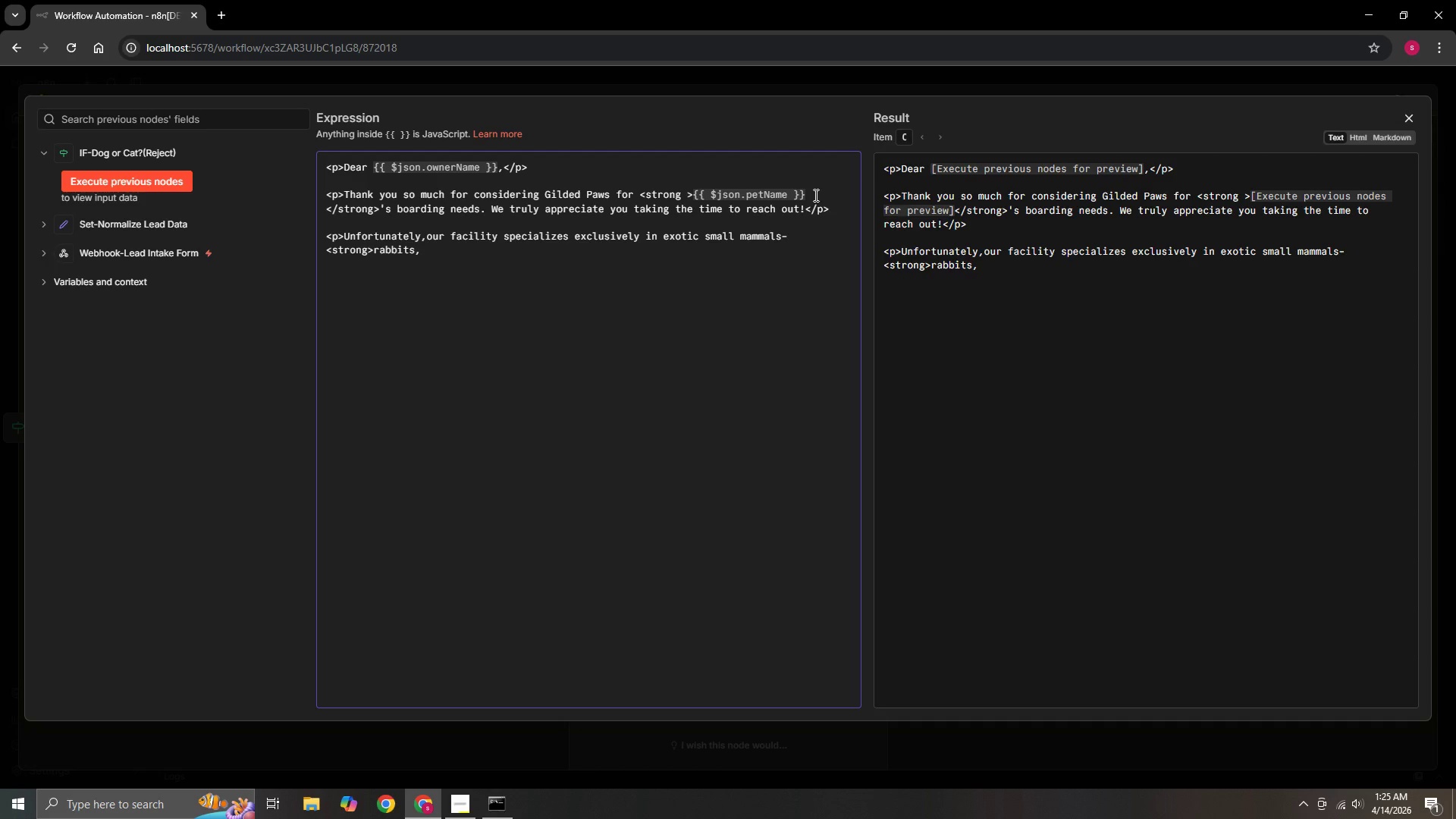 
wait(6.5)
 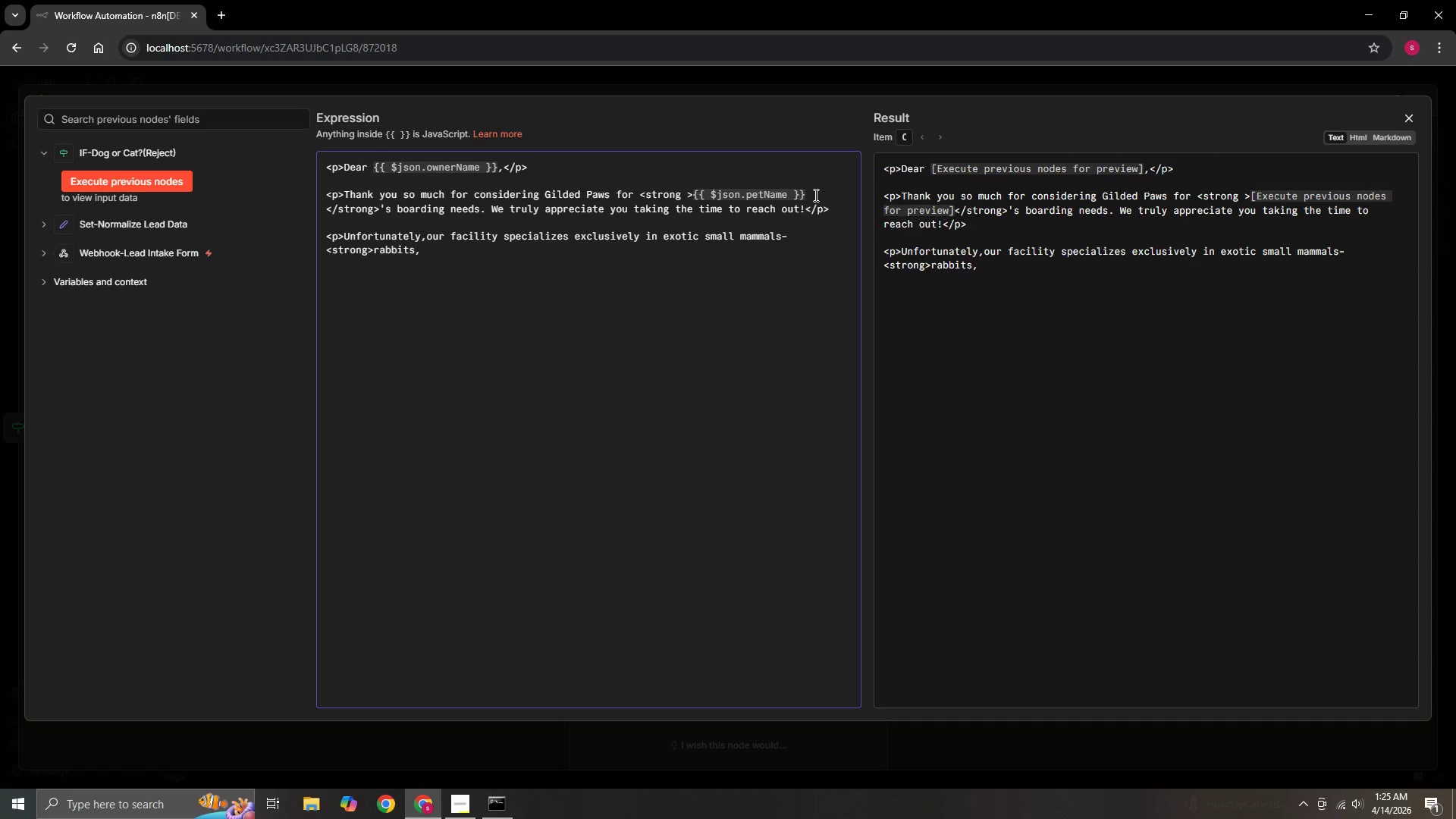 
type(chinchillas,)
 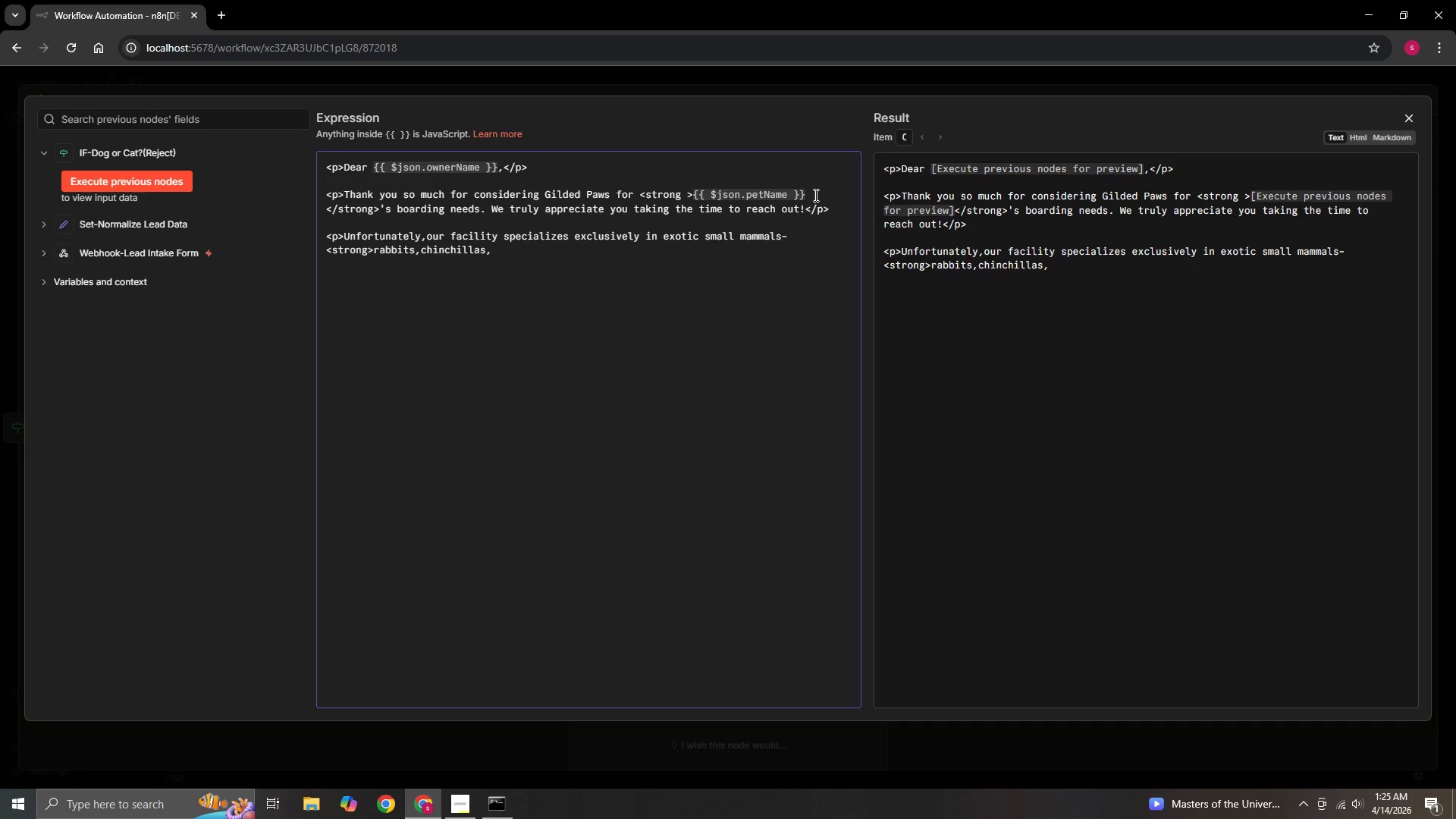 
wait(6.77)
 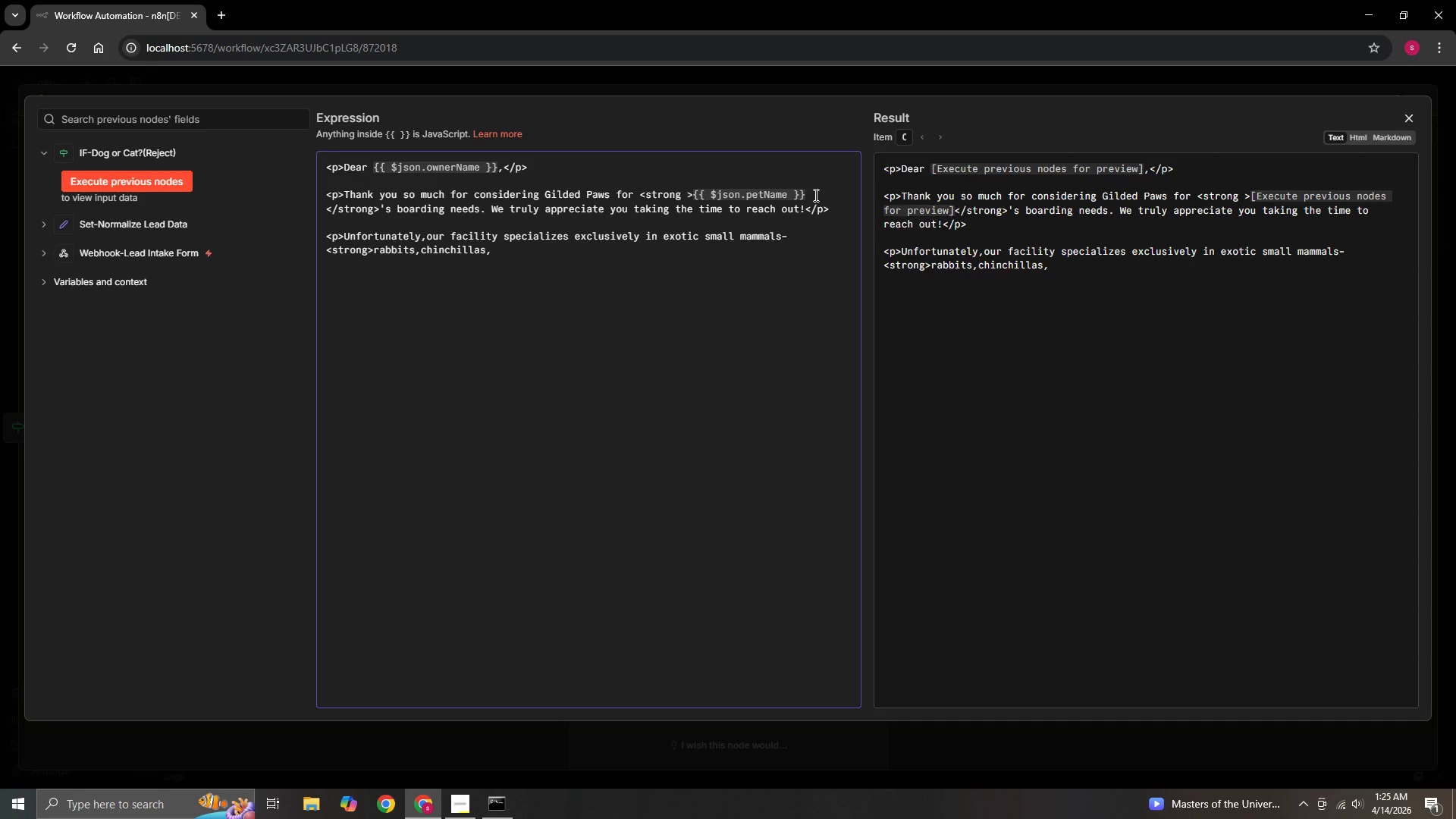 
type(and hedge)
 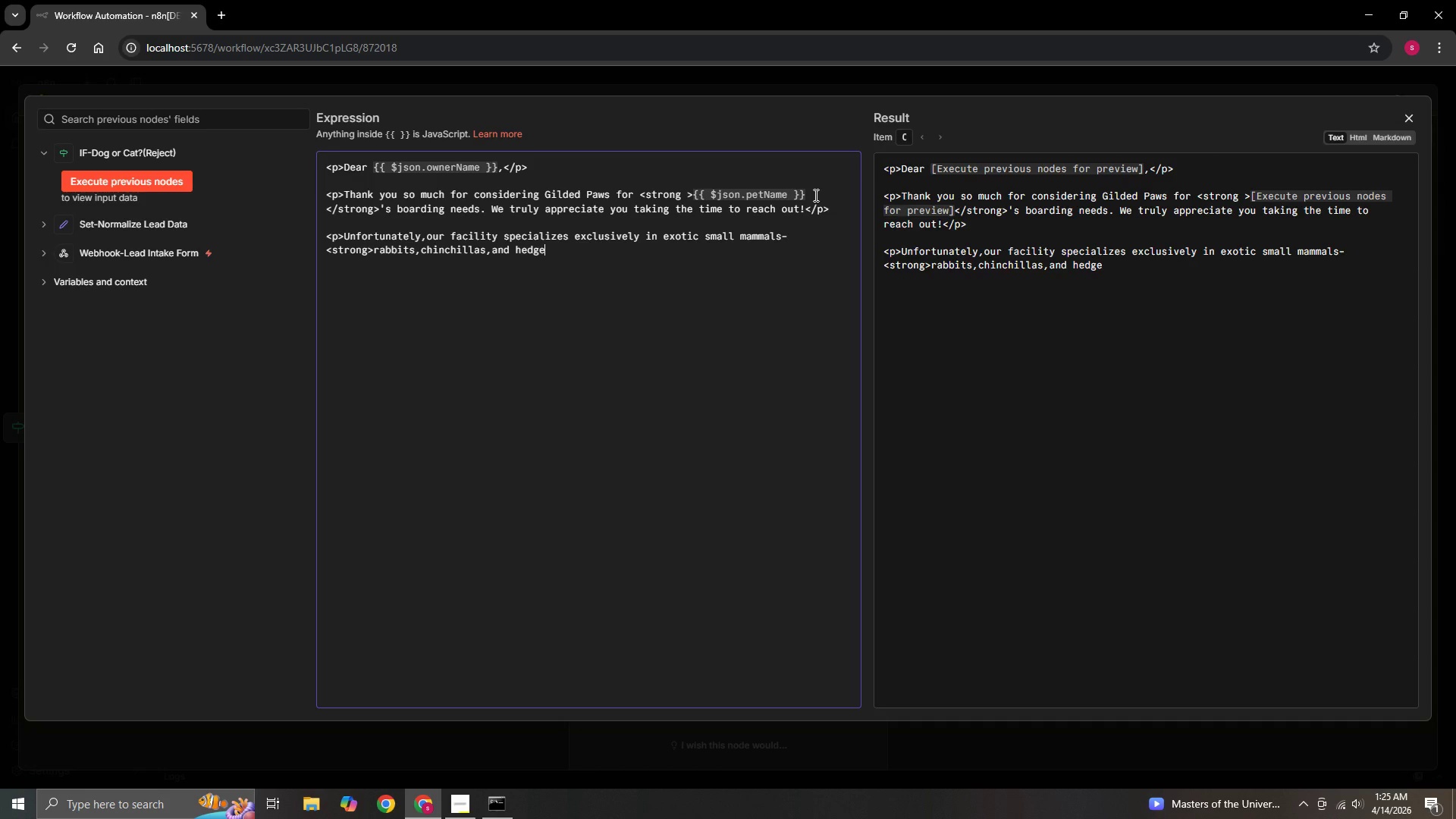 
type(hogs)
 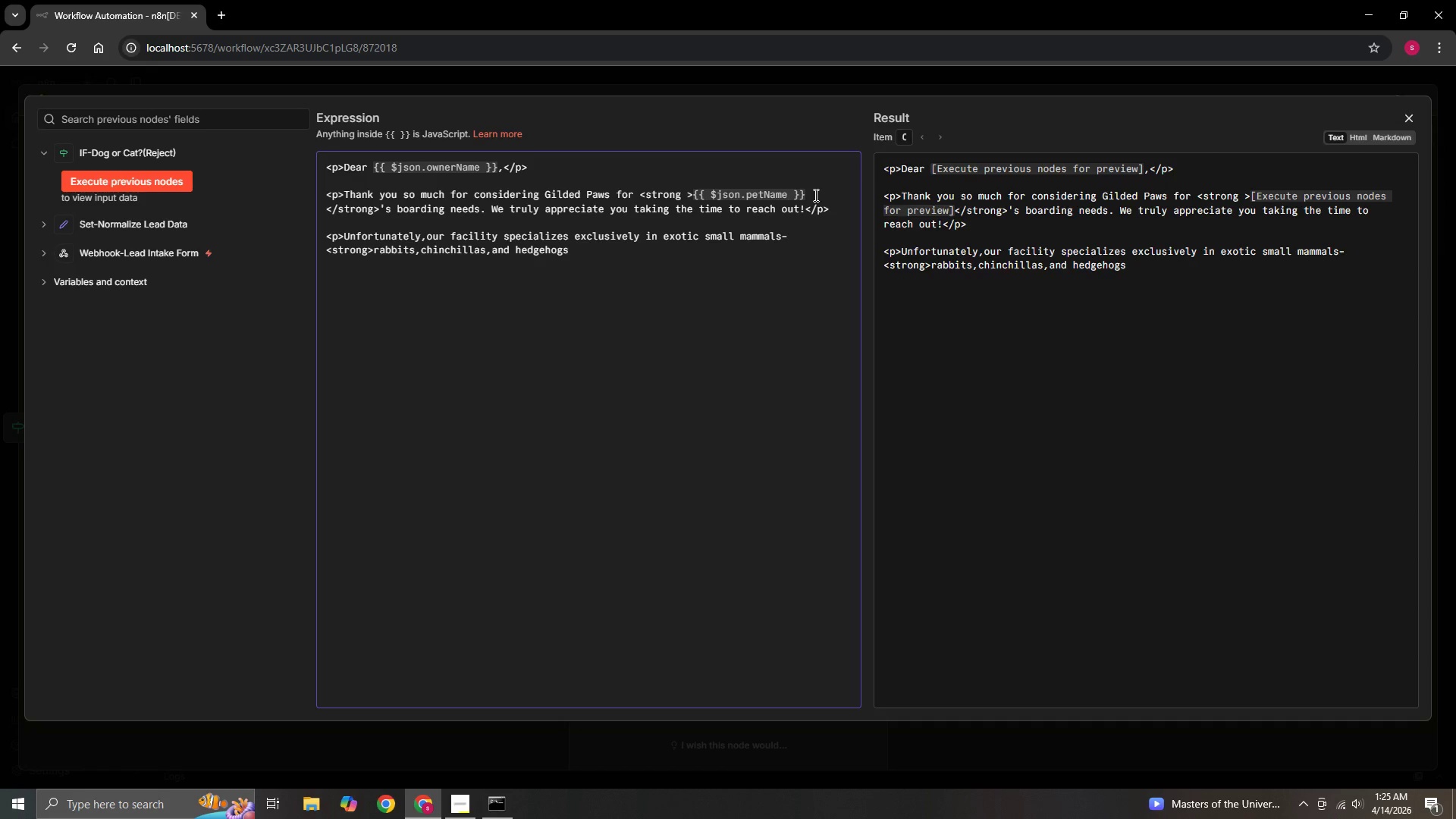 
wait(5.73)
 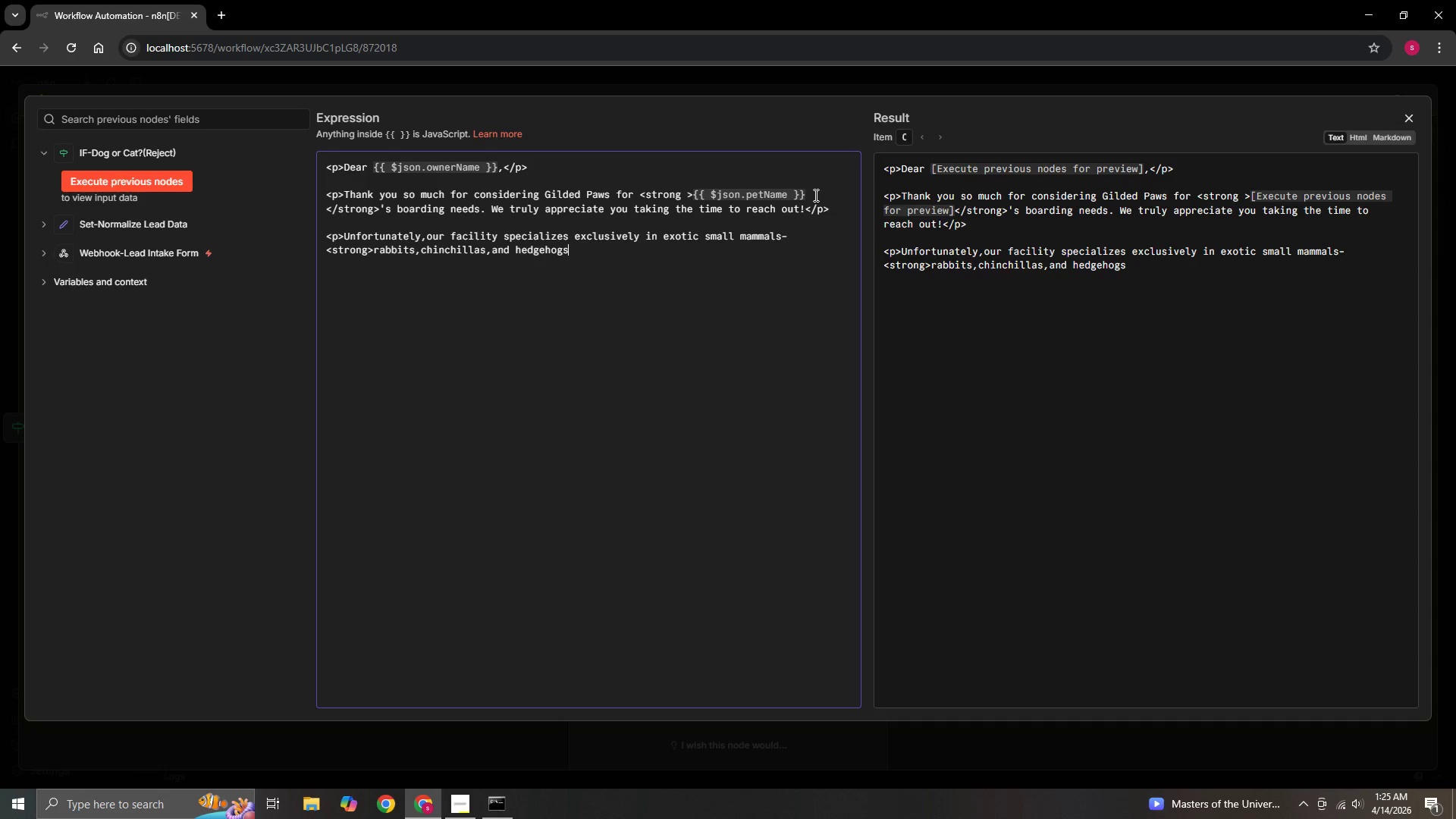 
key(Shift+Comma)
 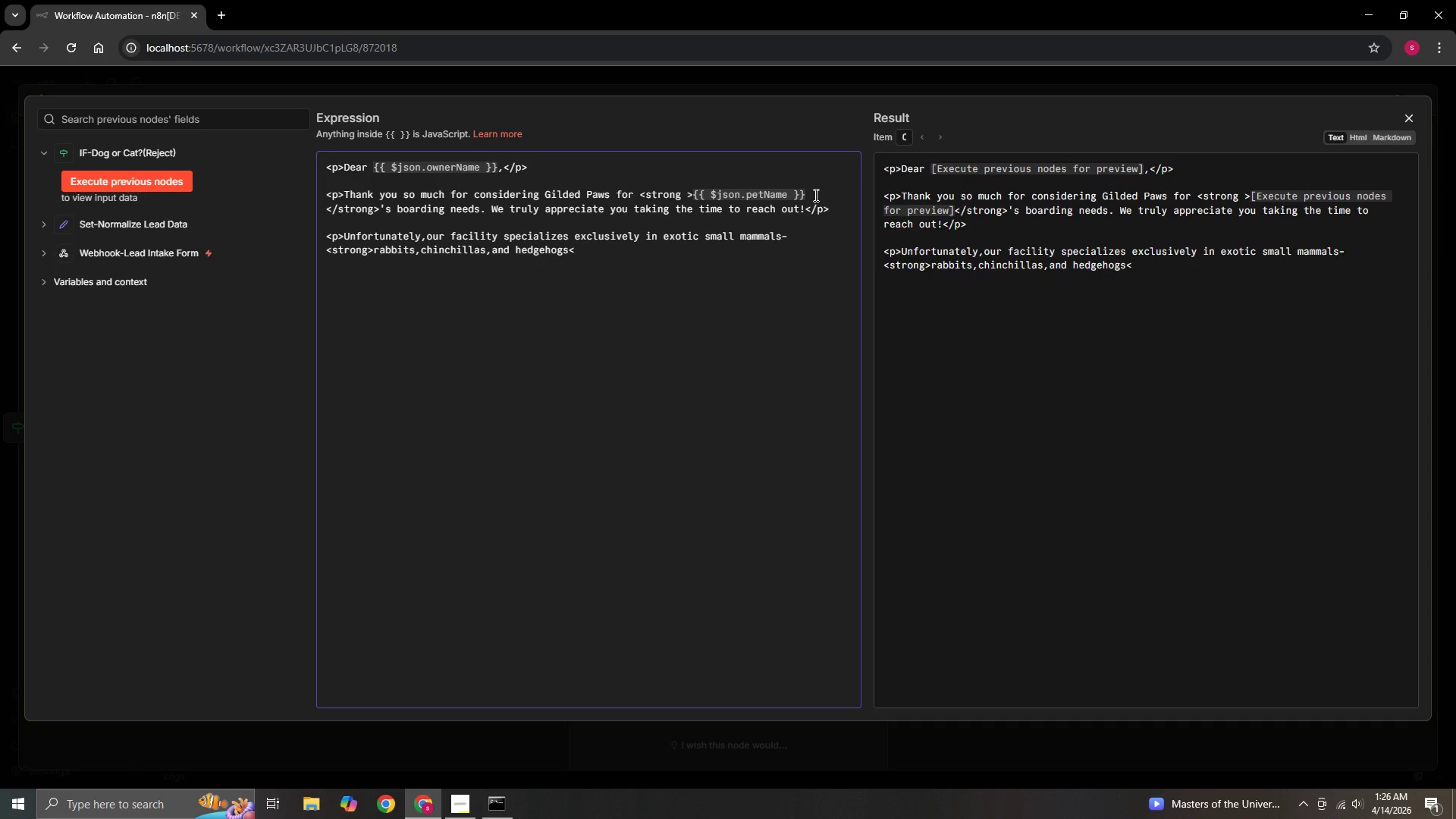 
type(/strong)
 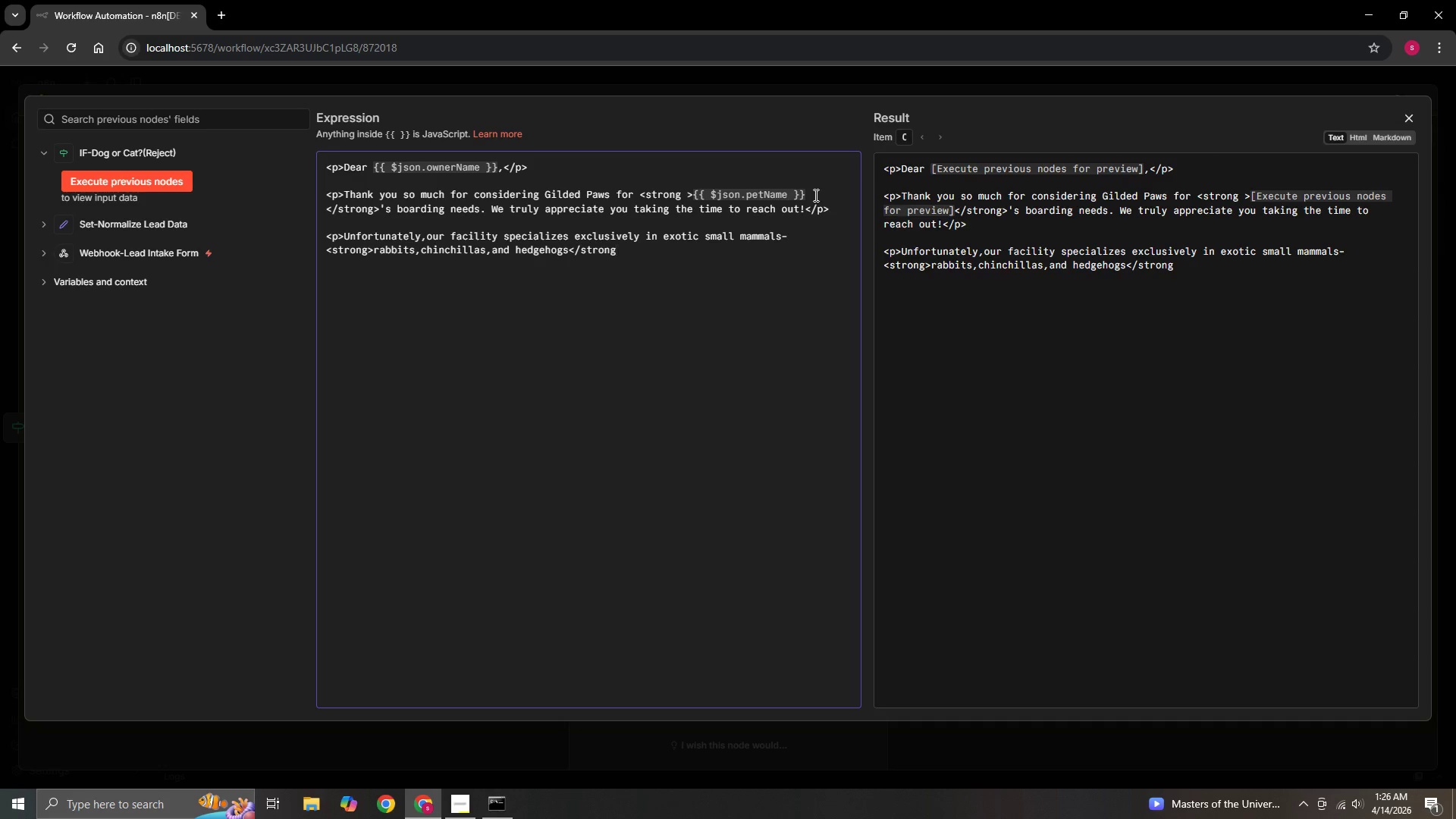 
key(Shift+Period)
 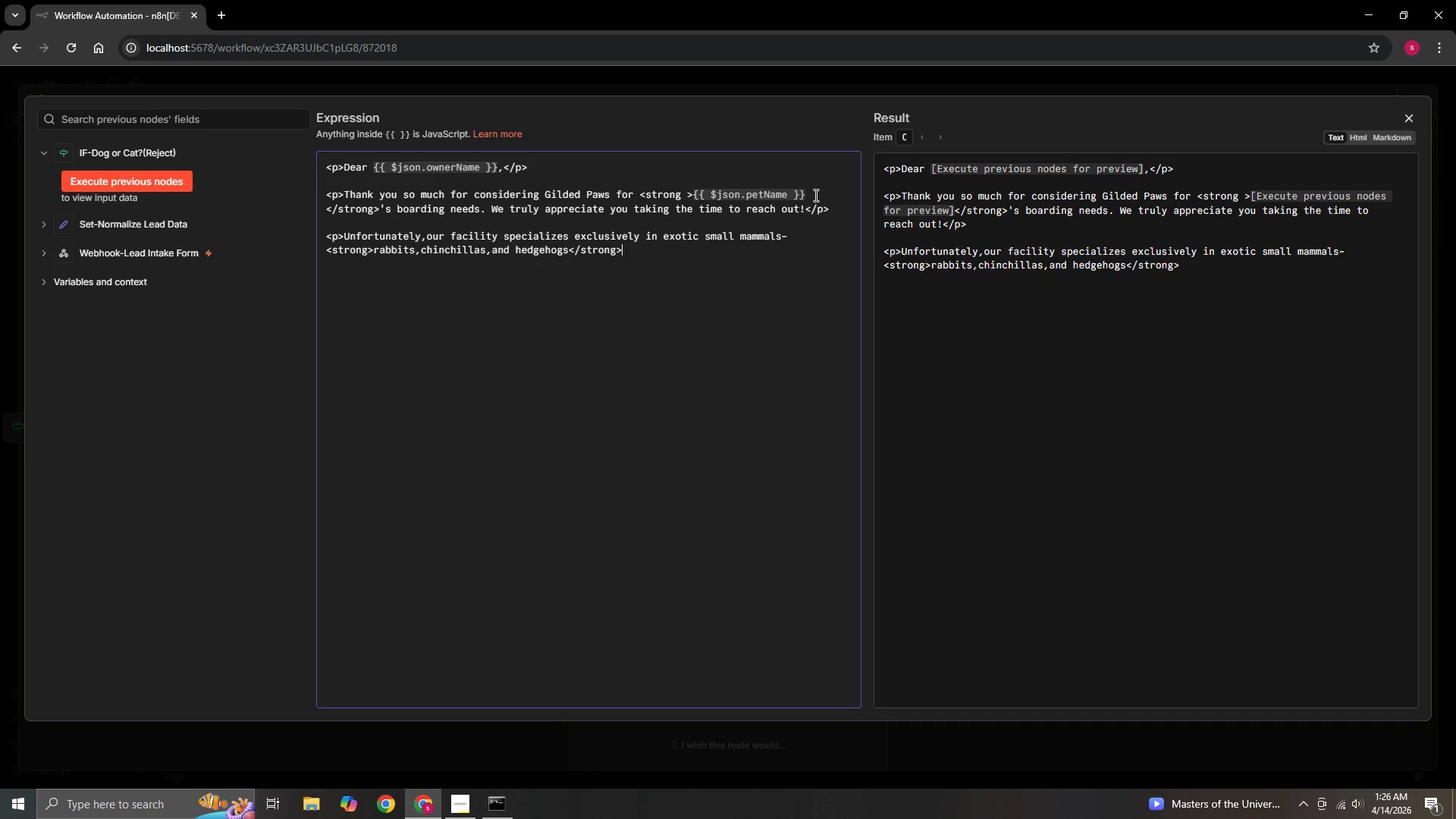 
type(.We are not currently equipped)
 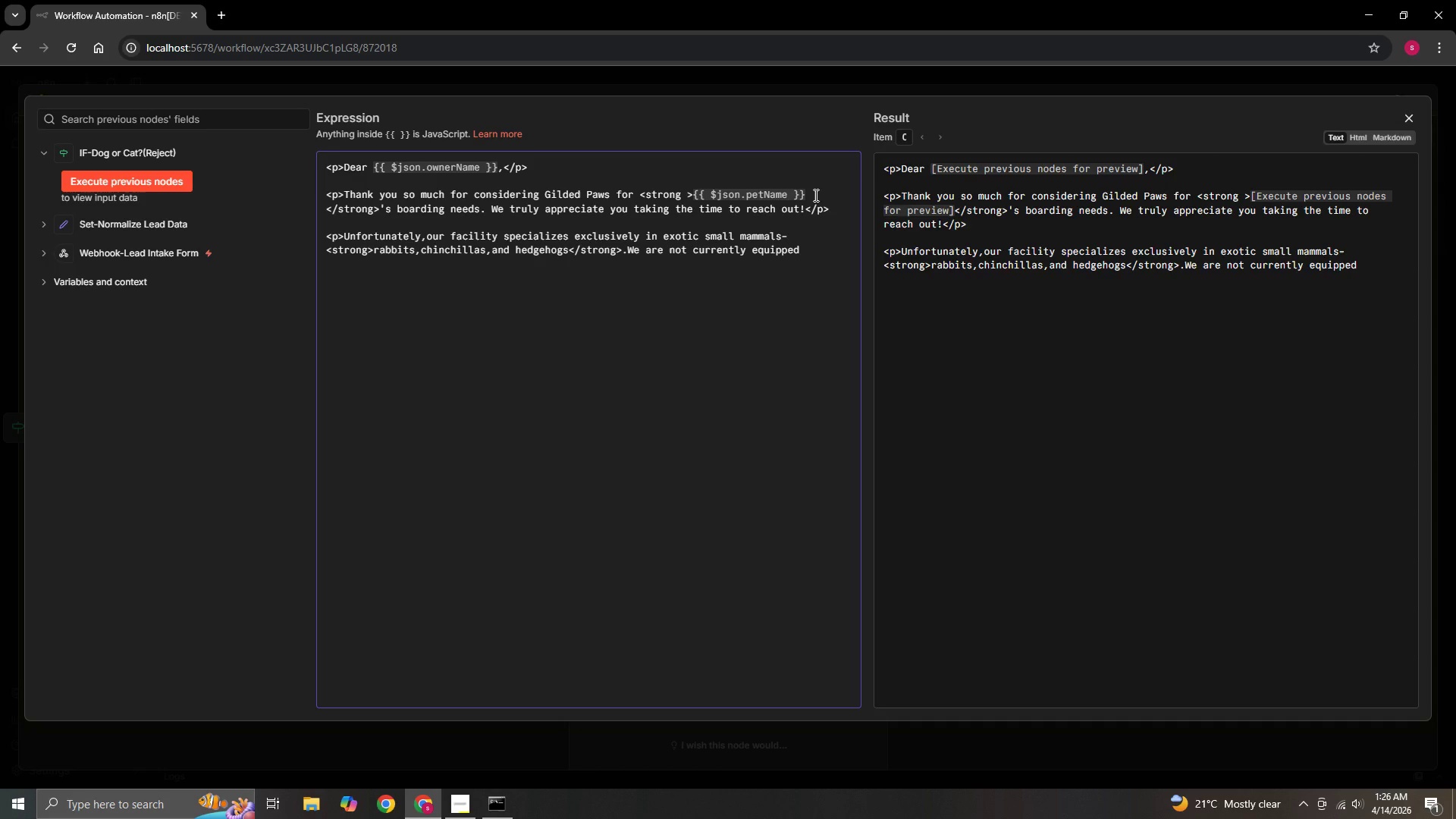 
type( to provide)
 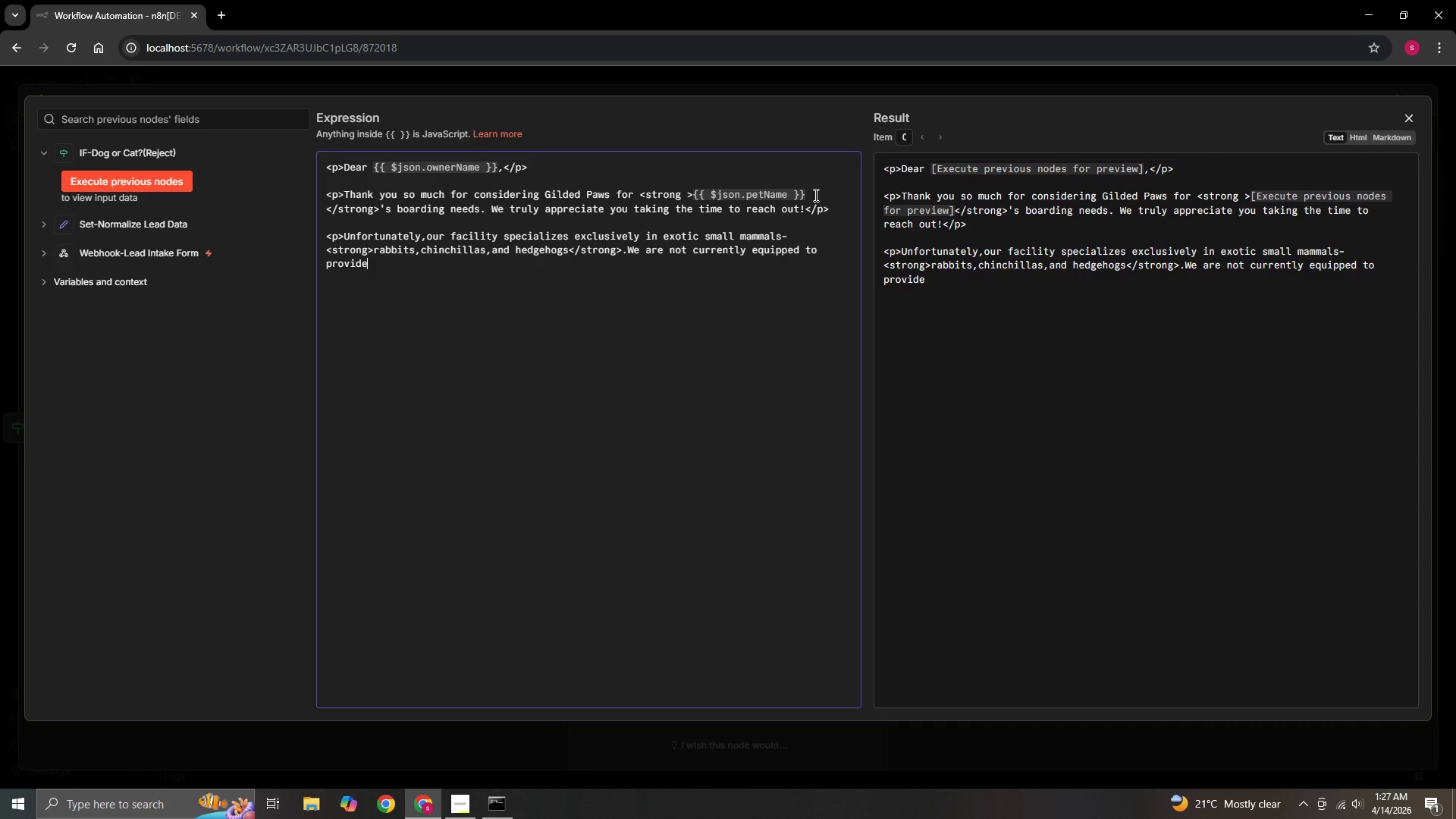 
wait(22.17)
 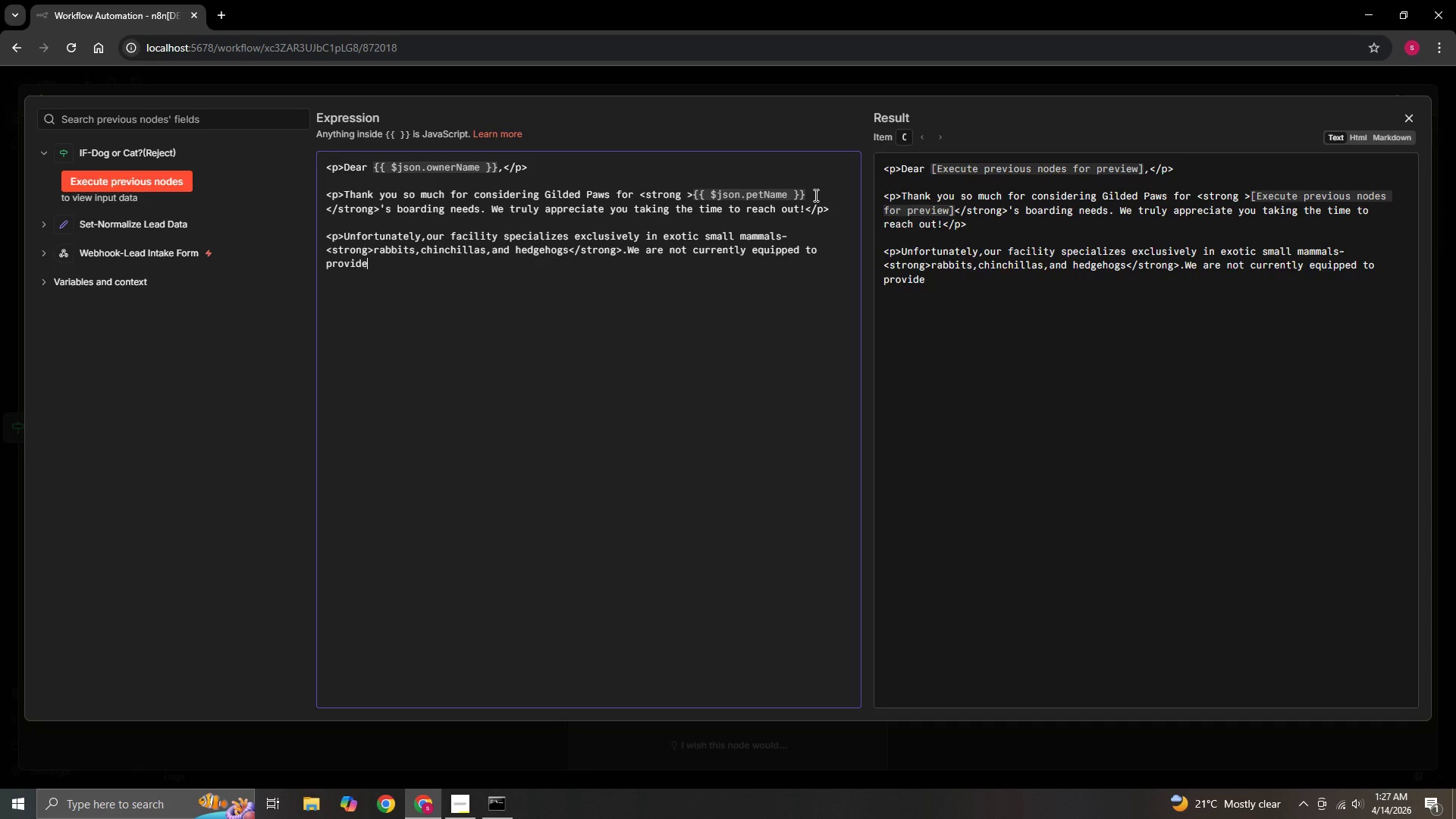 
type( the specialized )
 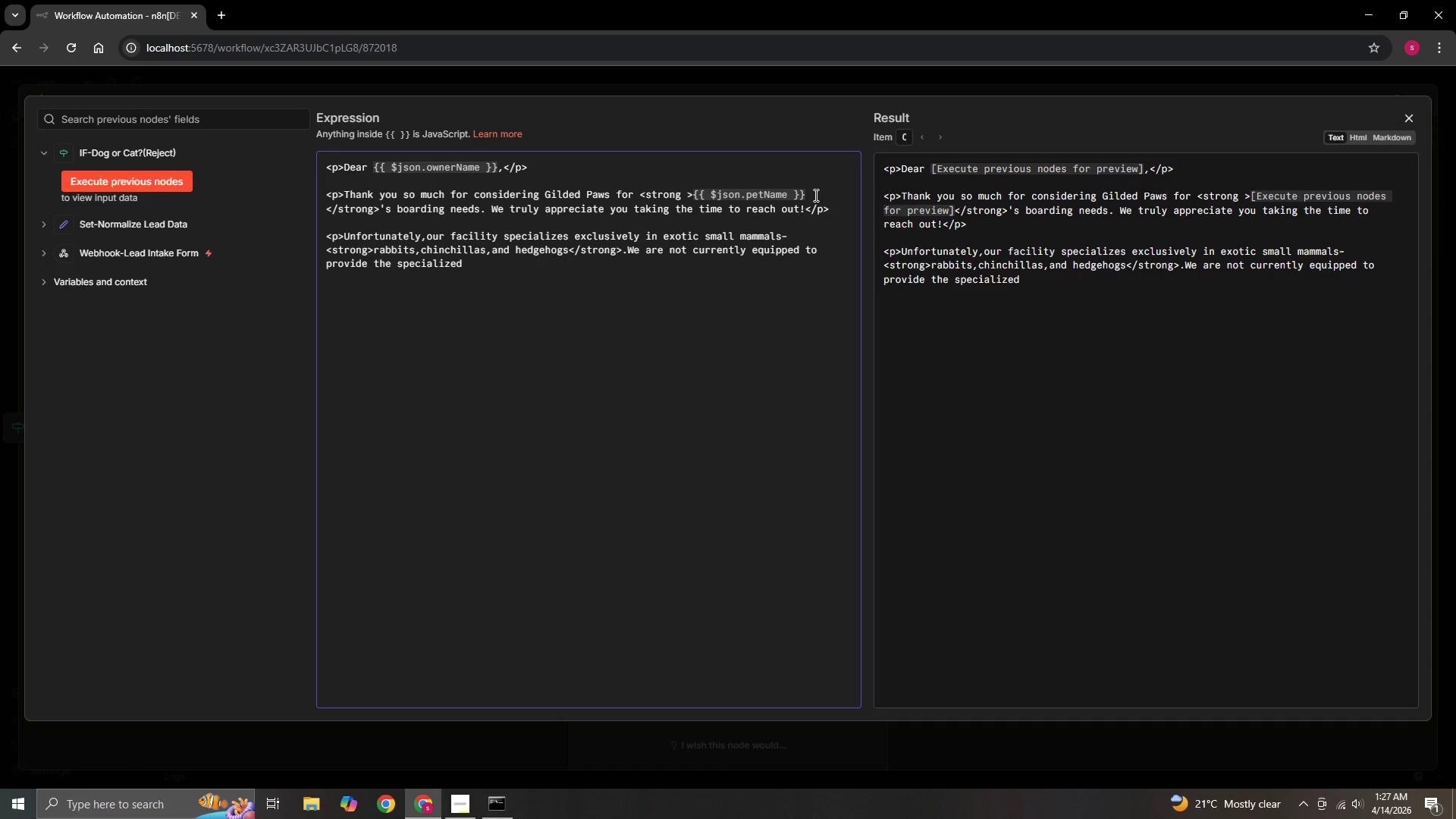 
wait(6.73)
 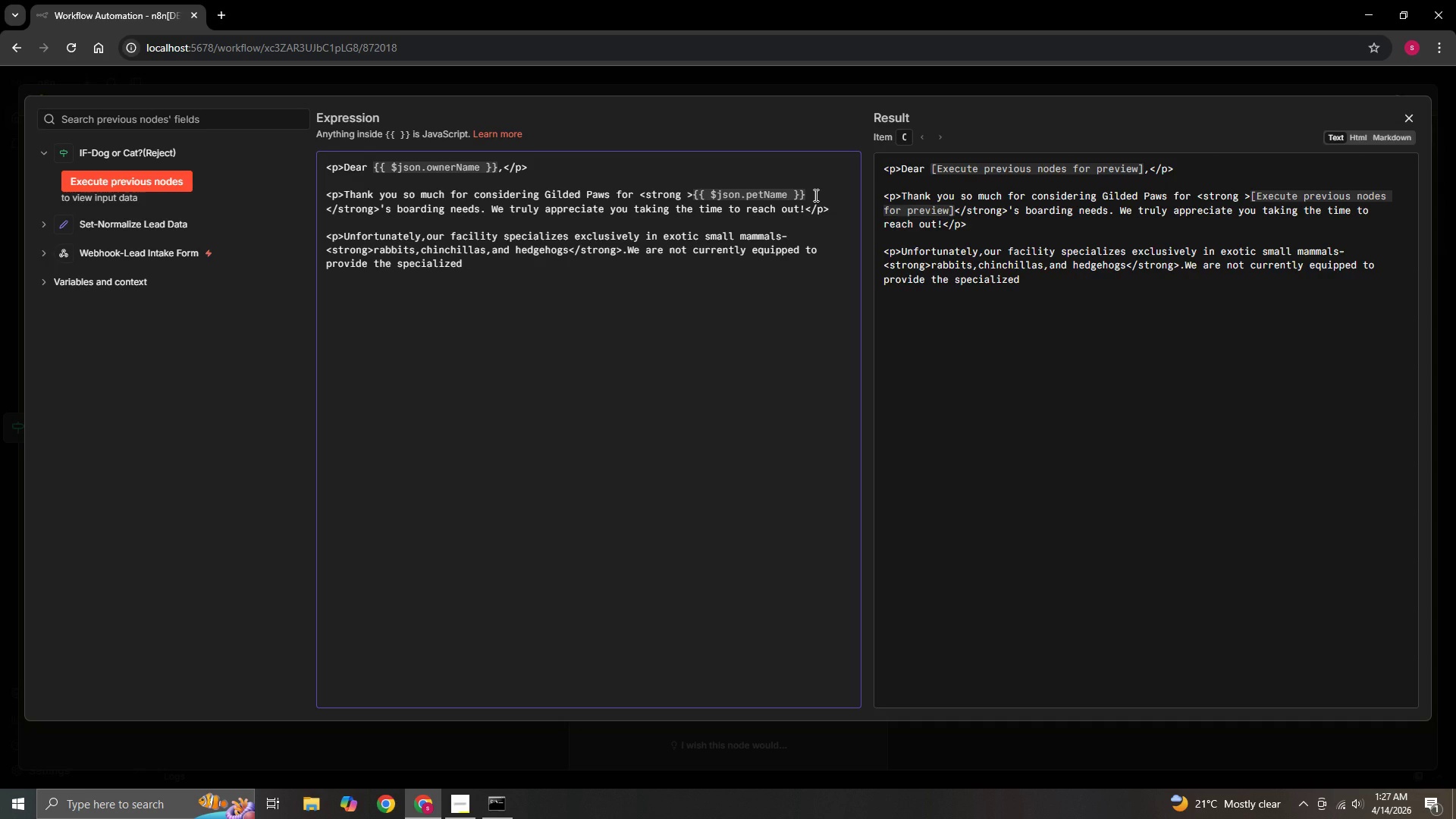 
type(enviornment and care that dogs and cats deserve)
 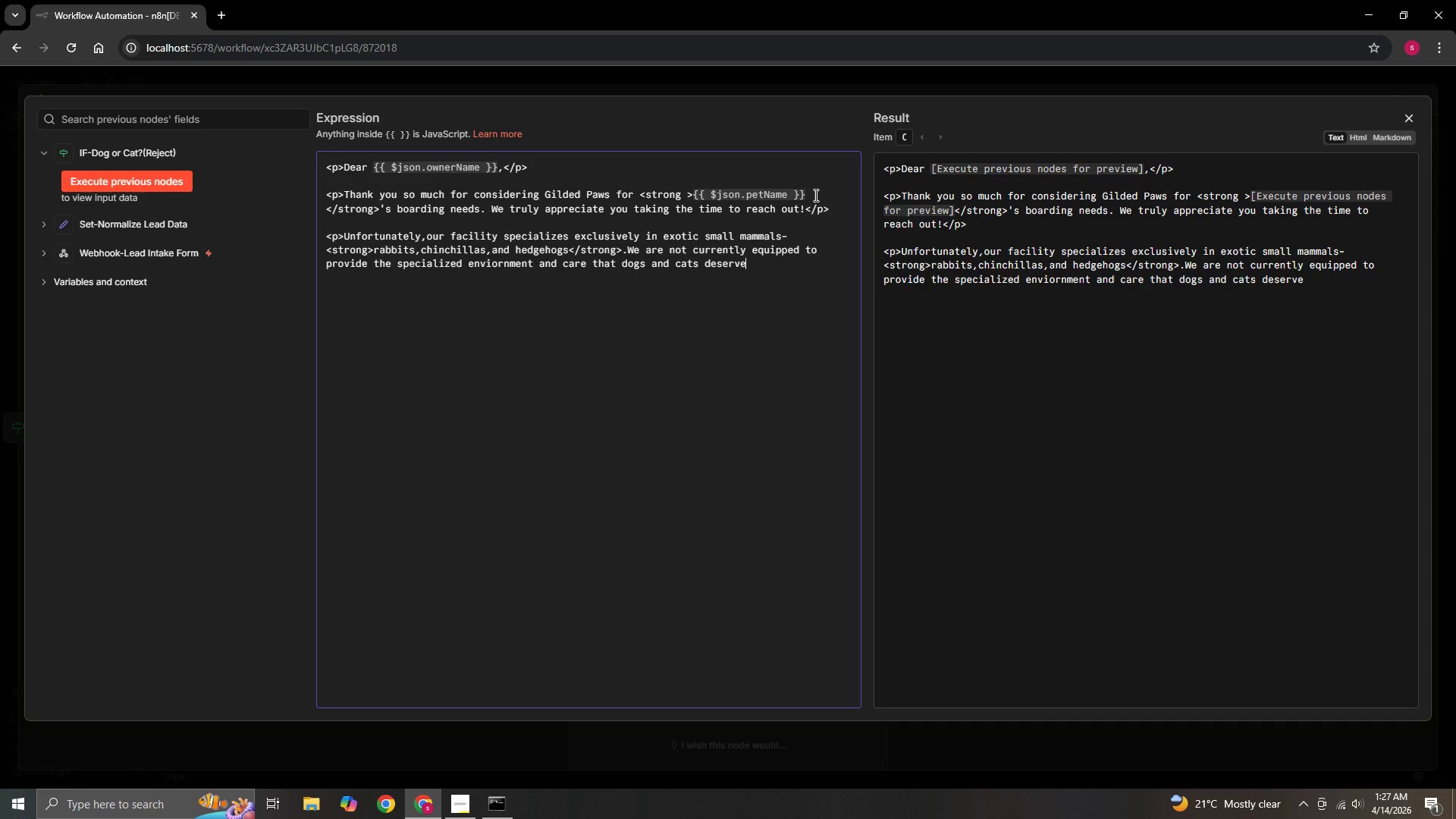 
wait(13.61)
 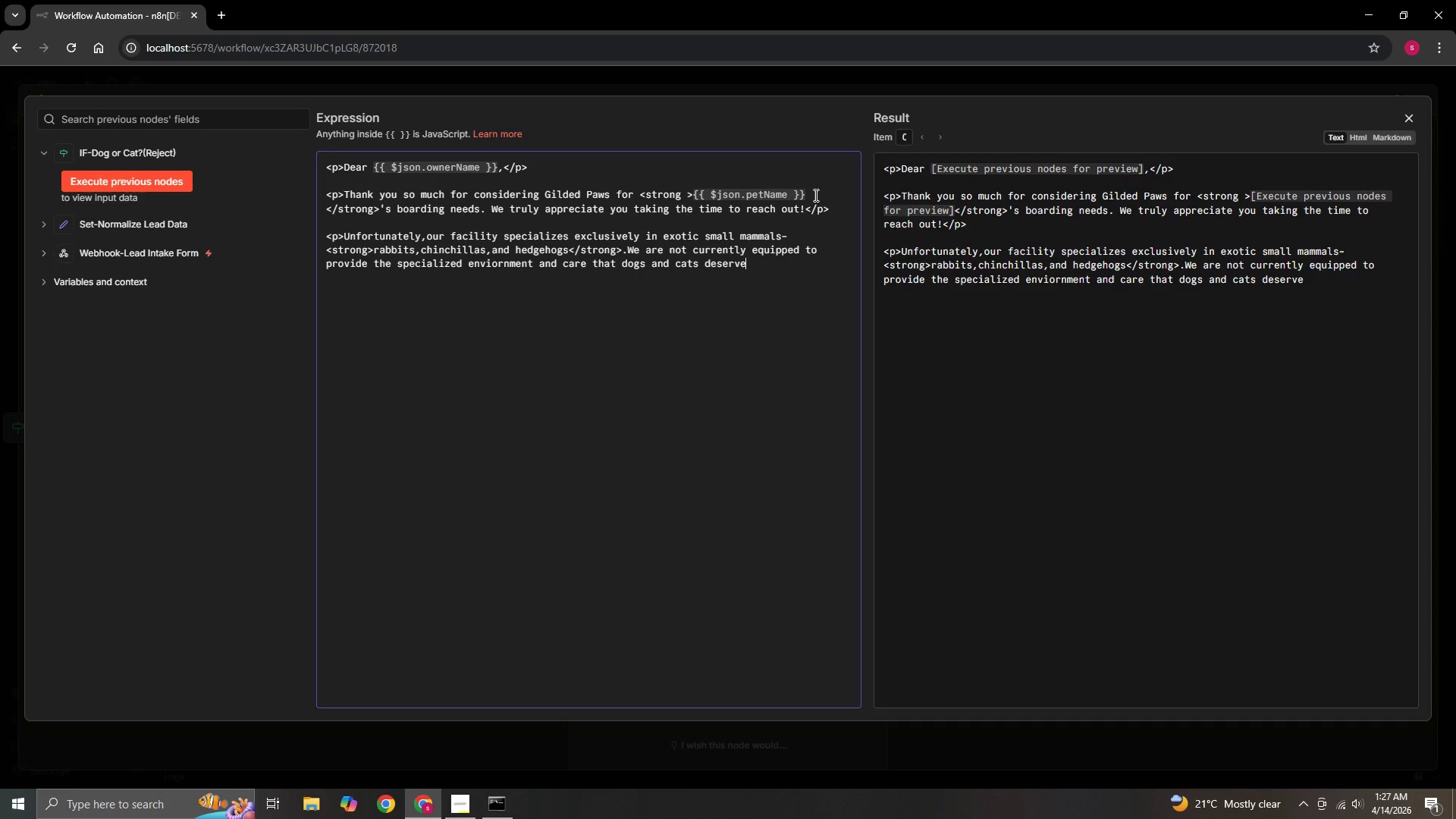 
key(Period)
 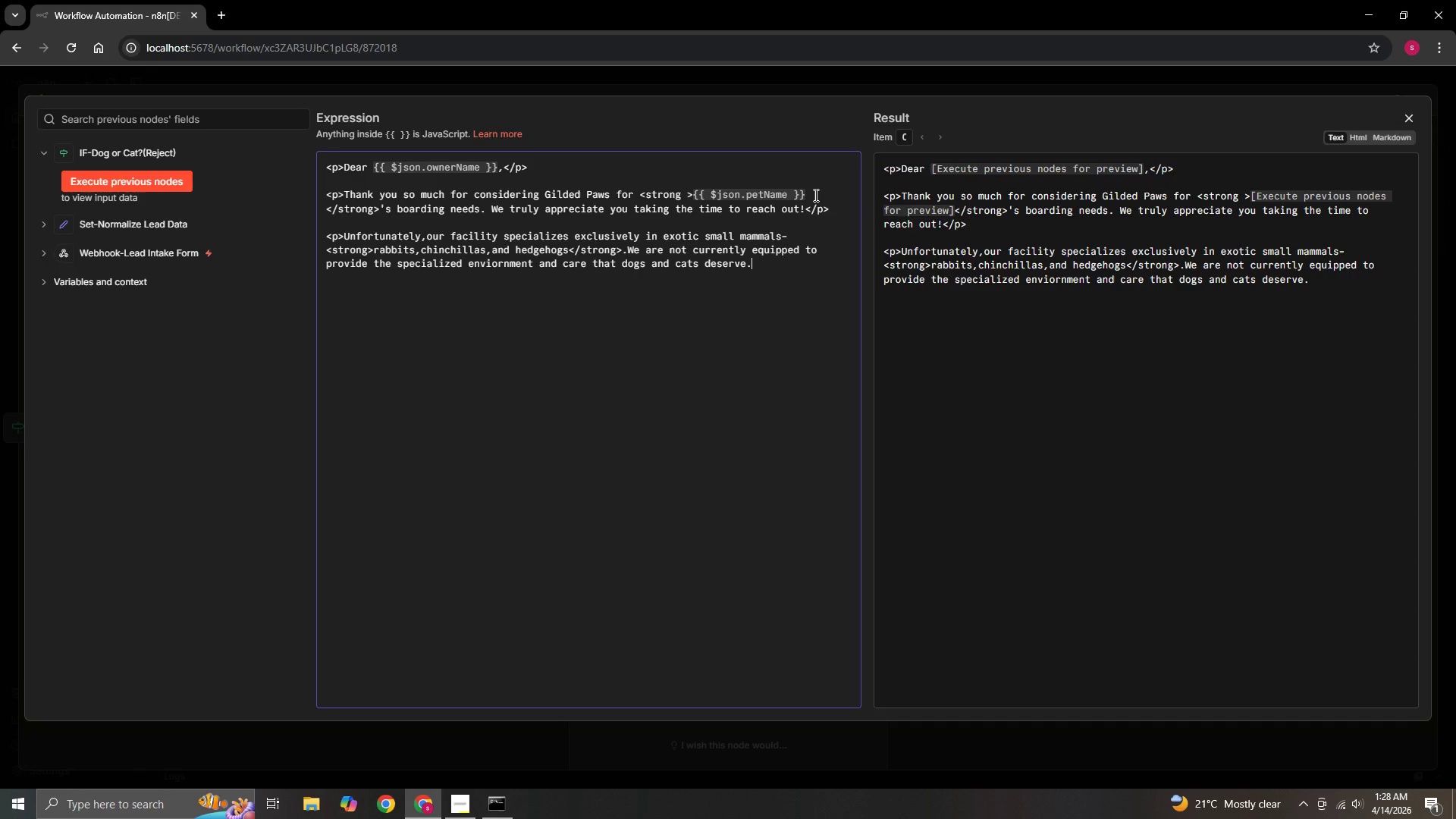 
key(Shift+Comma)
 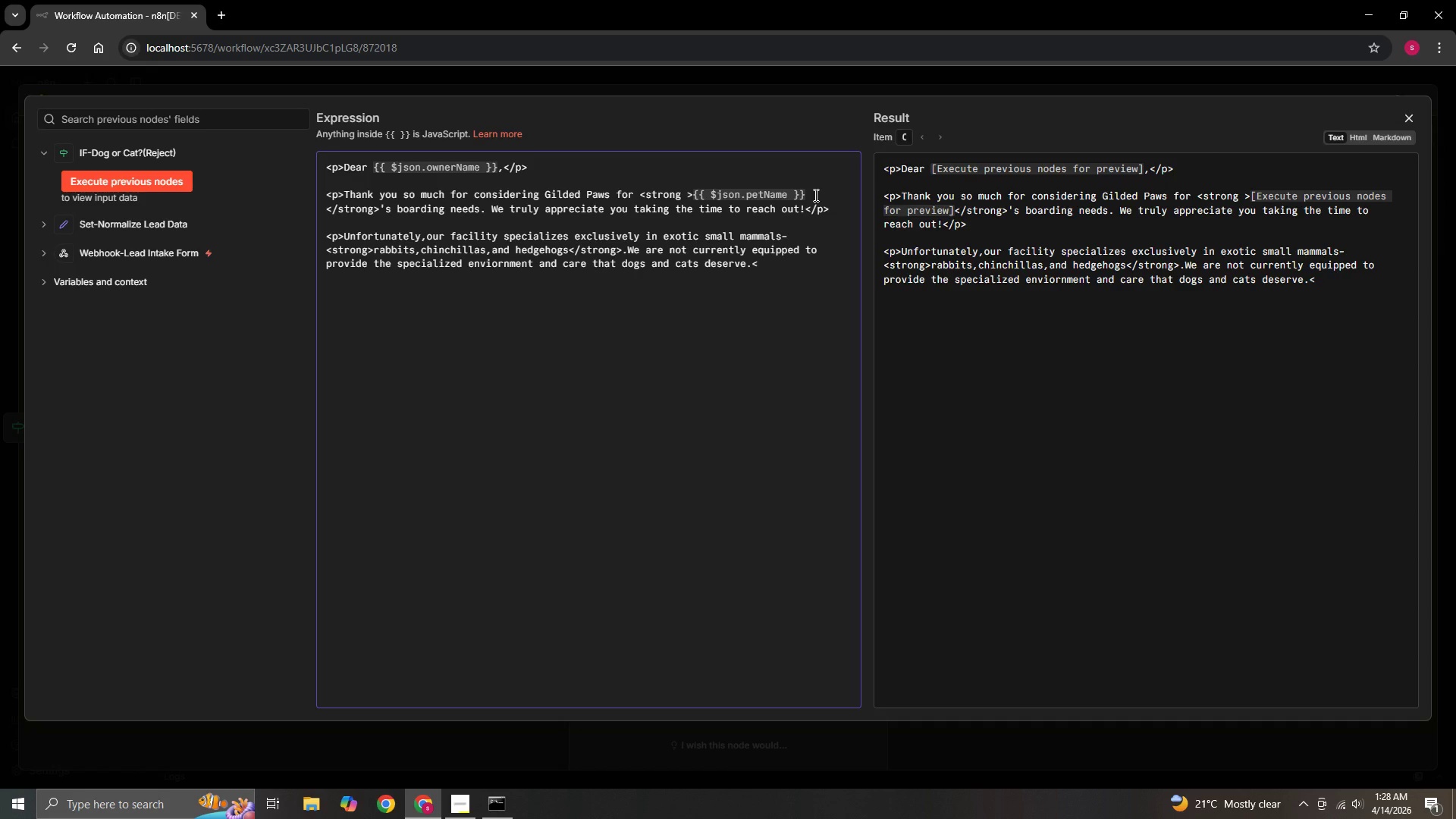 
key(Slash)
 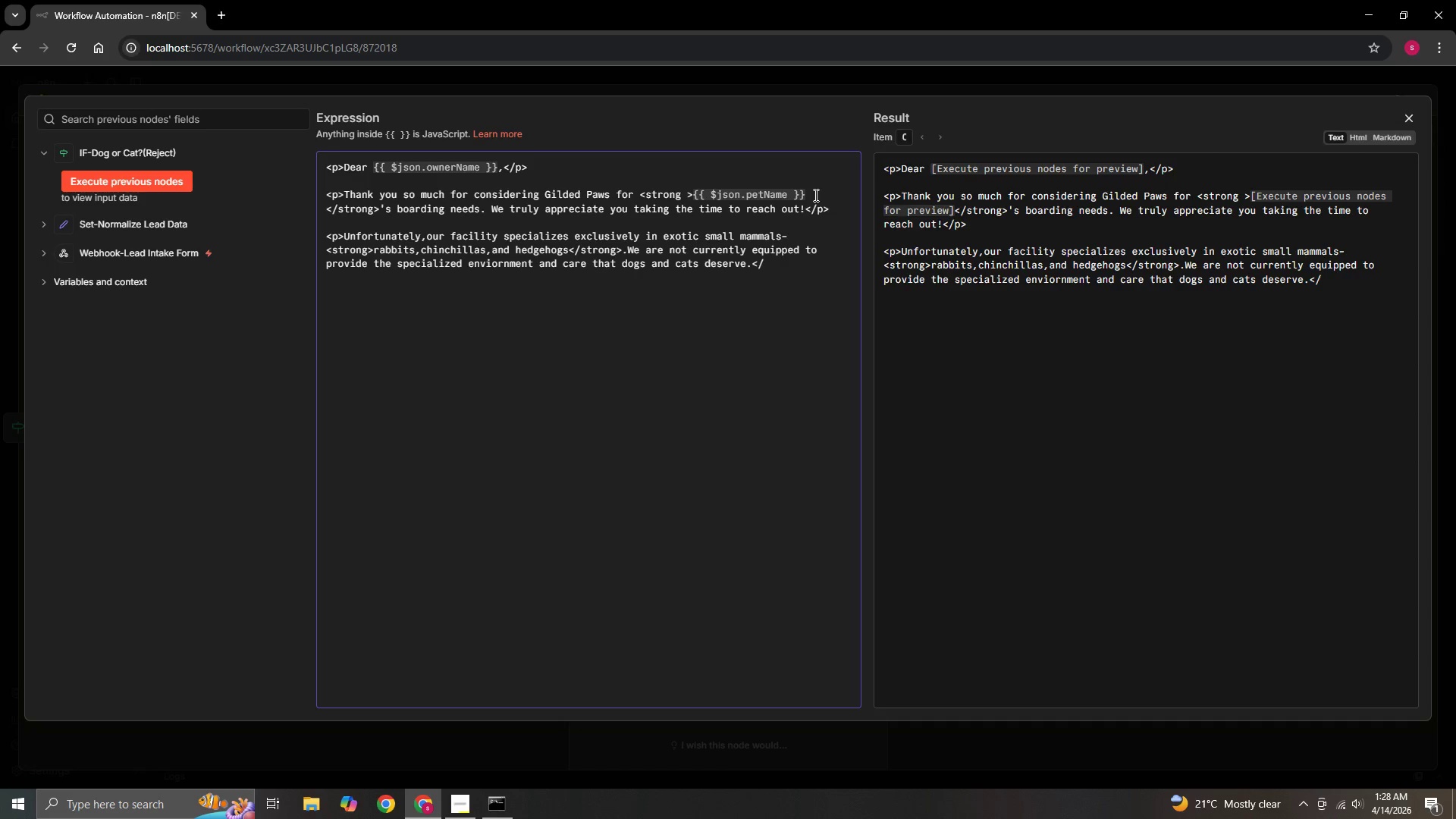 
key(P)
 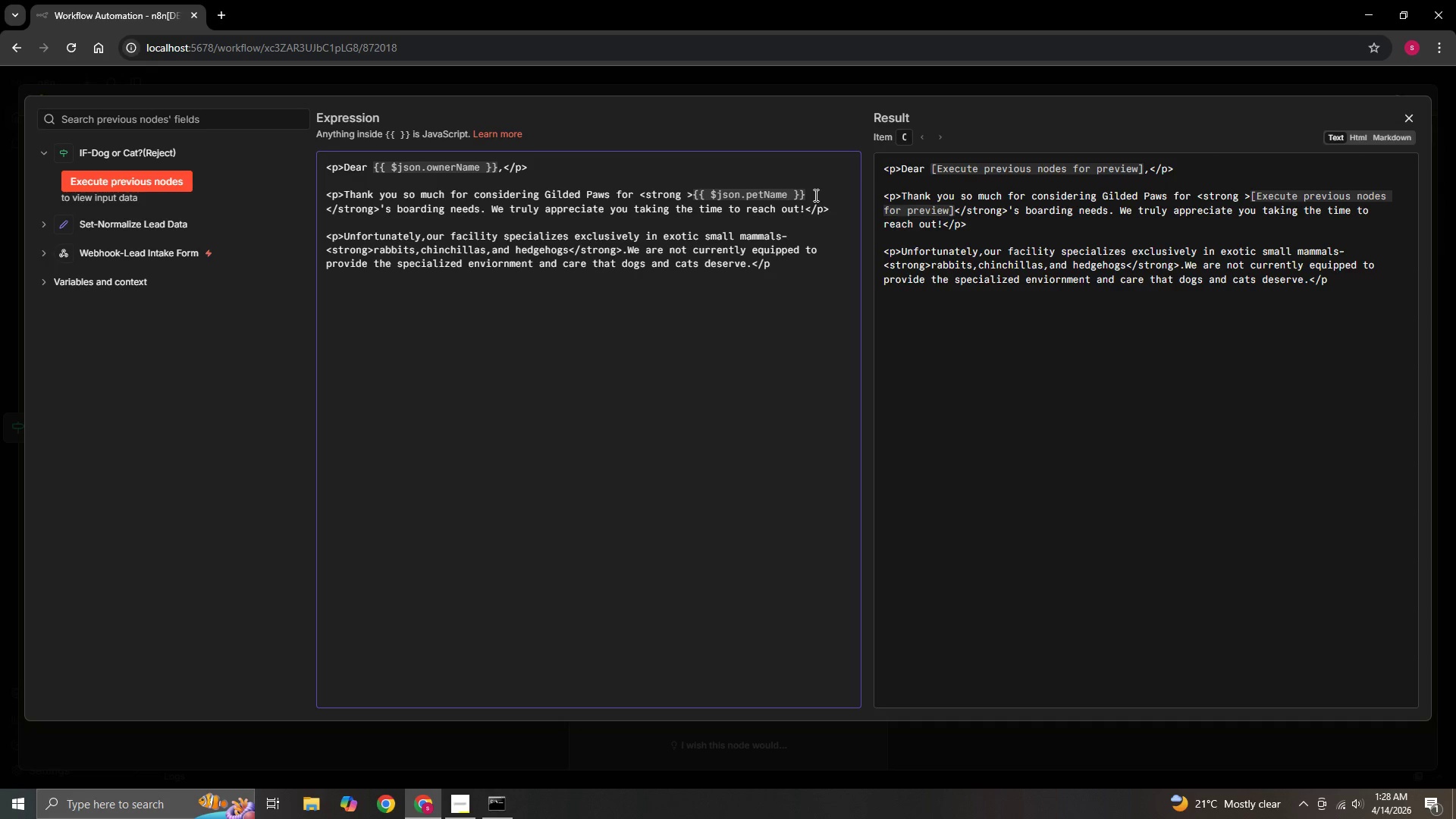 
key(Shift+Period)
 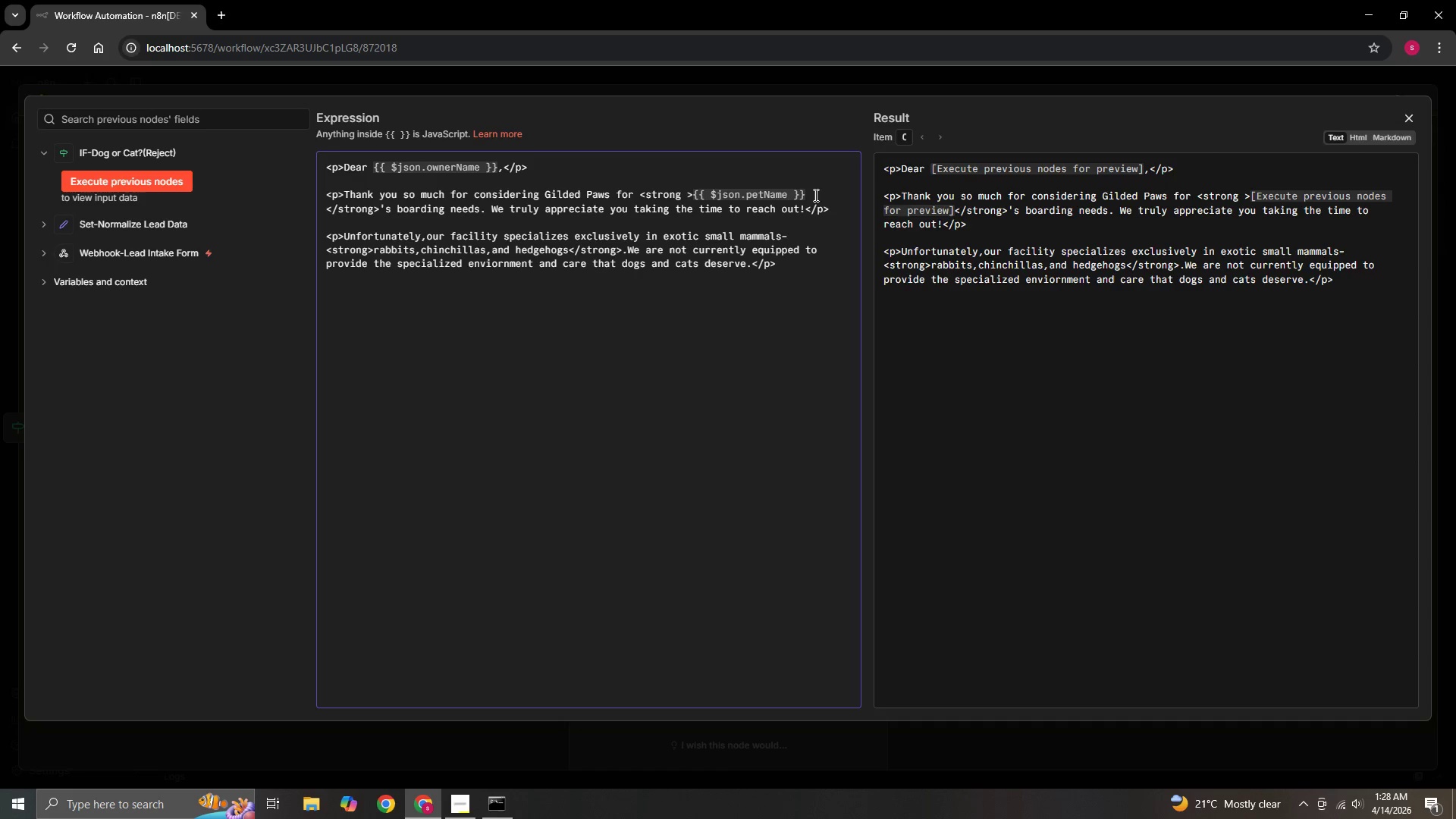 
wait(8.69)
 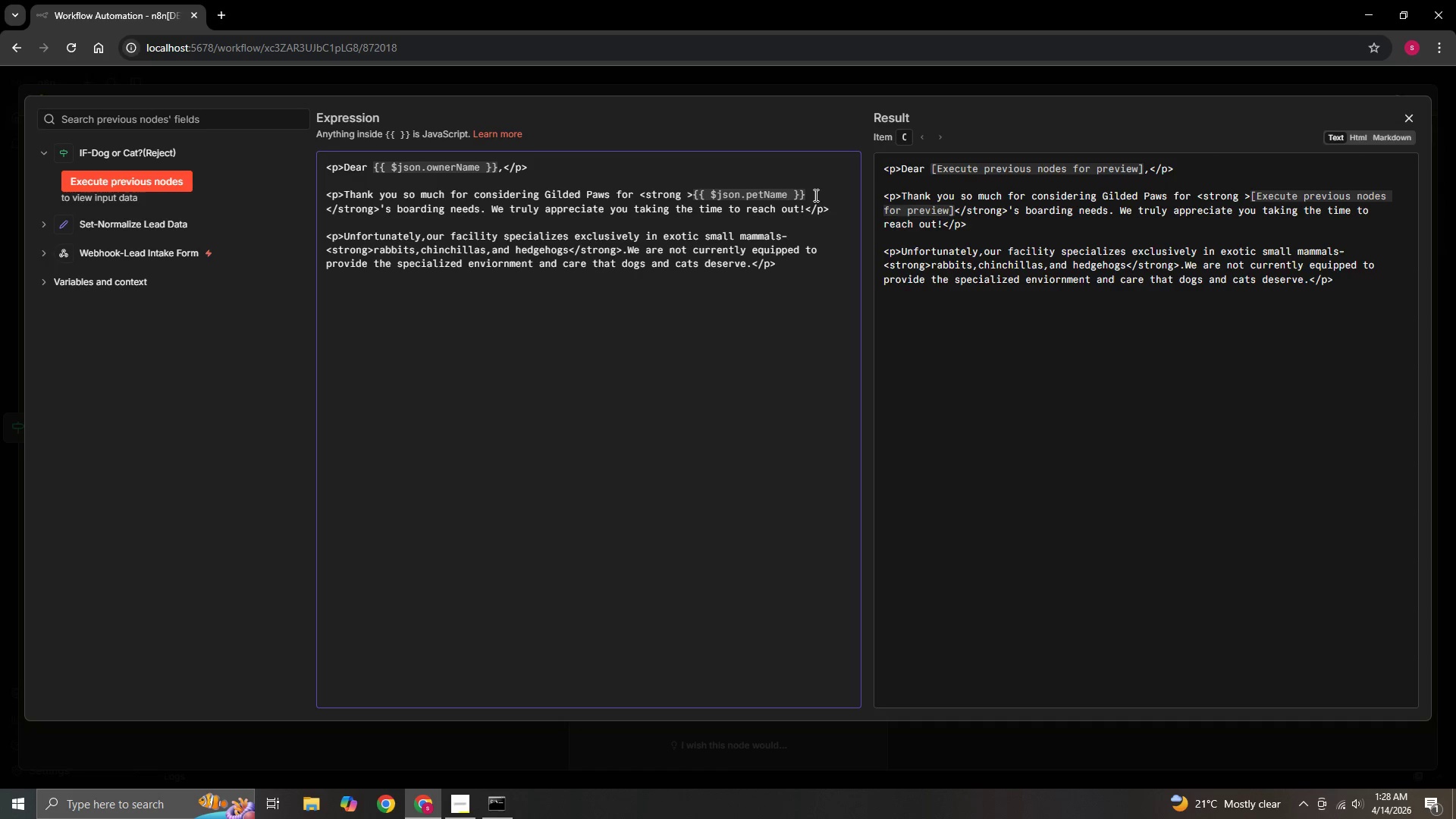 
key(Enter)
 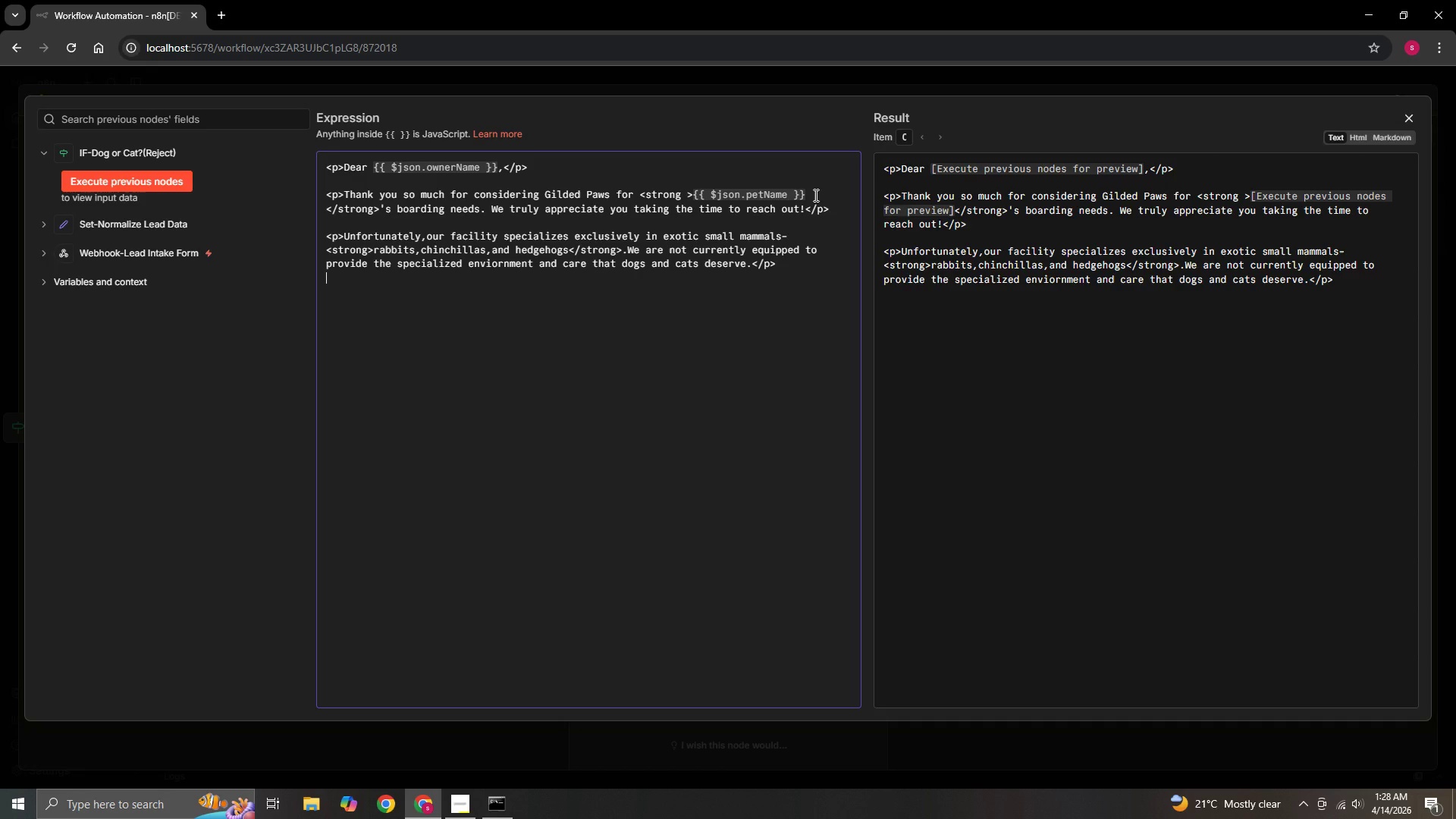 
key(Shift+Comma)
 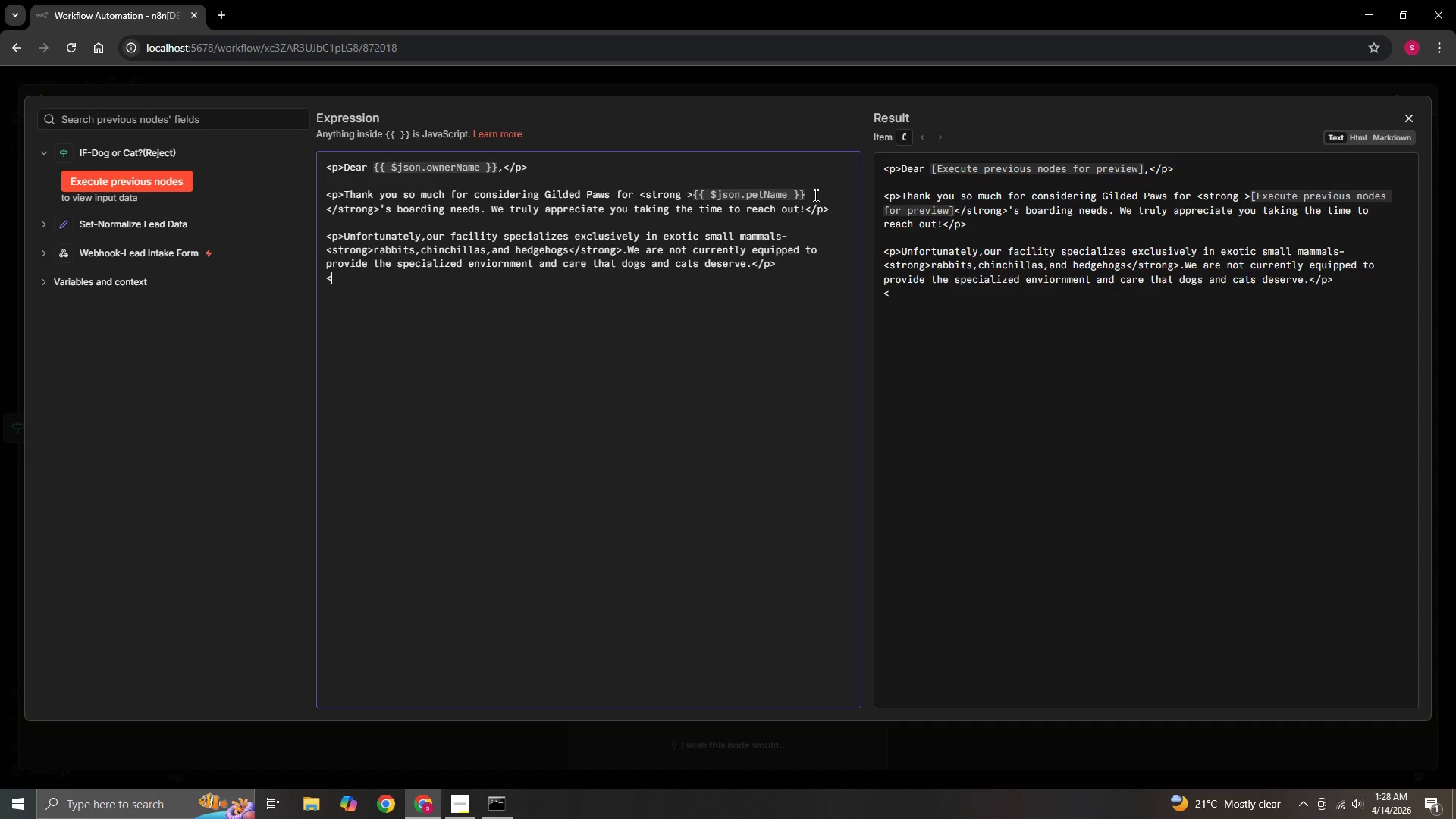 
key(P)
 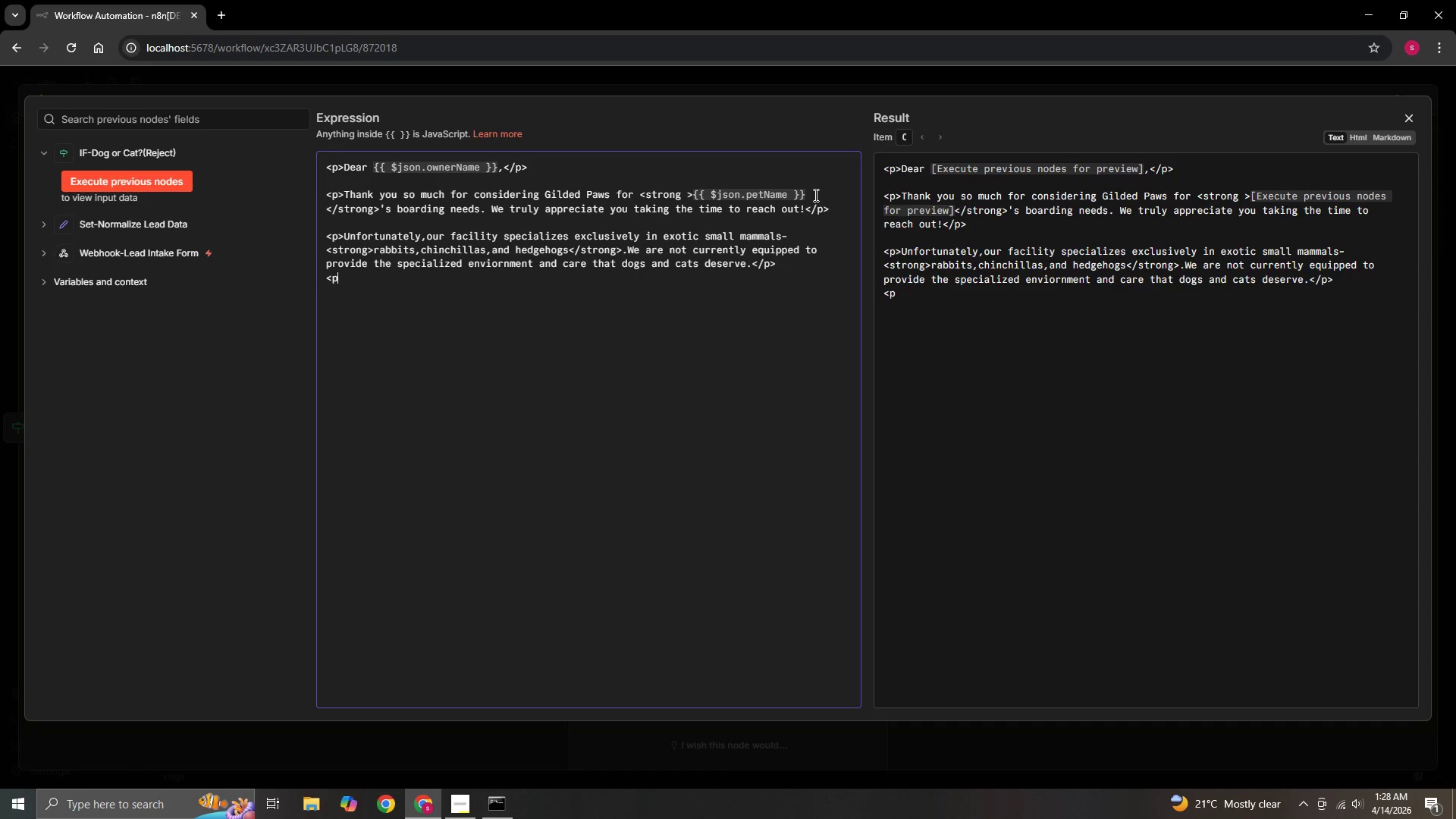 
key(Shift+ShiftRight)
 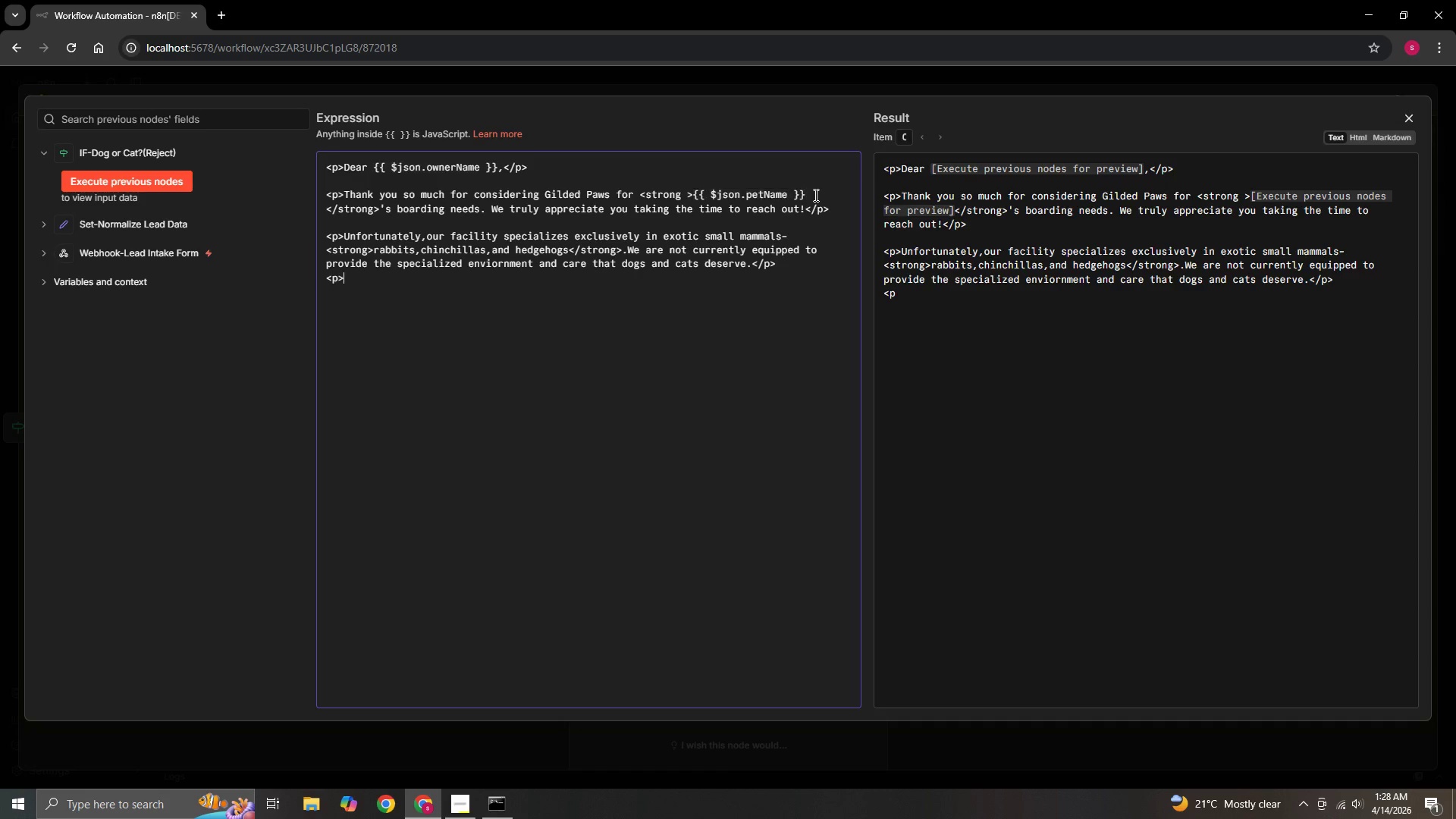 
key(Shift+Period)
 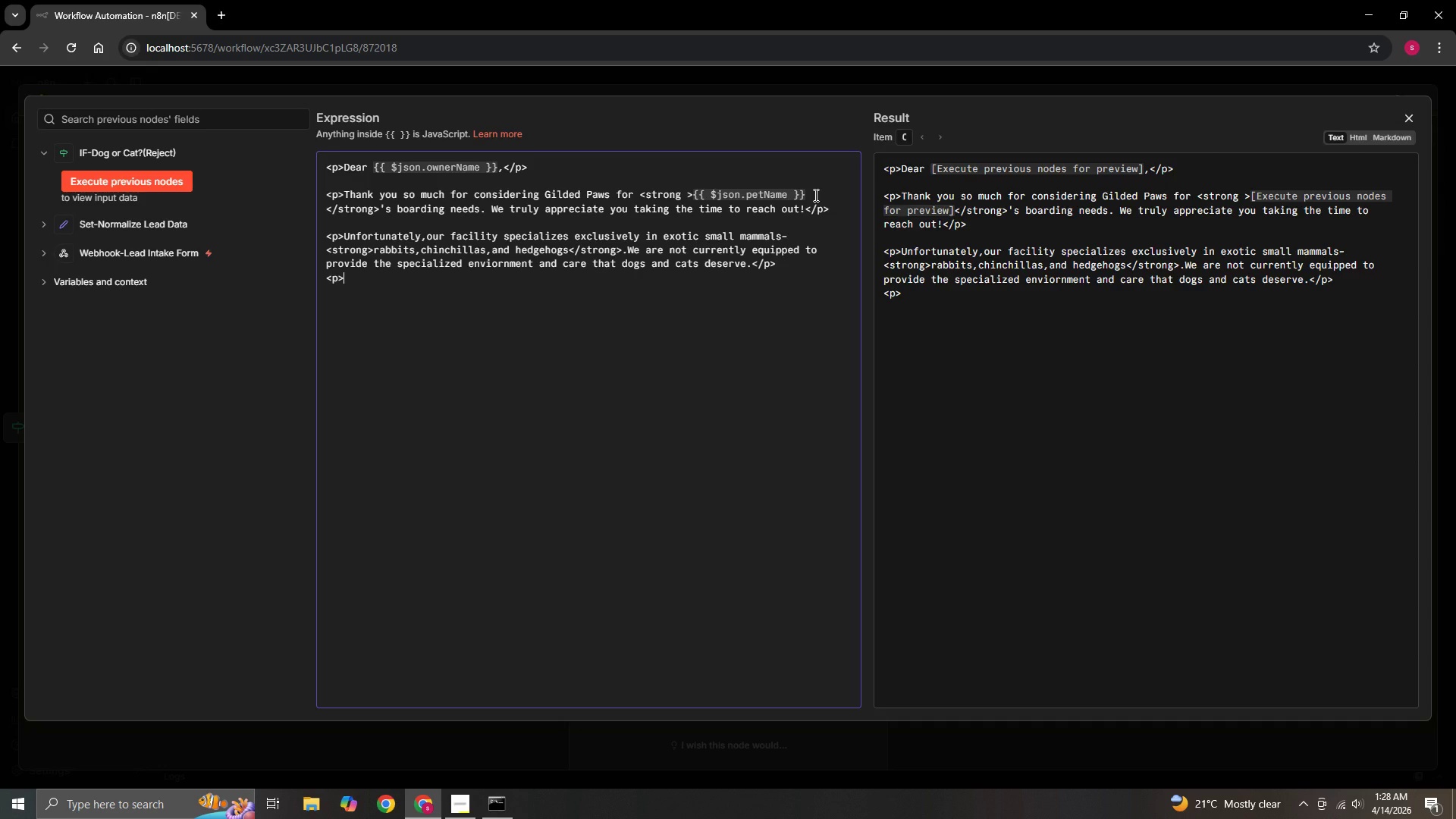 
key(CapsLock)
 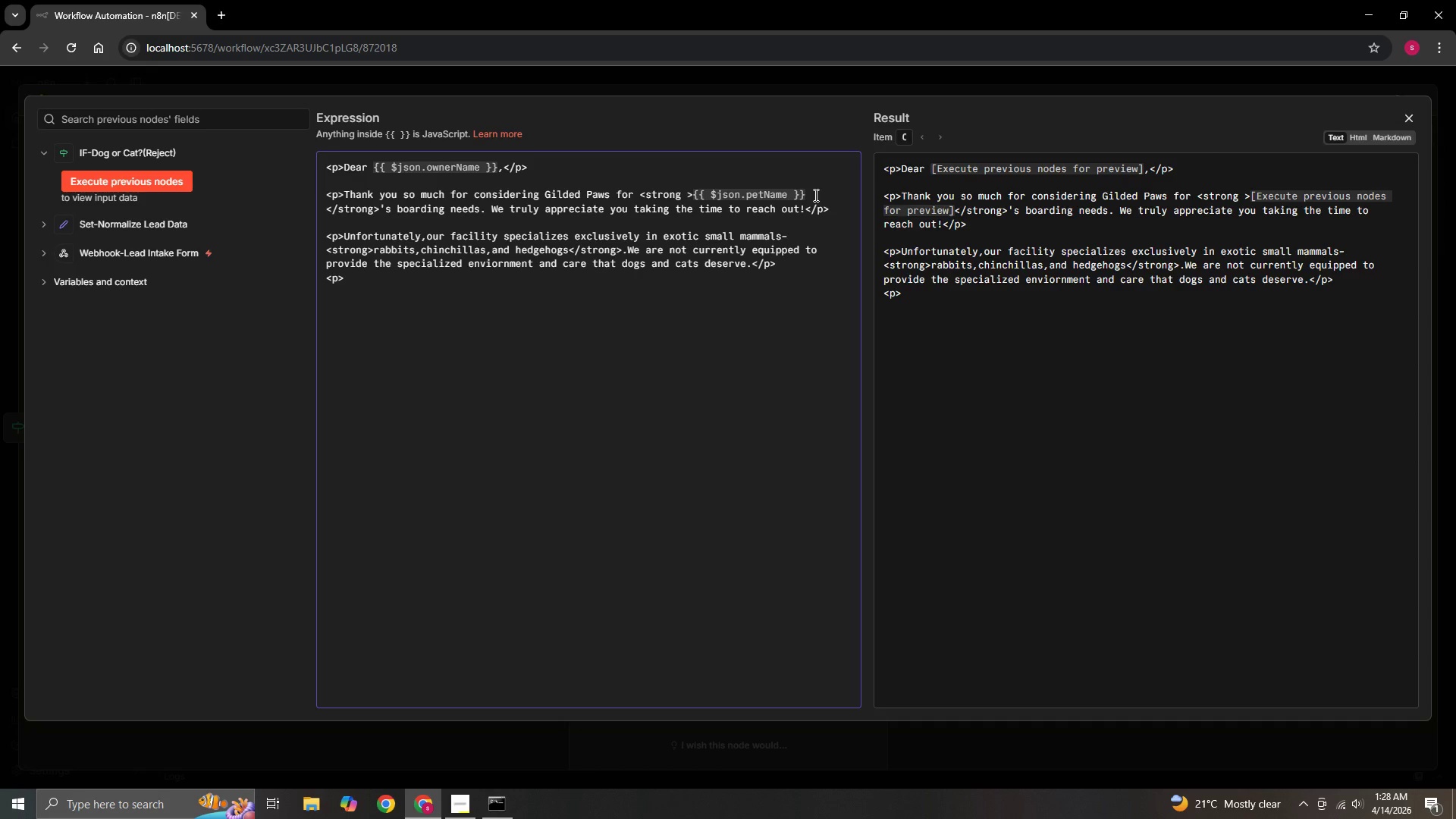 
key(W)
 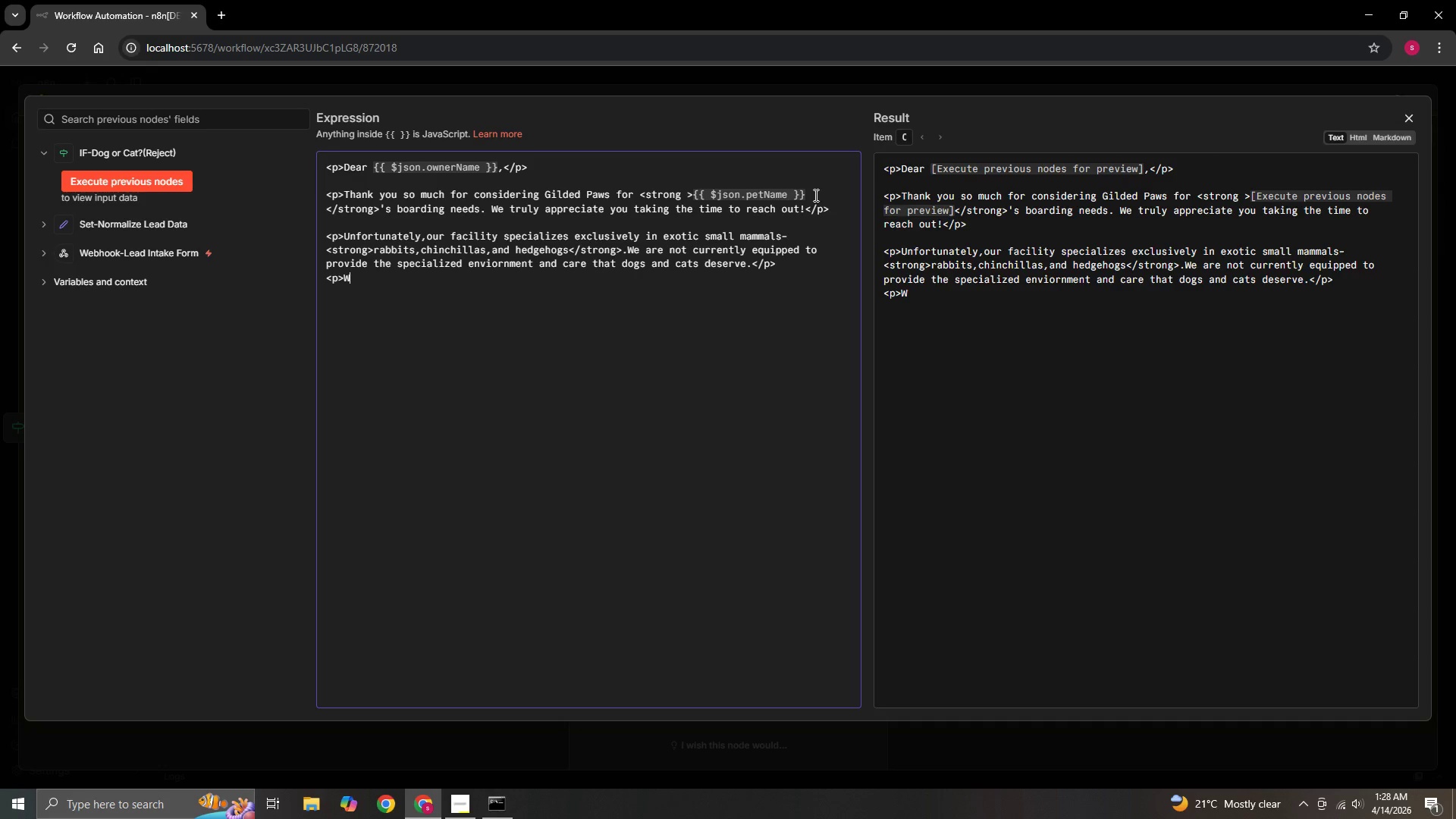 
key(CapsLock)
 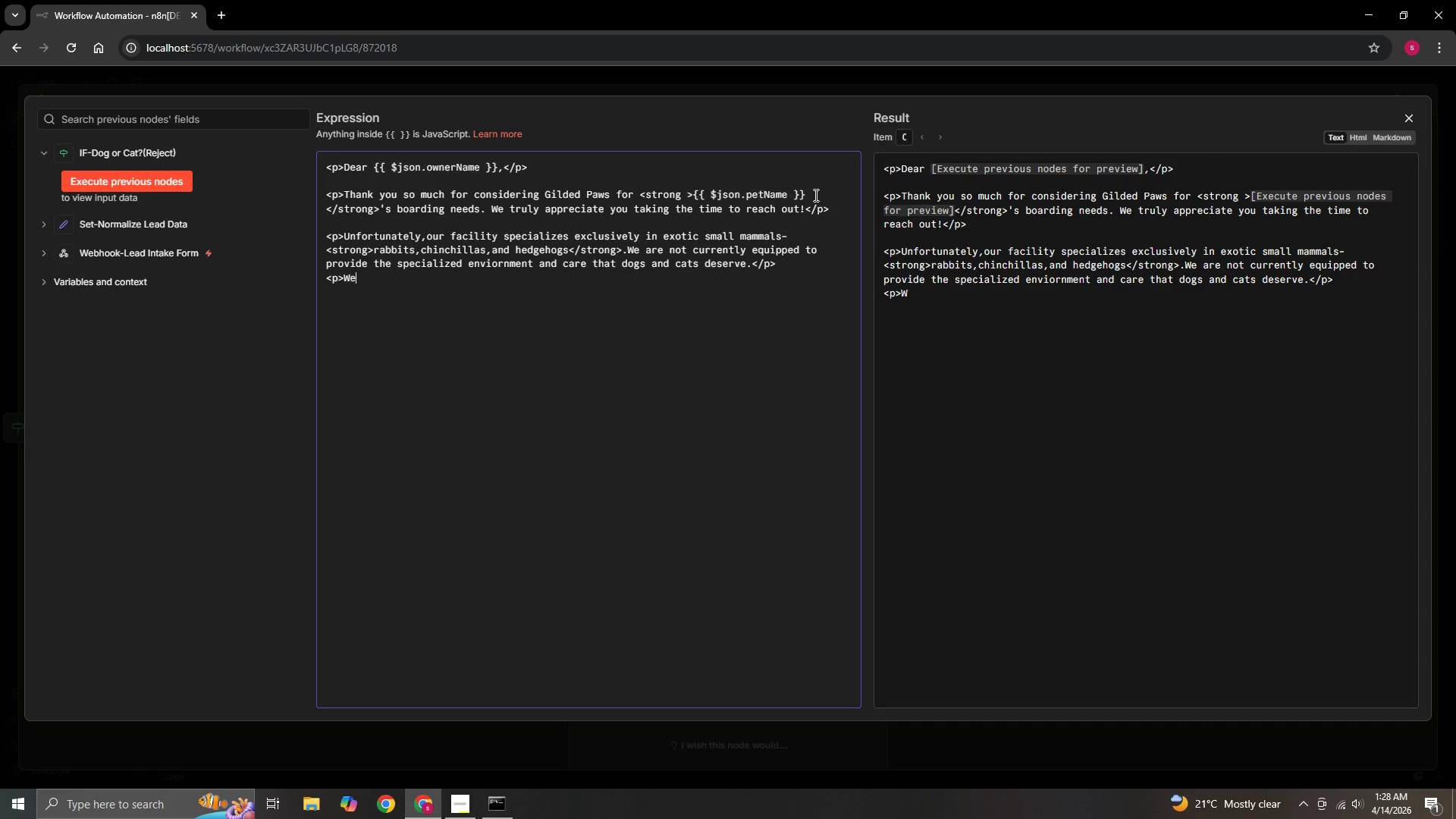 
key(E)
 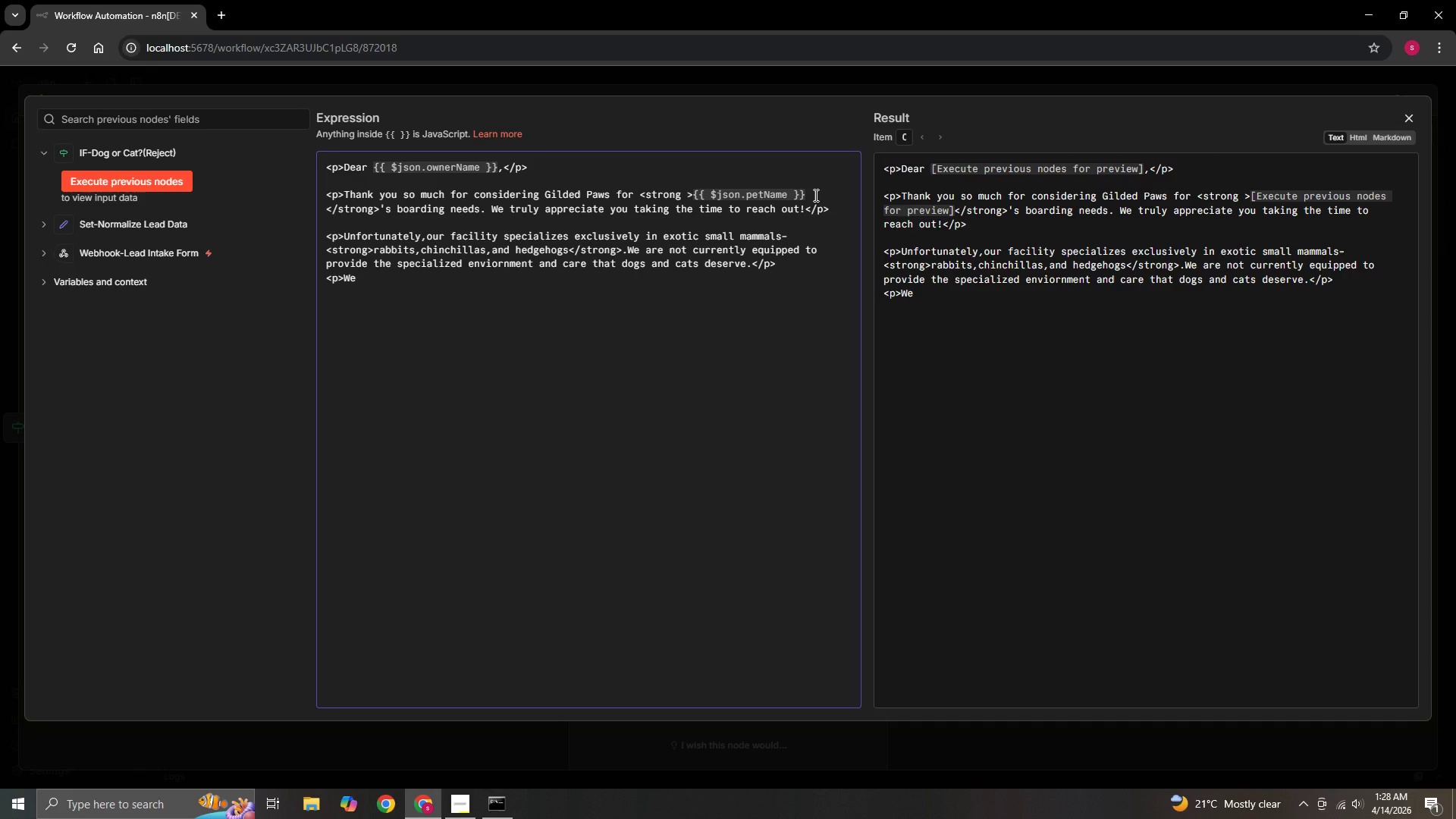 
type( would warmly recommend containing)
 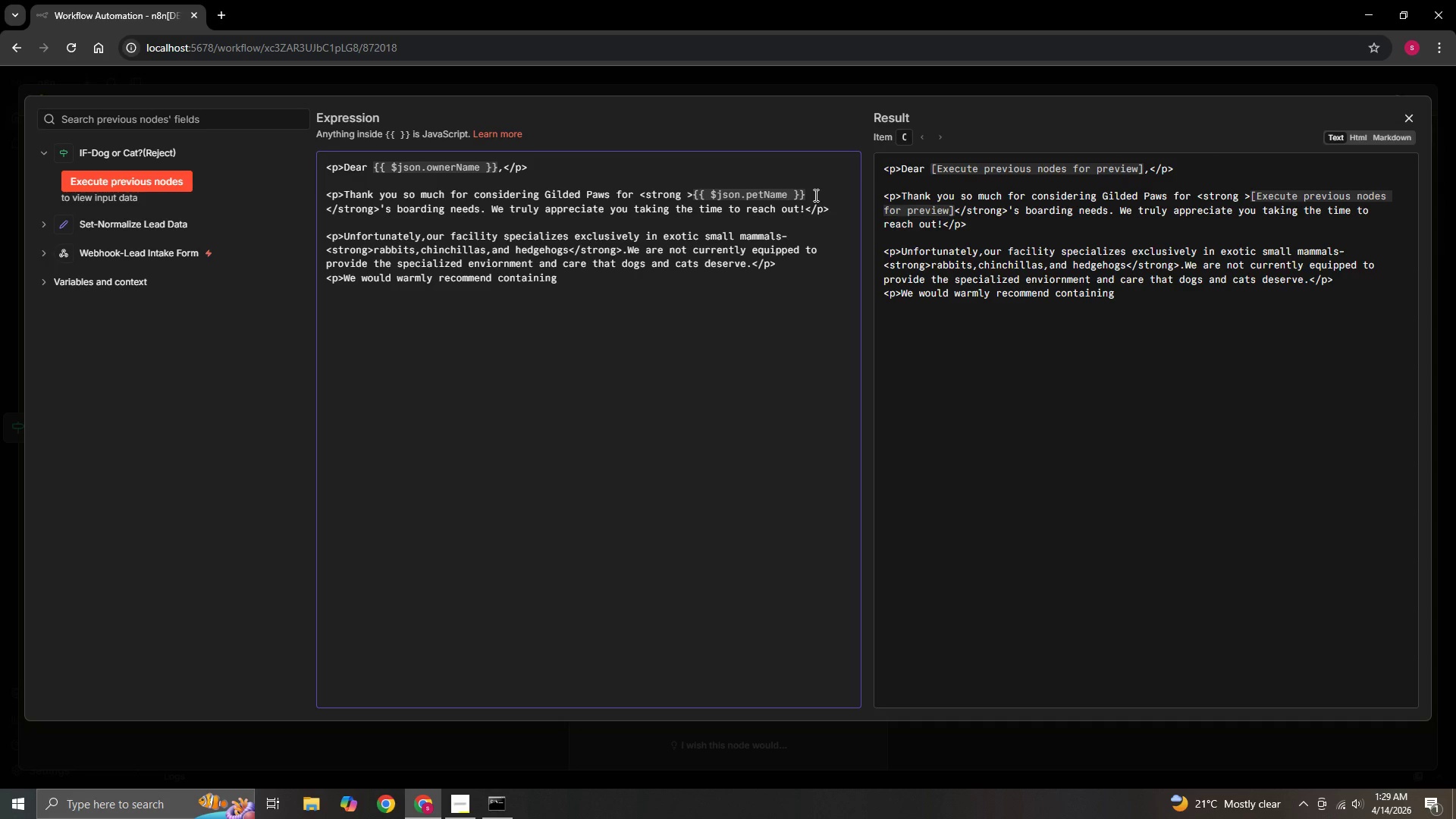 
wait(23.62)
 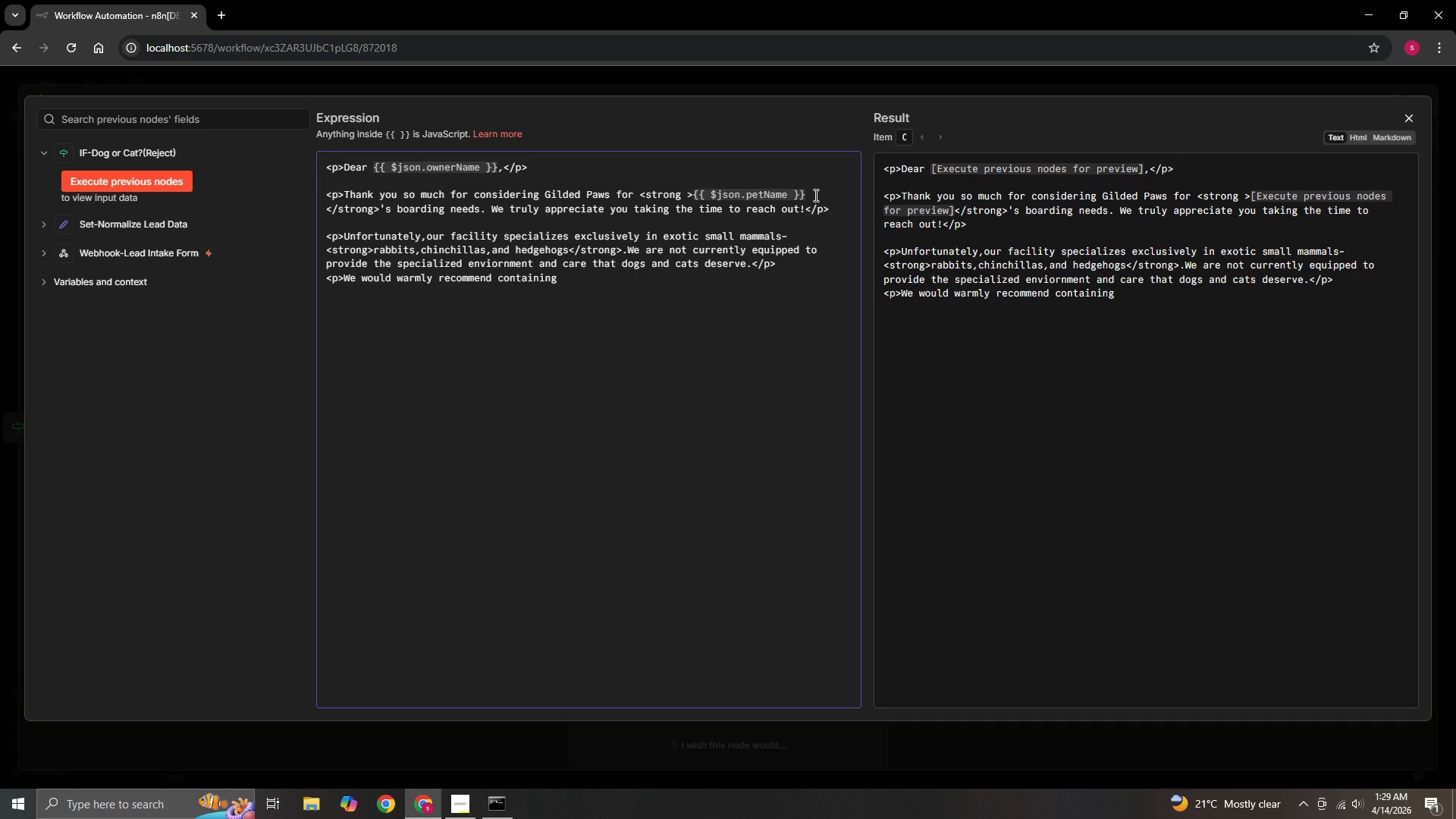 
type( a full)
 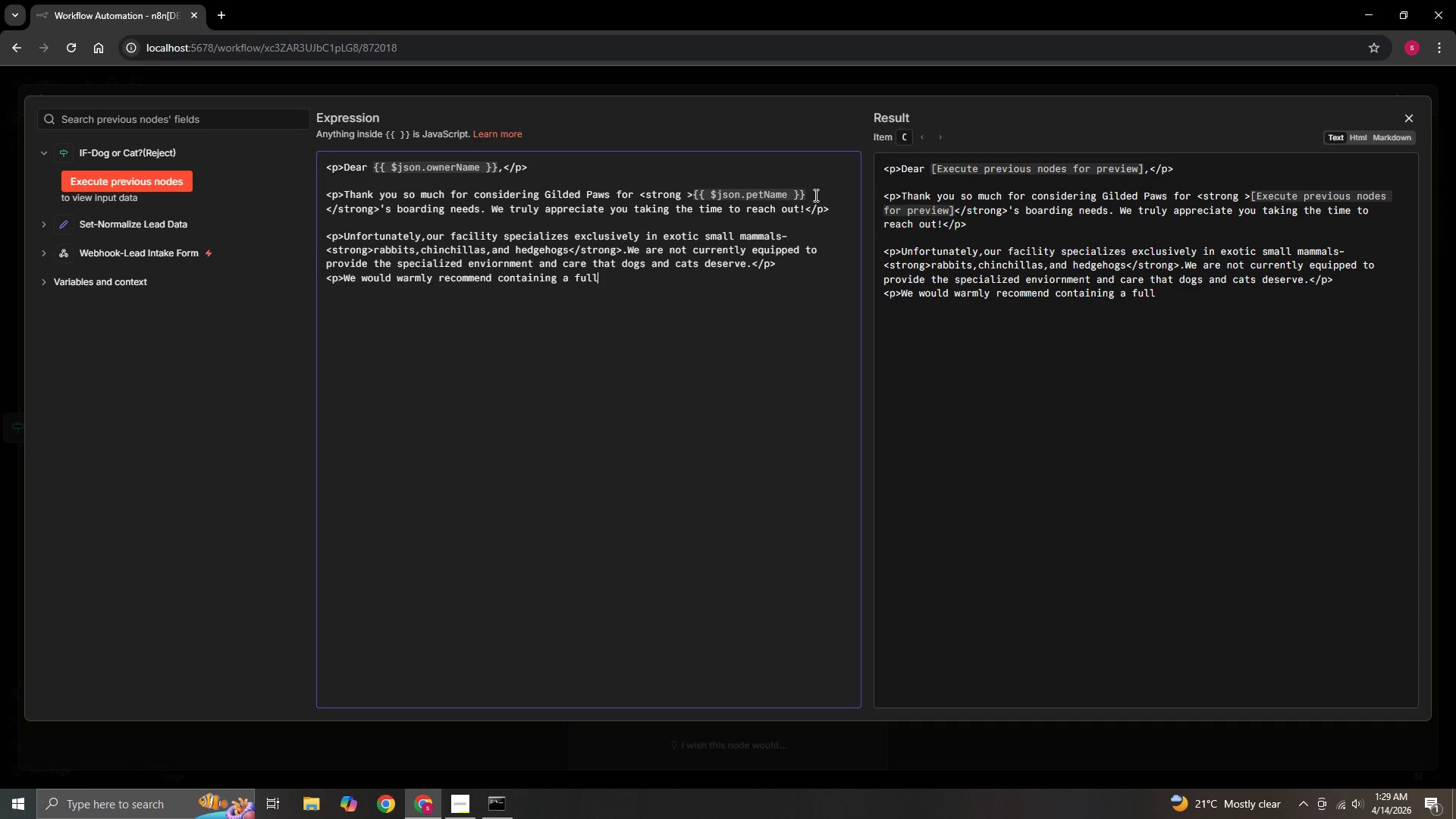 
wait(5.92)
 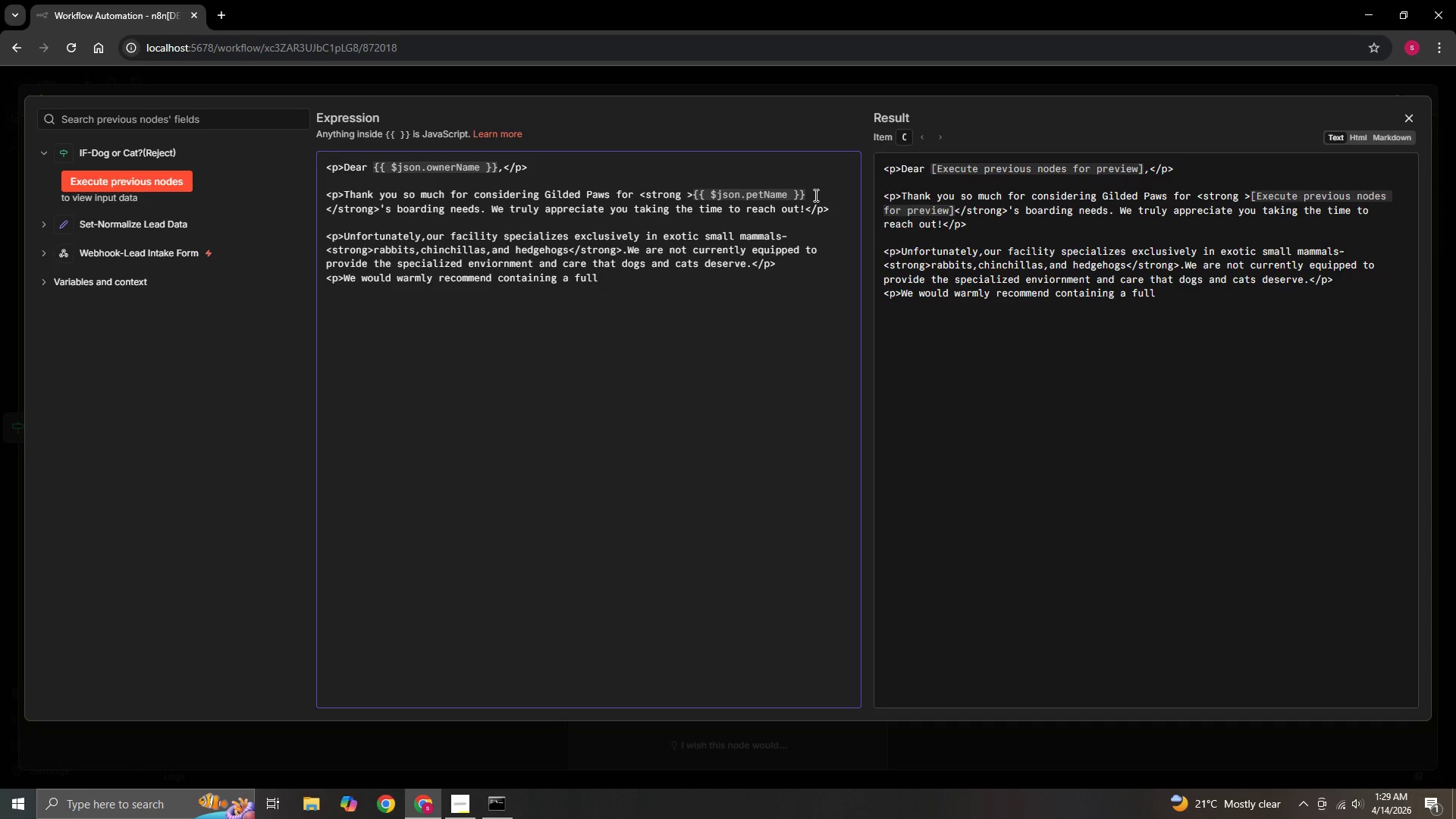 
type(-service )
 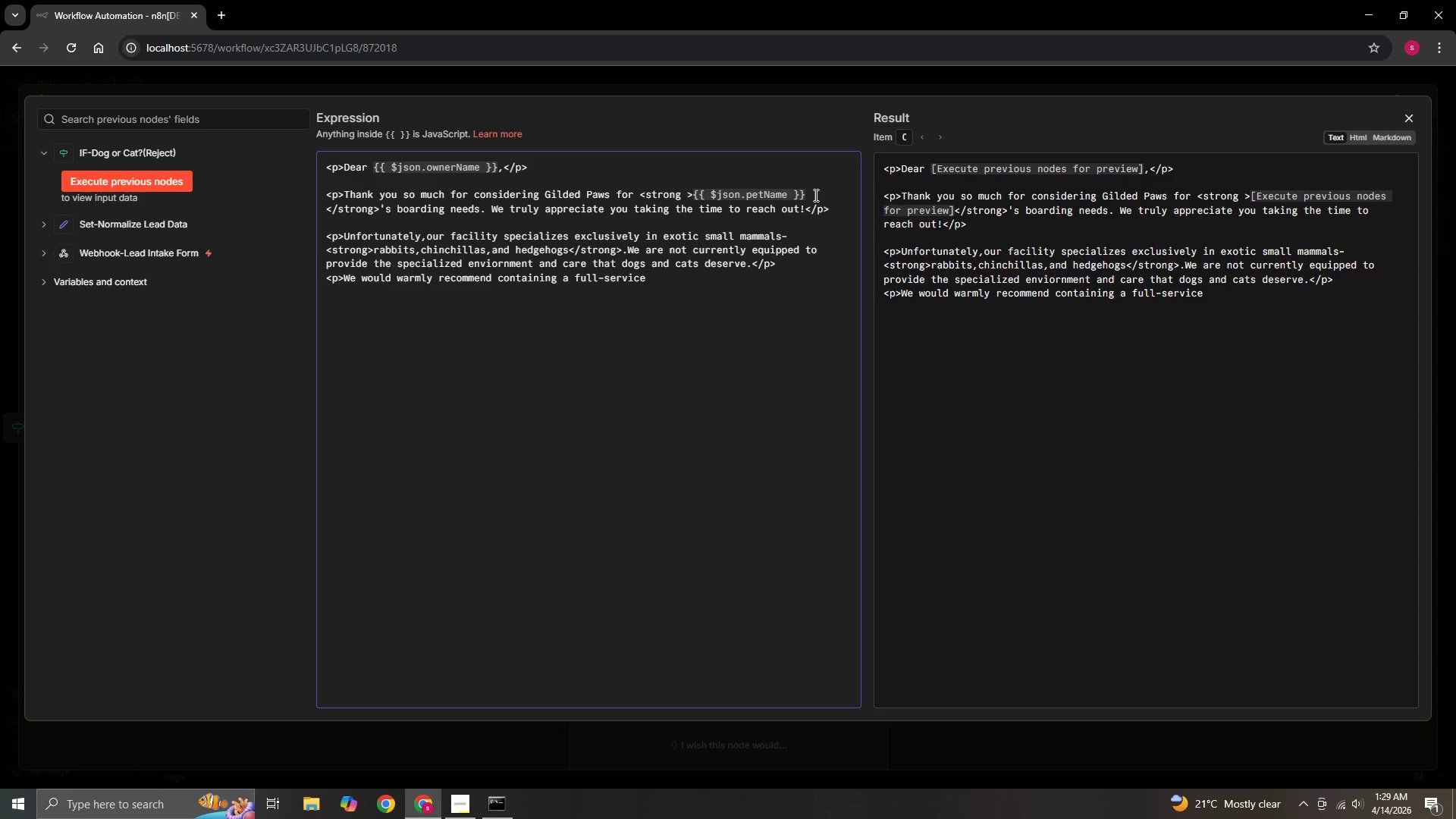 
type(pet boarding facility)
 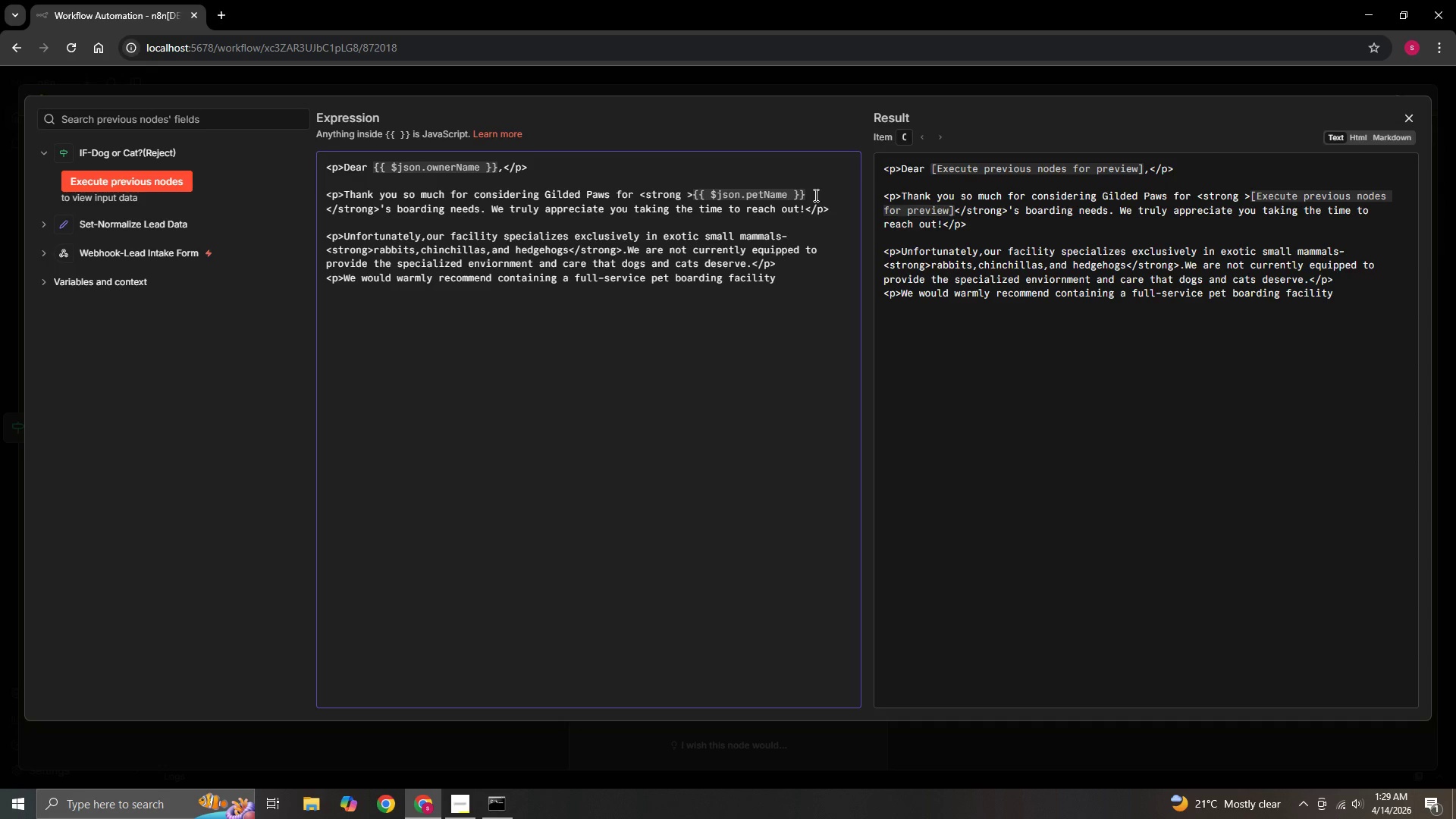 
type( in your area)
 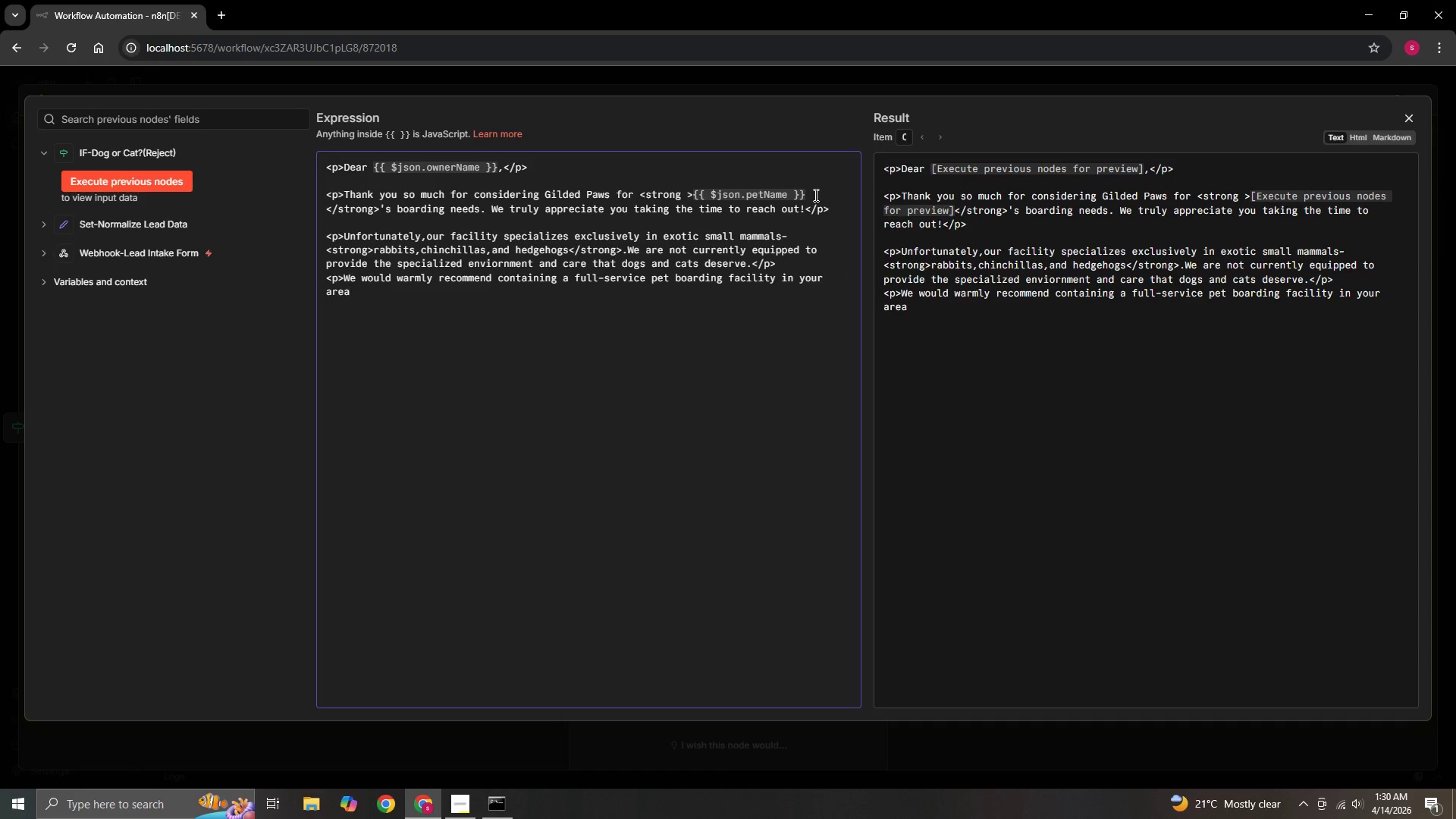 
wait(6.22)
 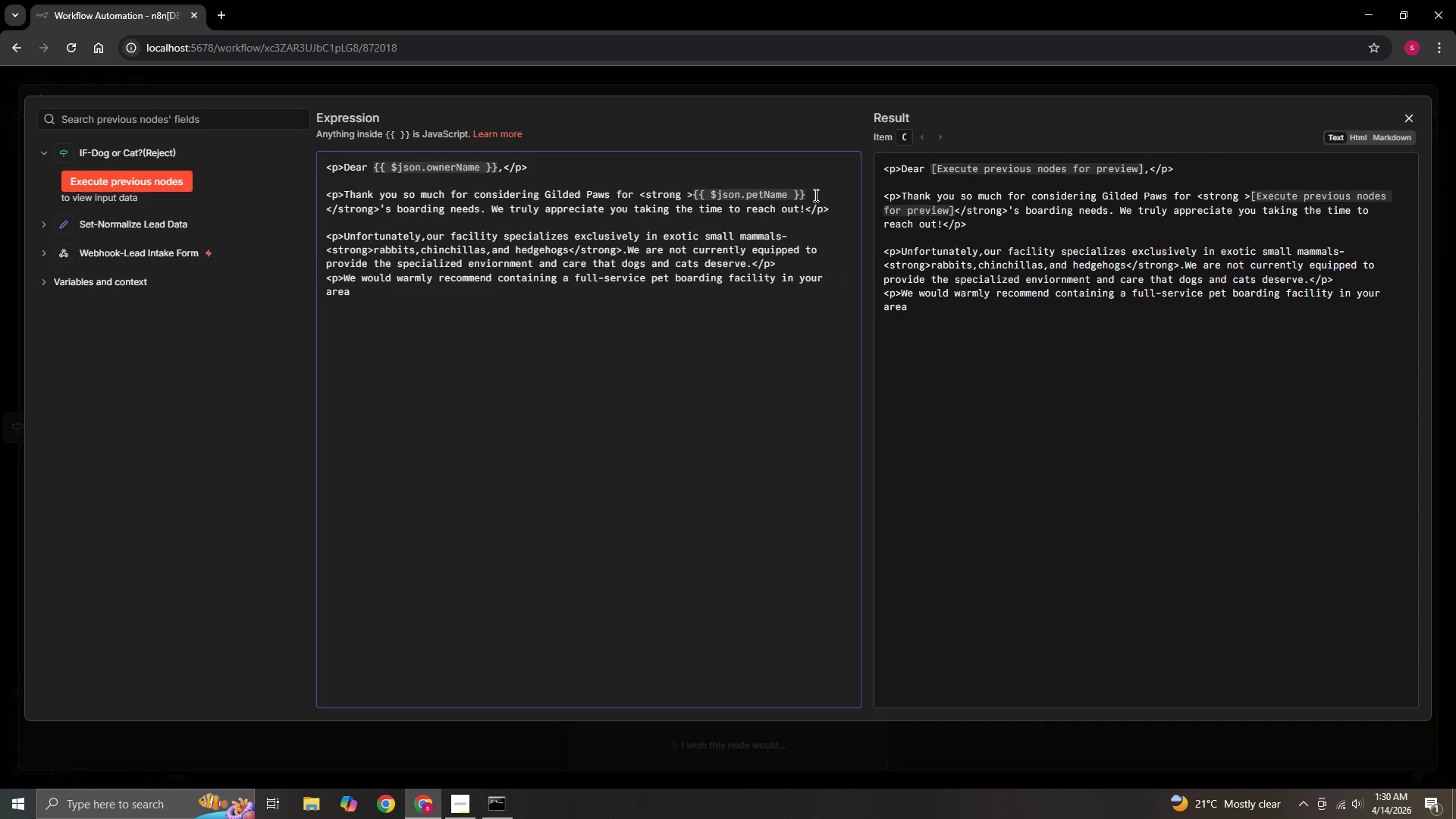 
type( who can give)
 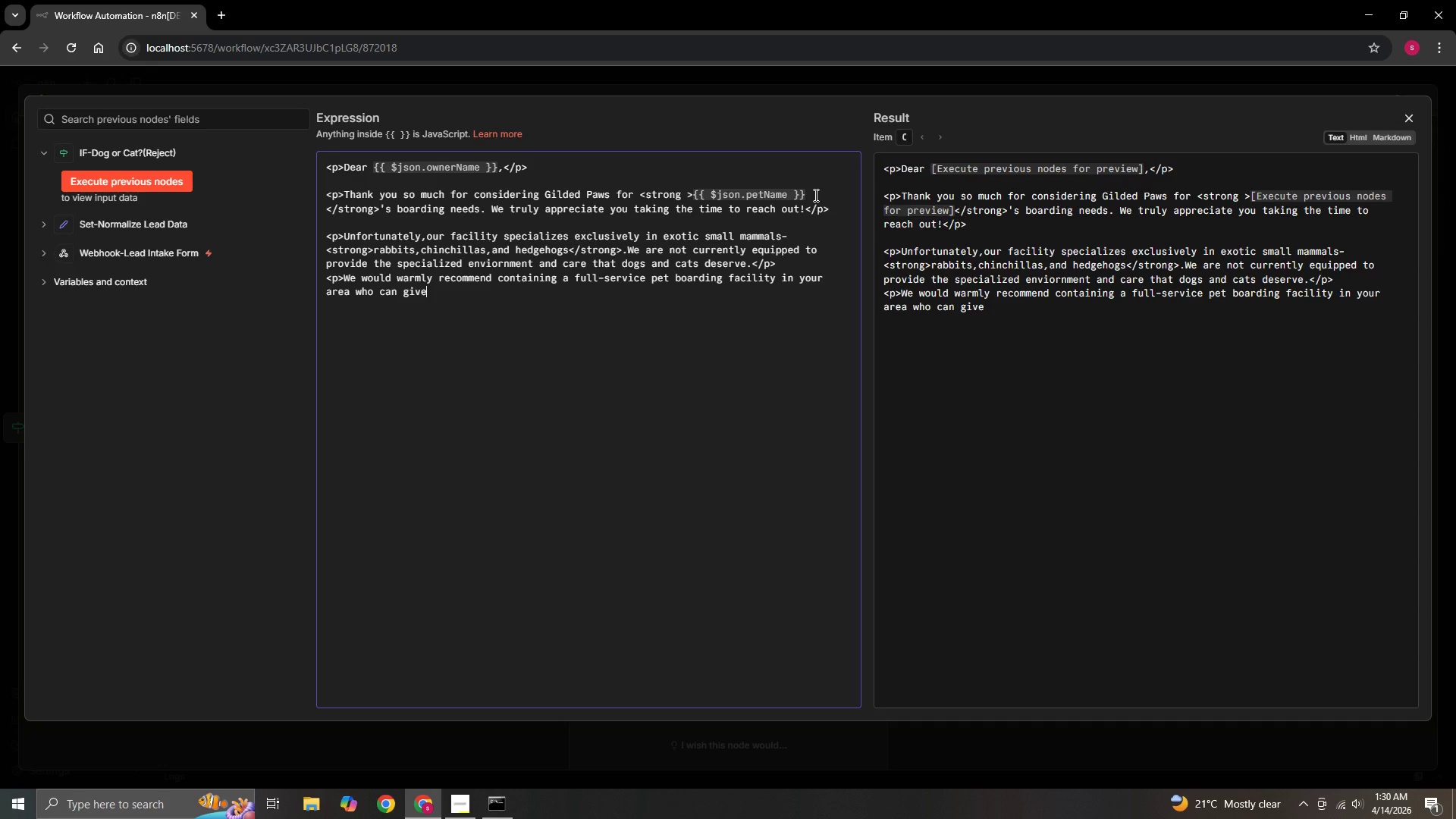 
wait(16.27)
 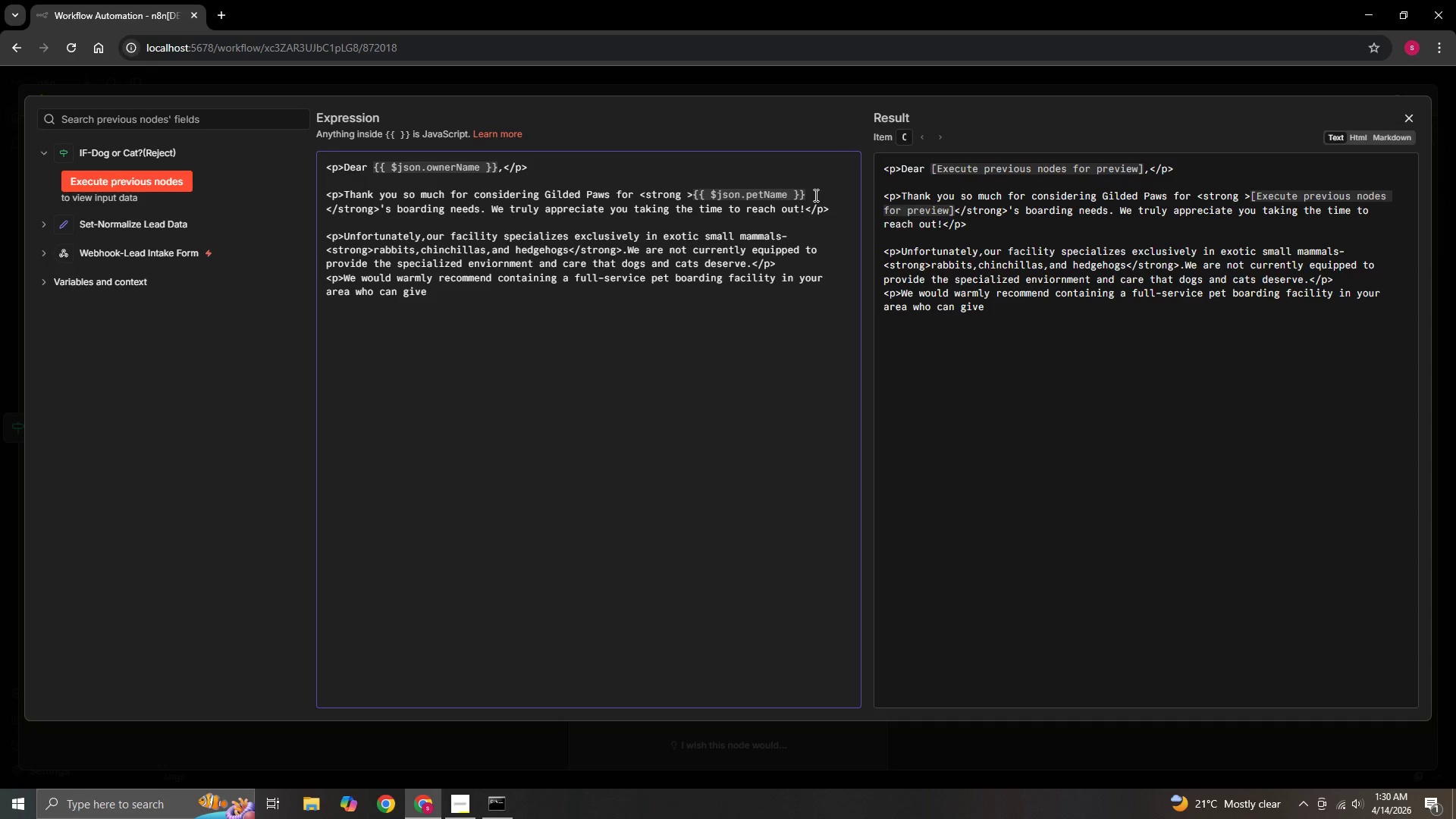 
key(Shift+BracketLeft)
 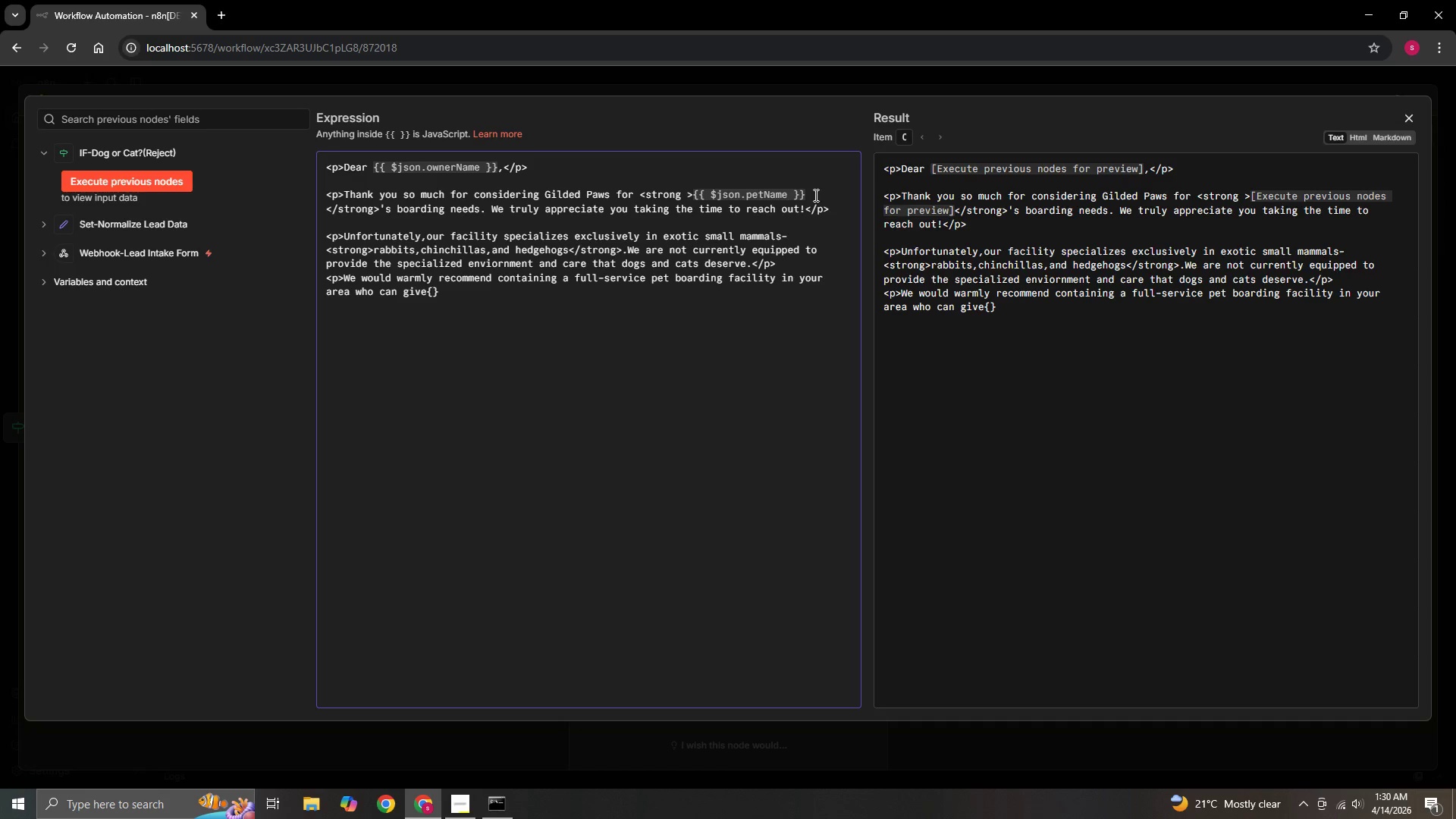 
key(Shift+BracketLeft)
 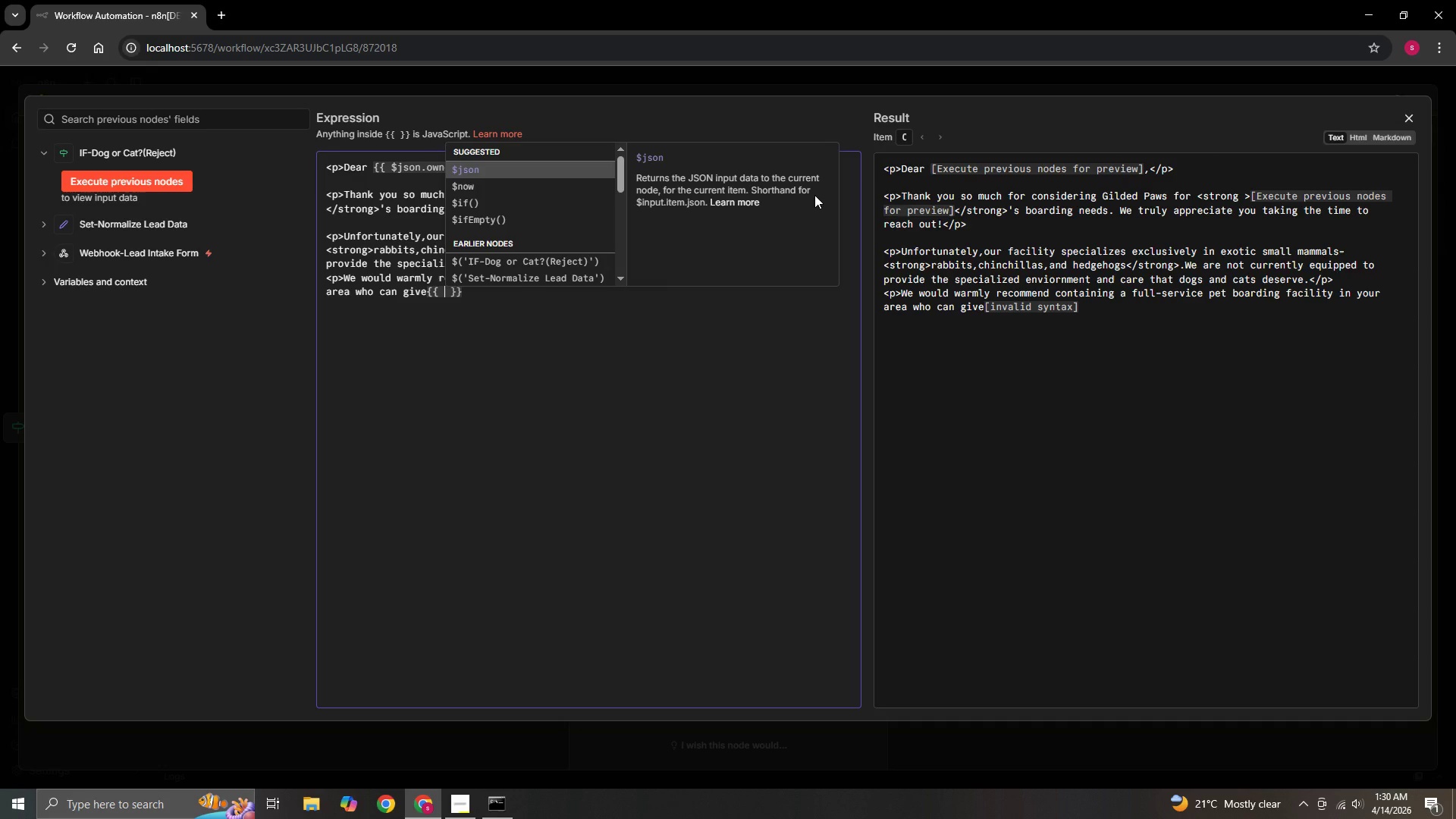 
hold_key(key=ShiftRight, duration=0.73)
 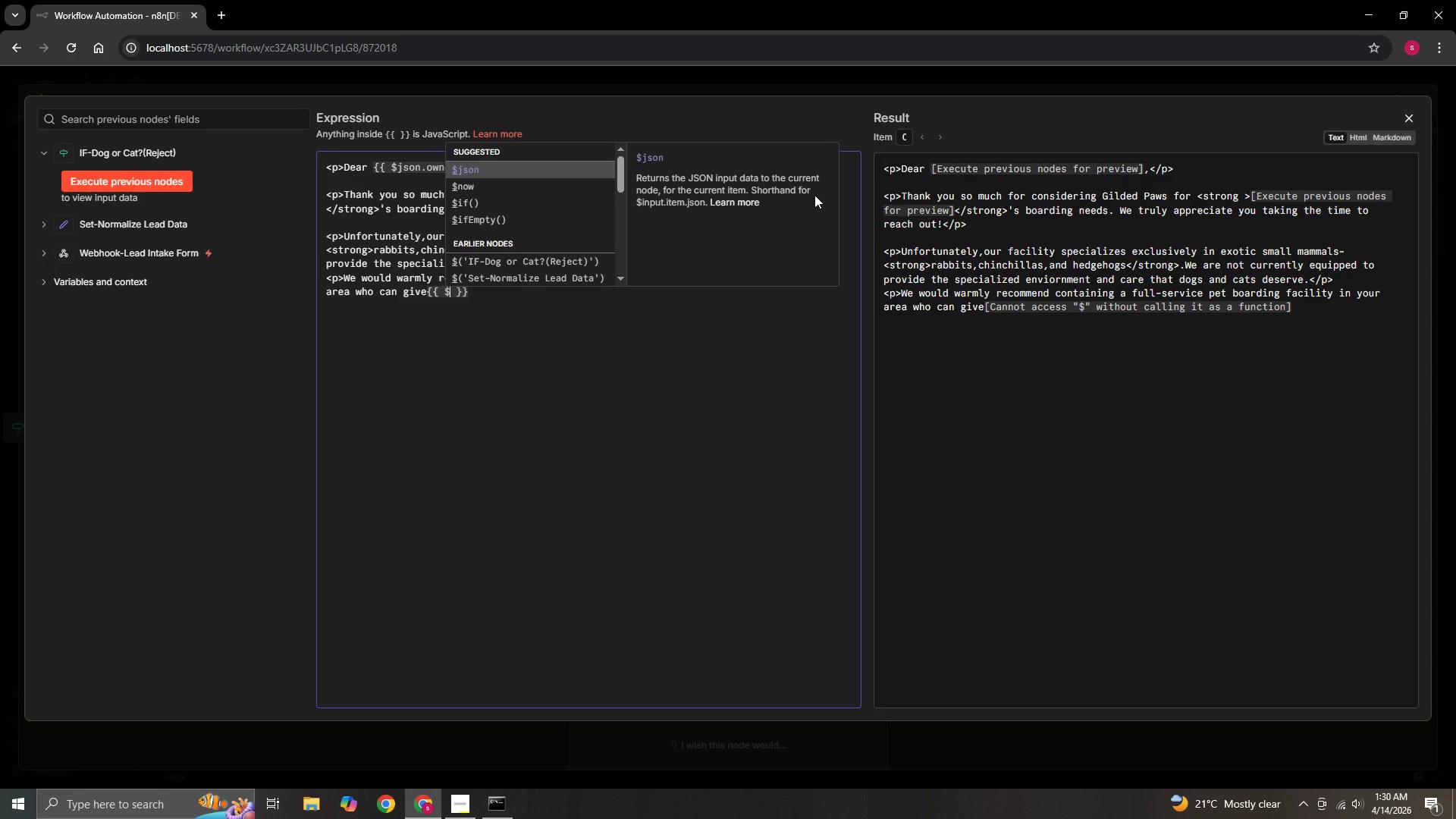 
hold_key(key=4, duration=0.33)
 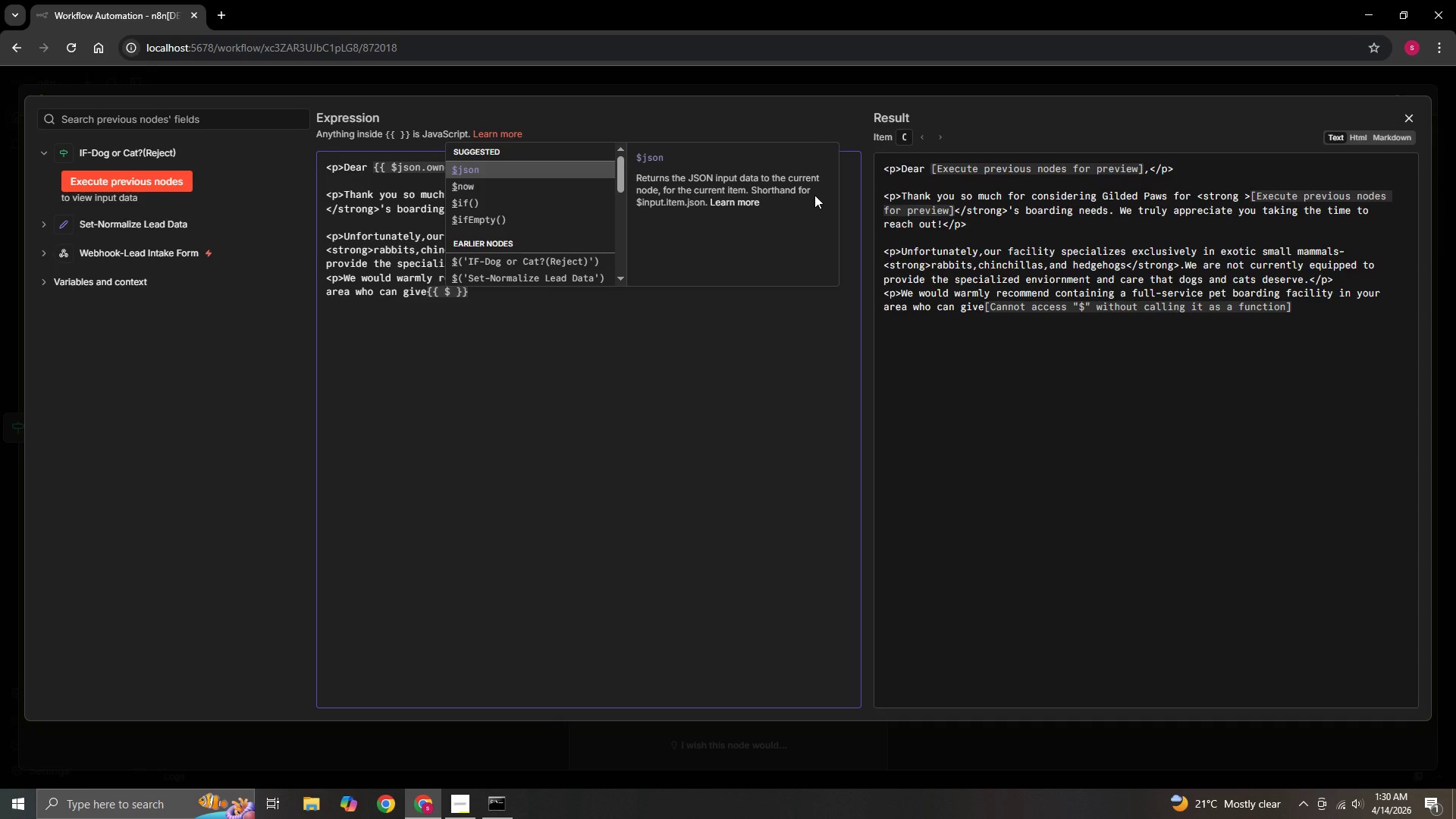 
type(json.)
 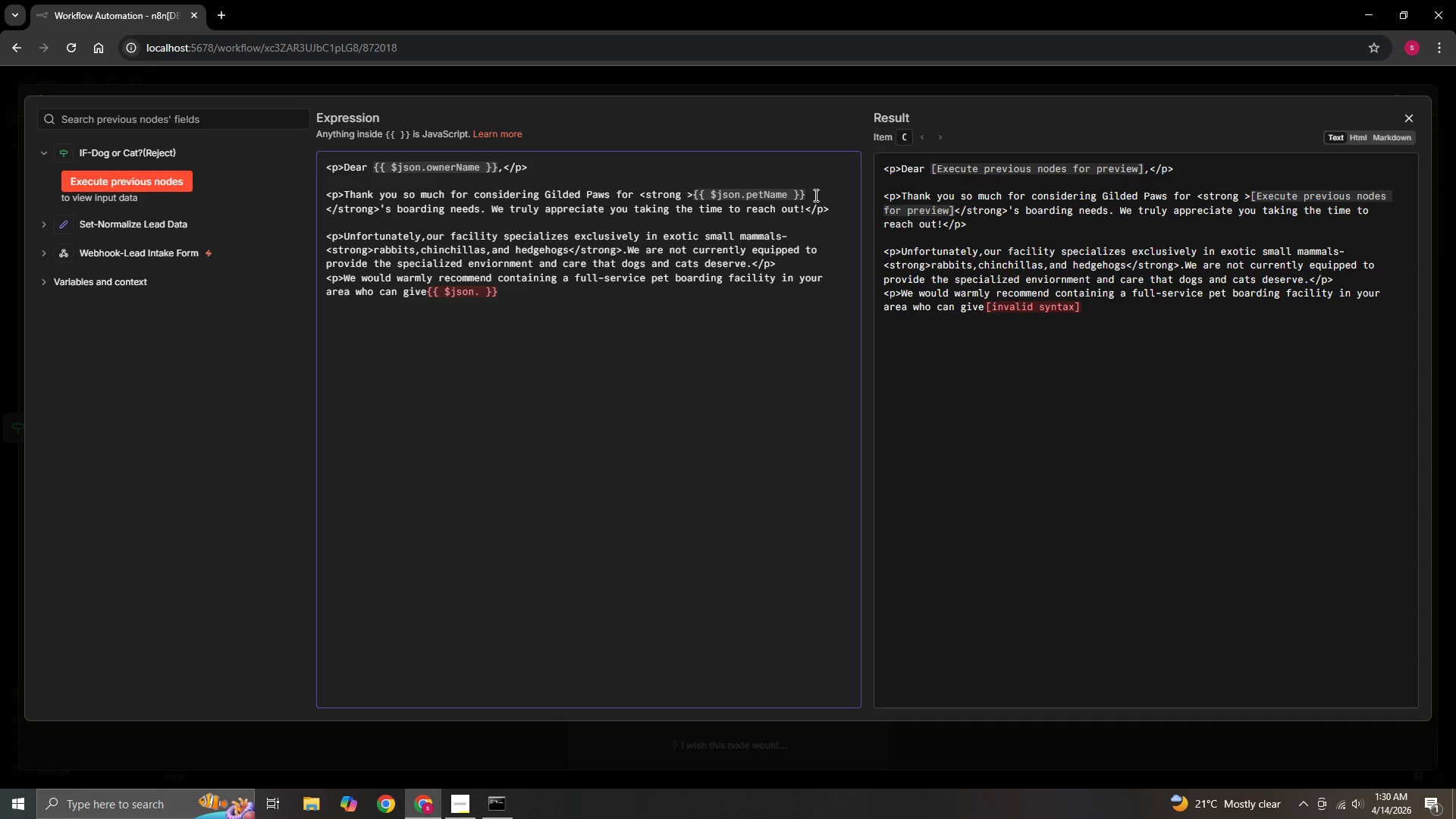 
wait(9.19)
 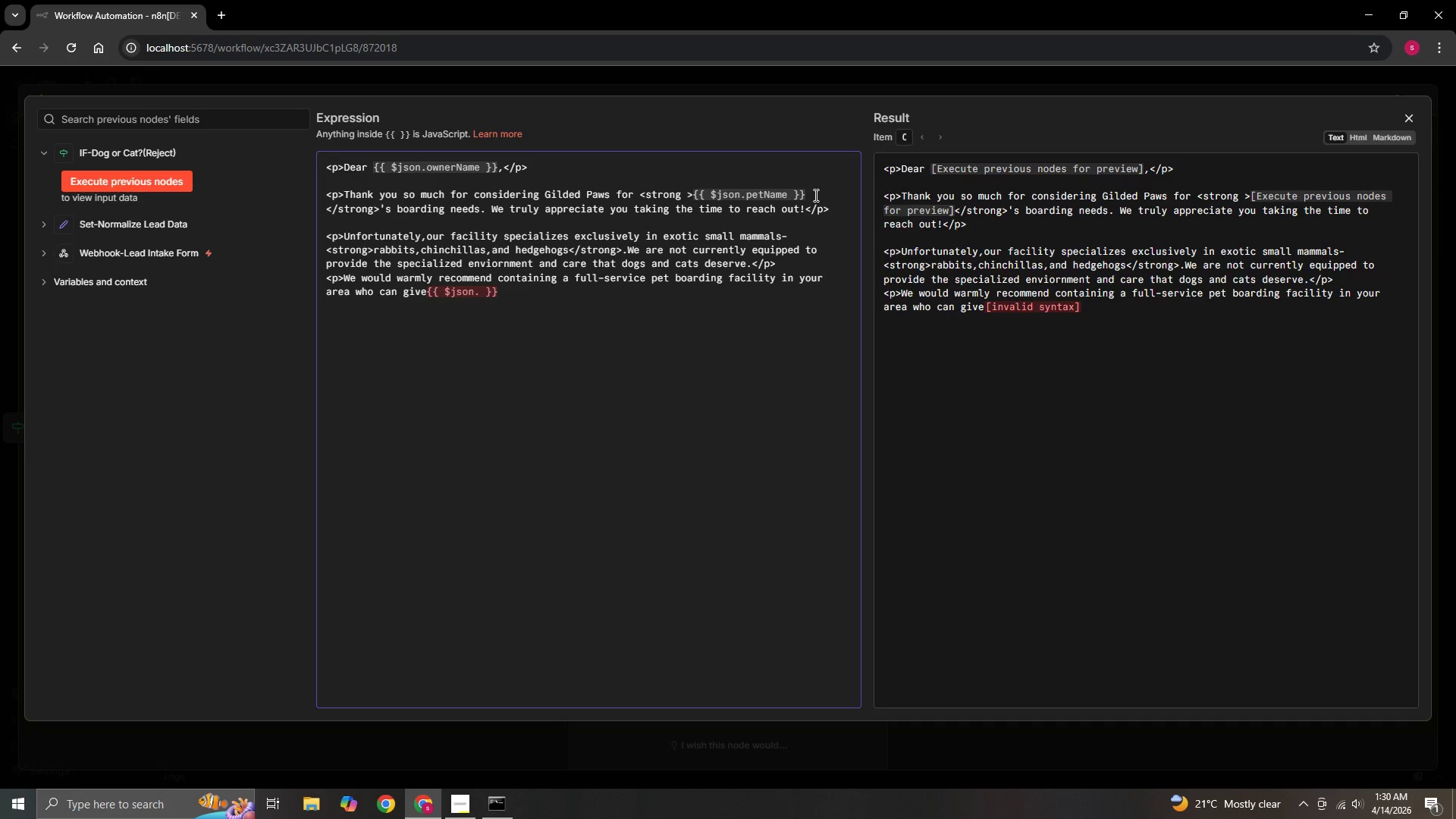 
type(petName)
 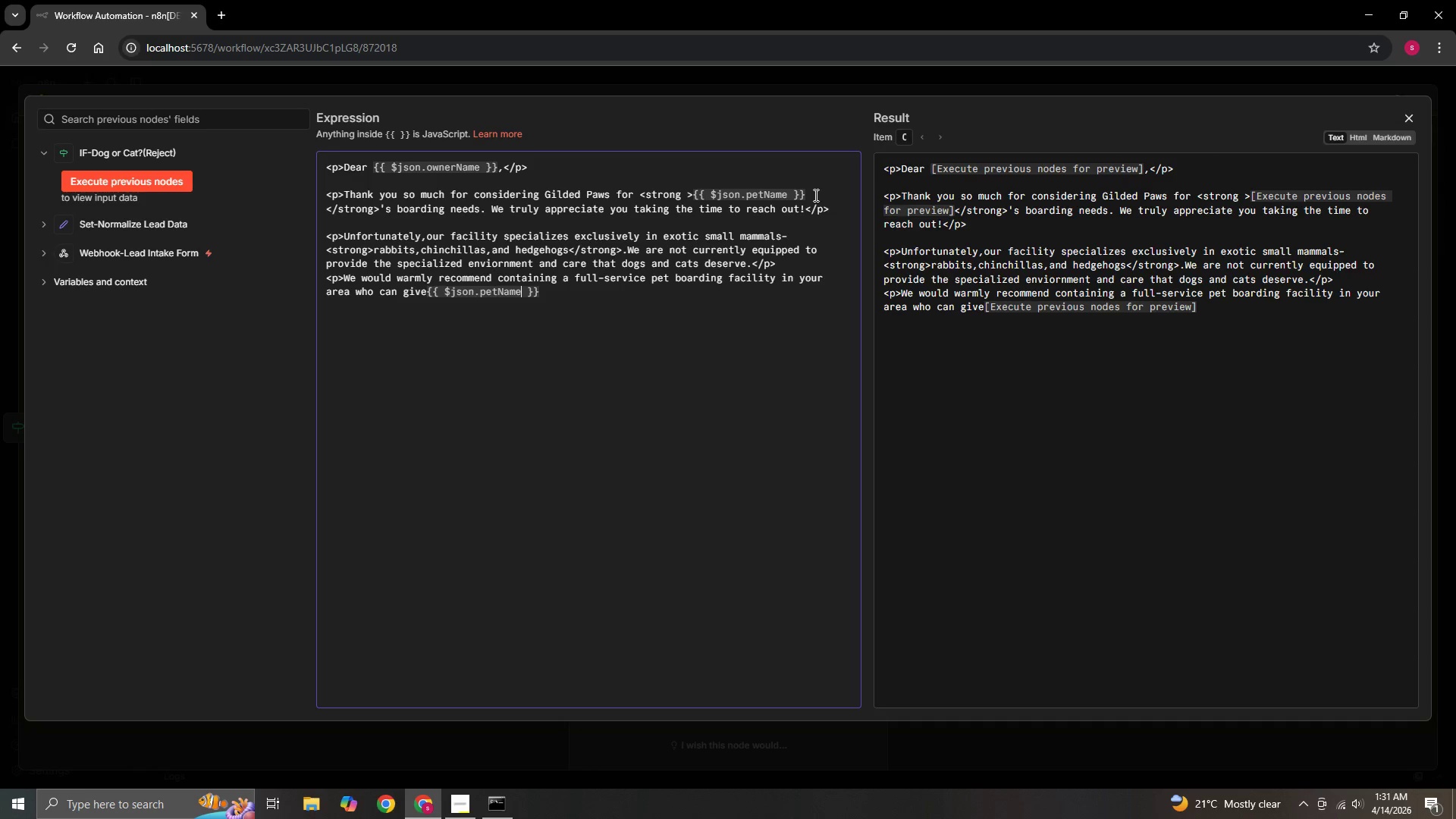 
wait(7.45)
 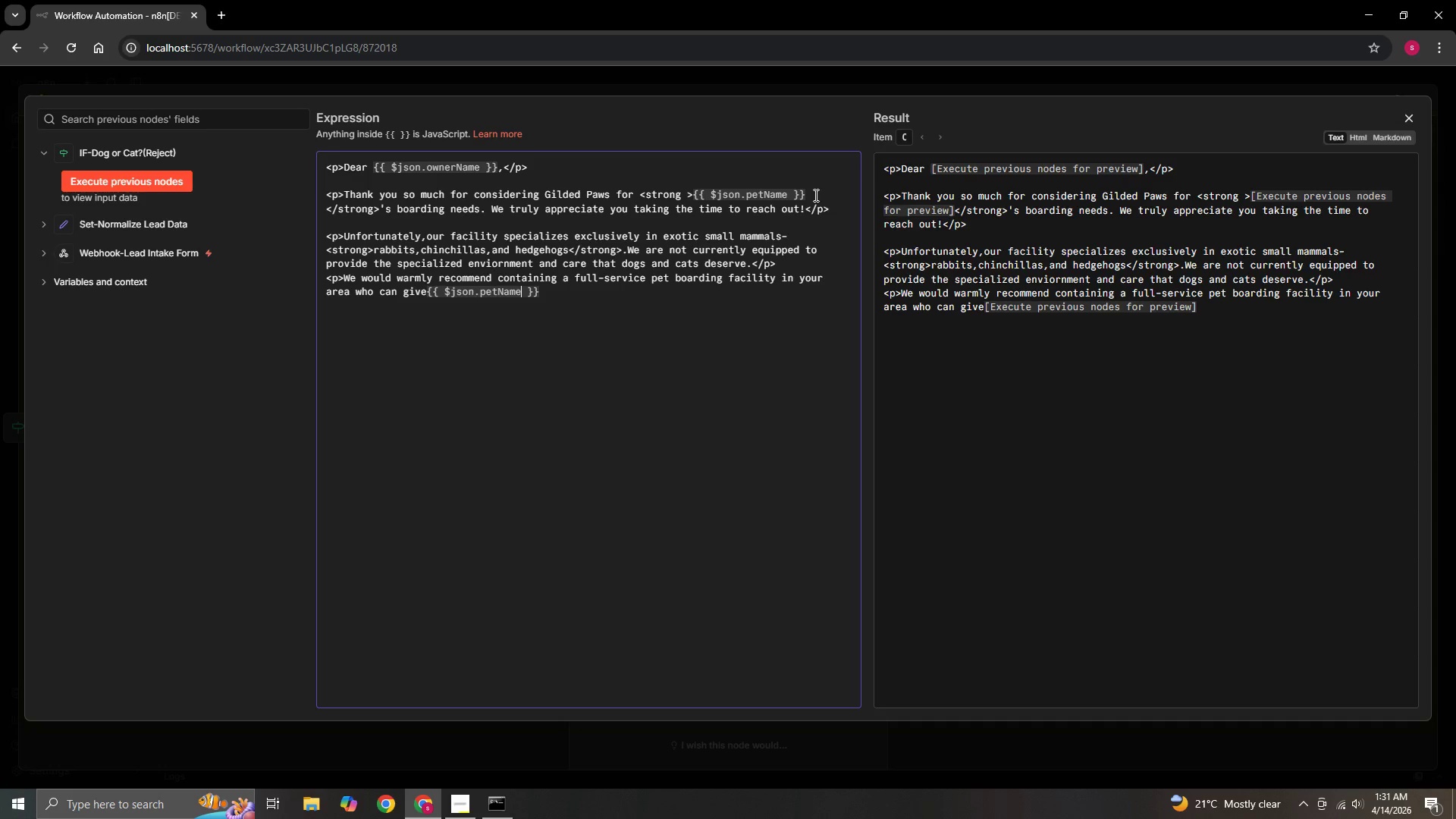 
left_click([548, 293])
 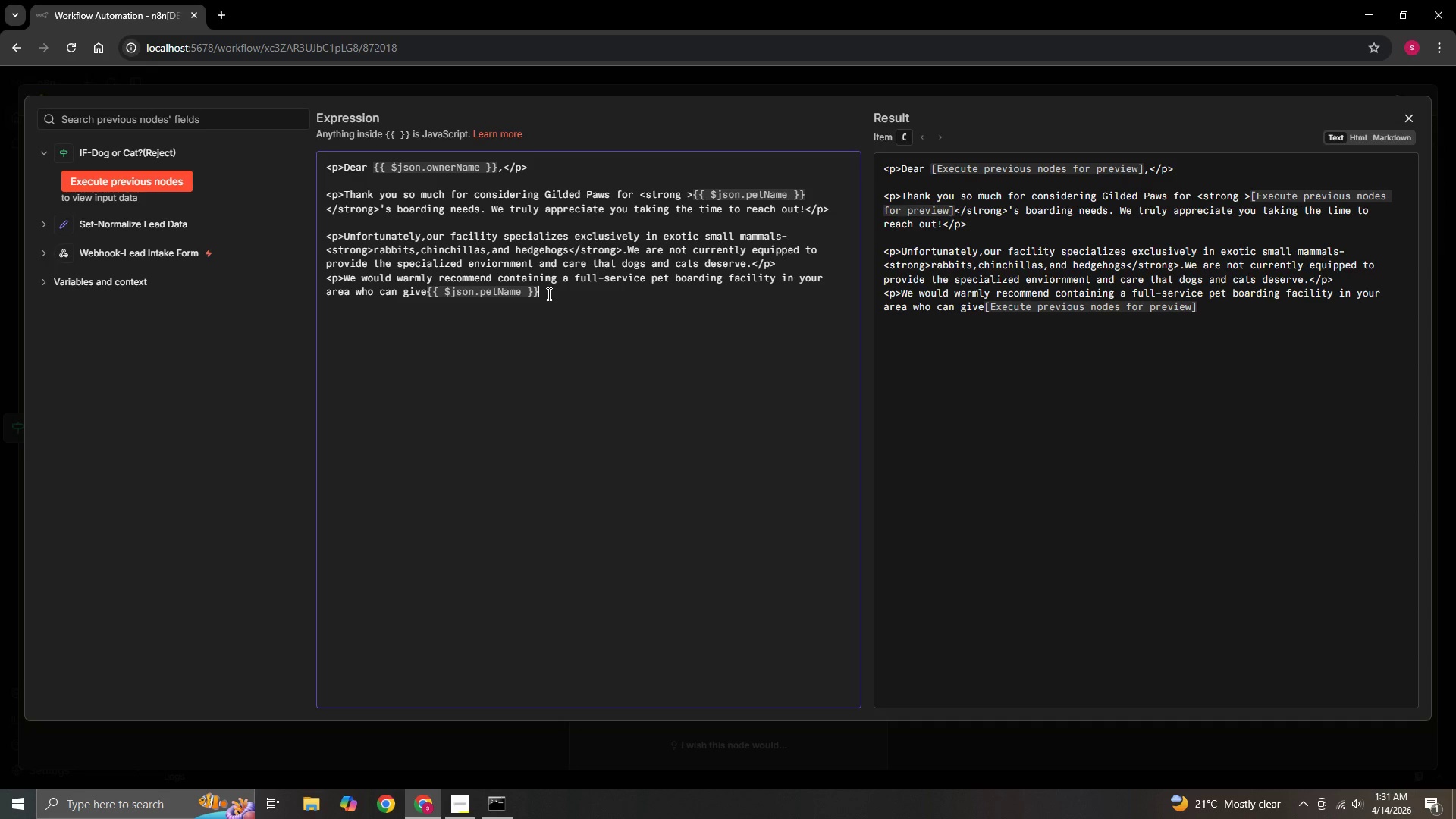 
type( the attention they deserve.)
 